 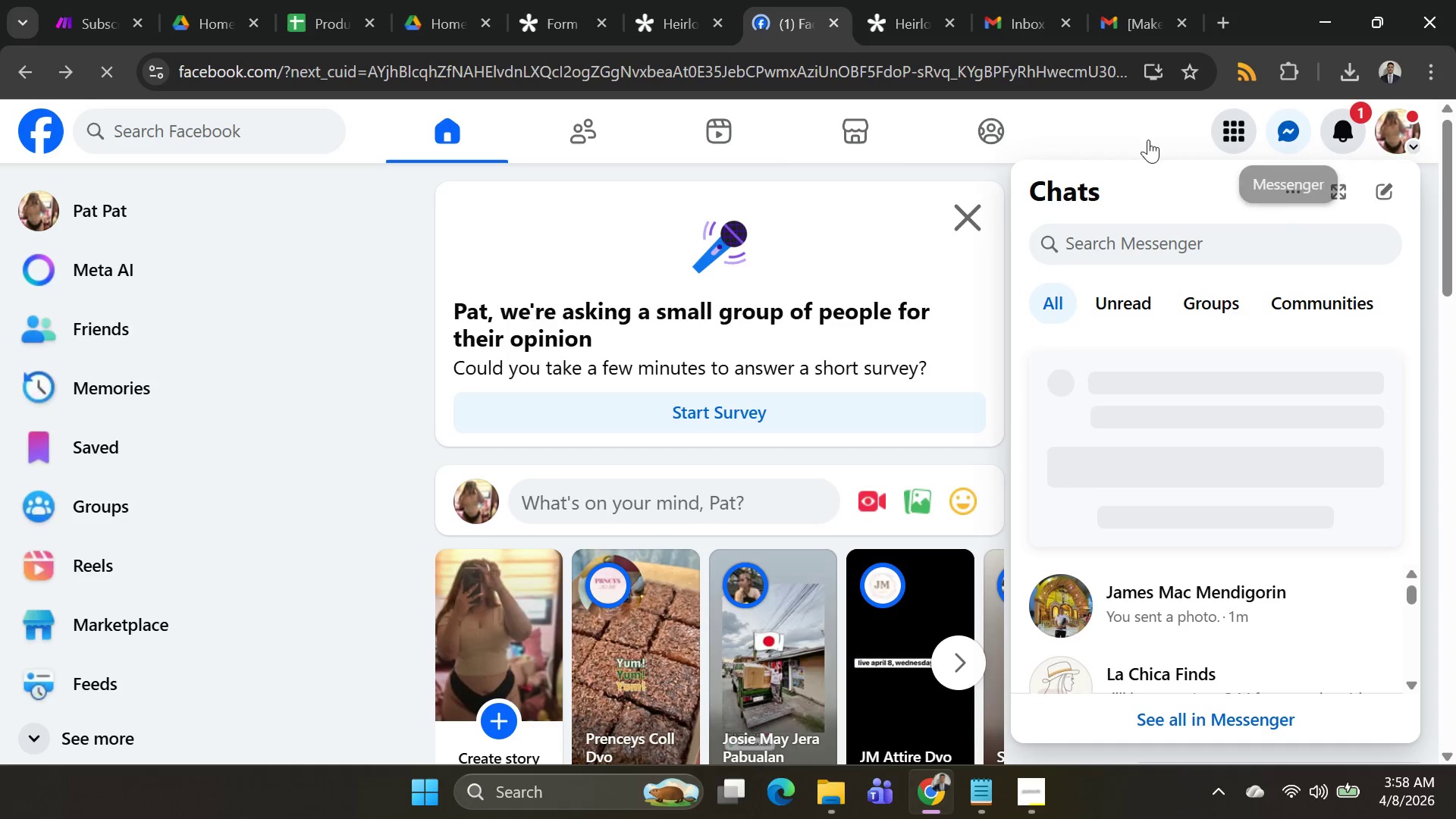 
left_click([79, 26])
 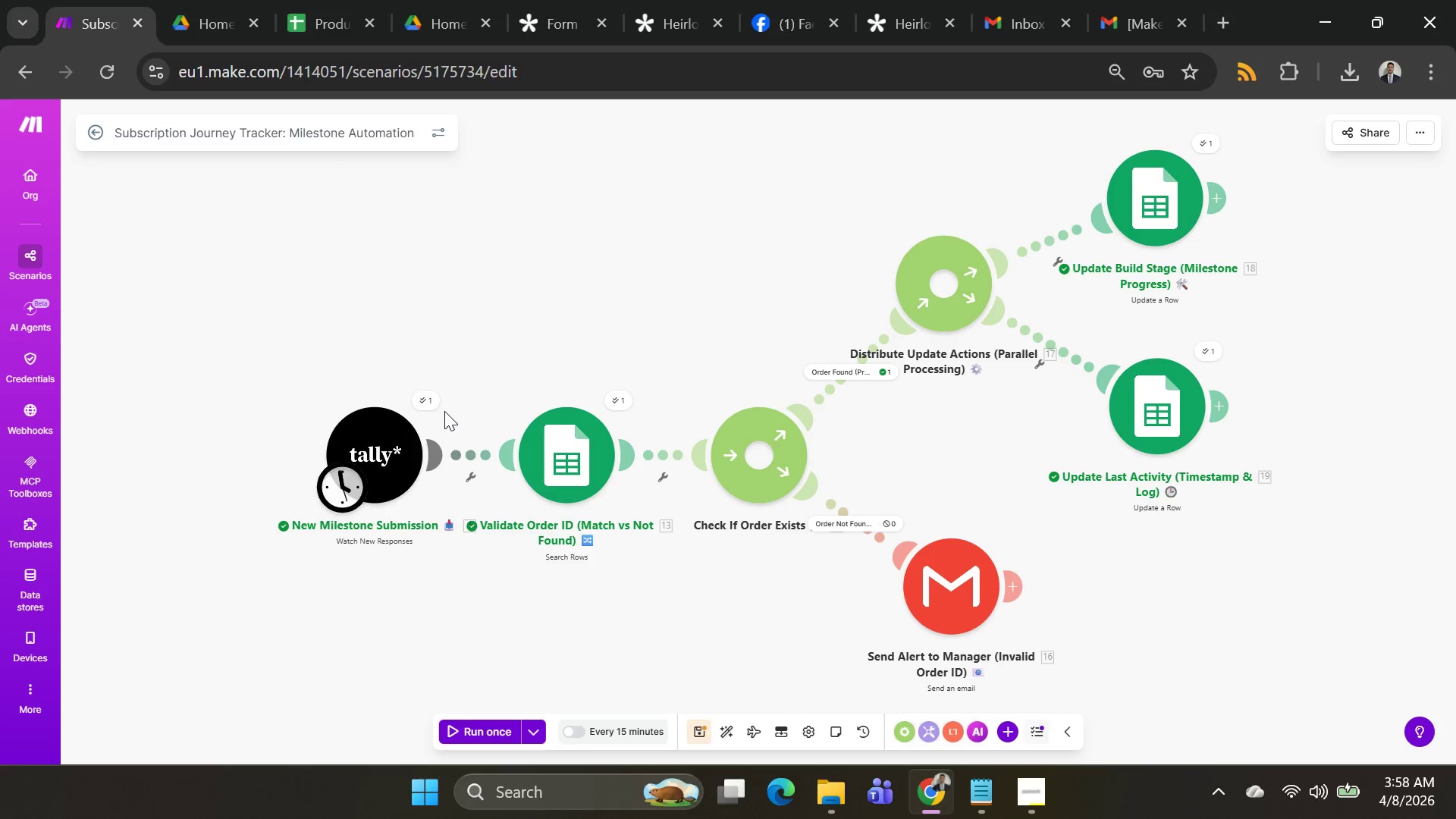 
left_click([431, 403])
 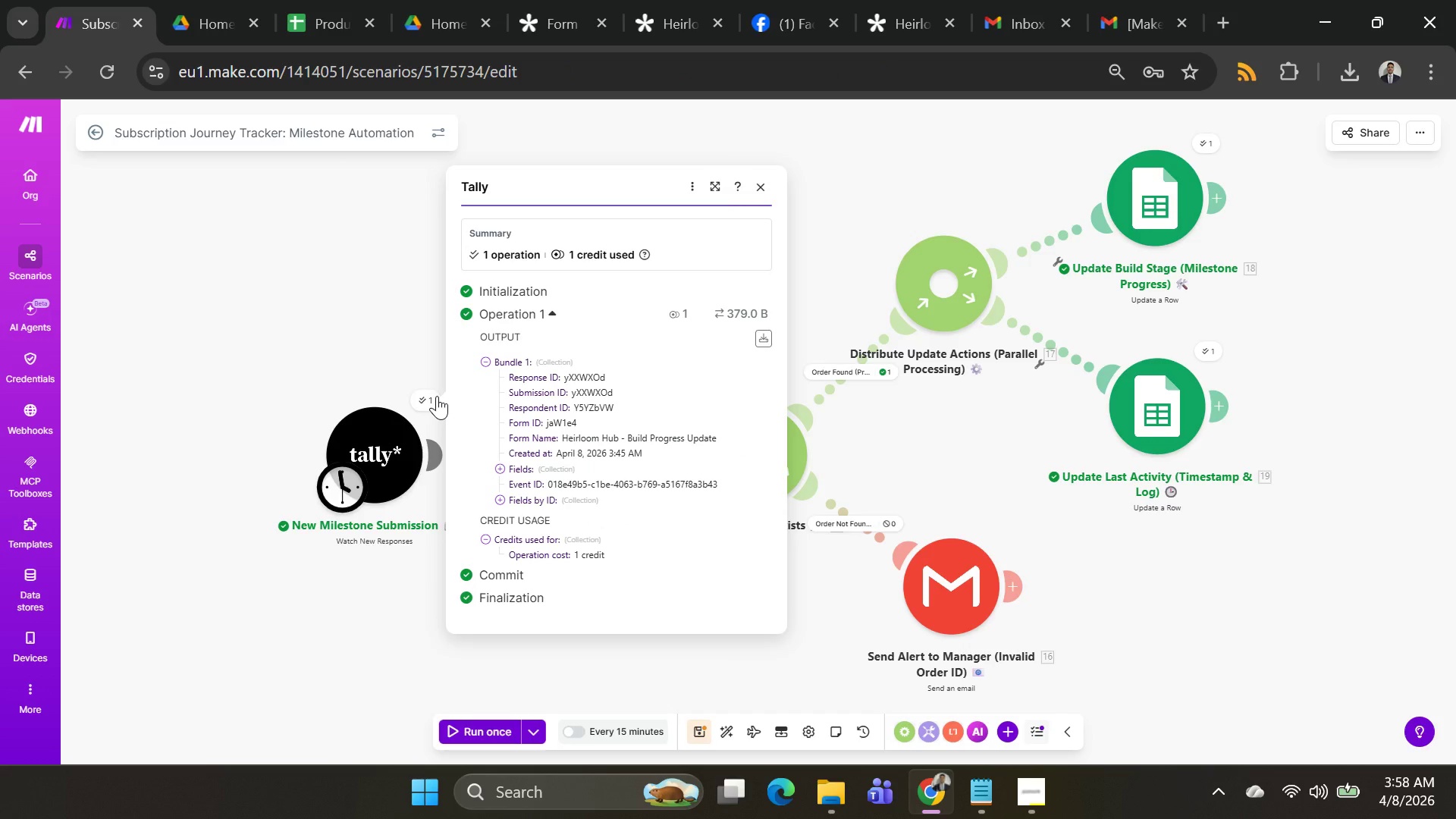 
key(PrintScreen)
 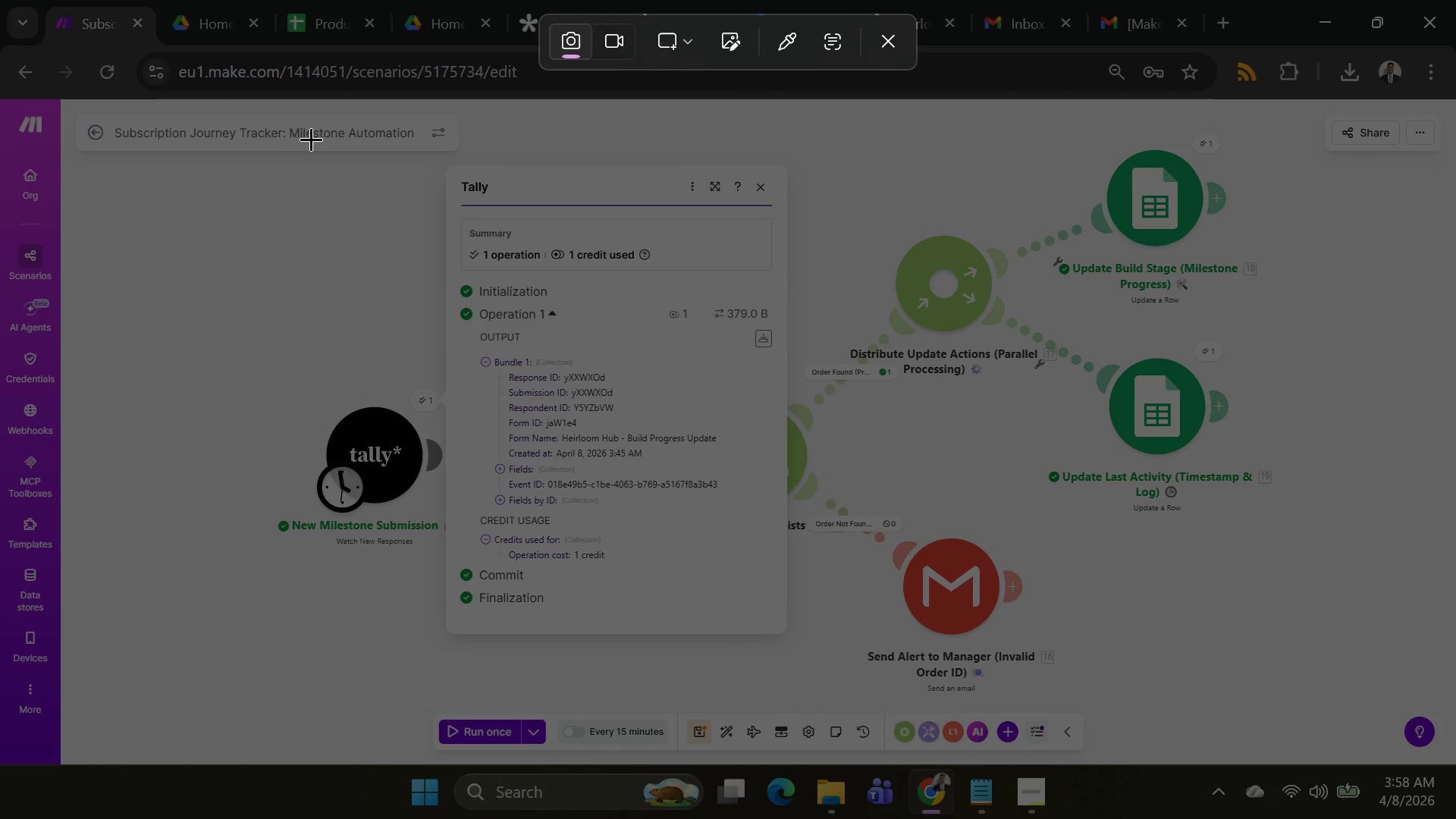 
left_click_drag(start_coordinate=[284, 130], to_coordinate=[839, 682])
 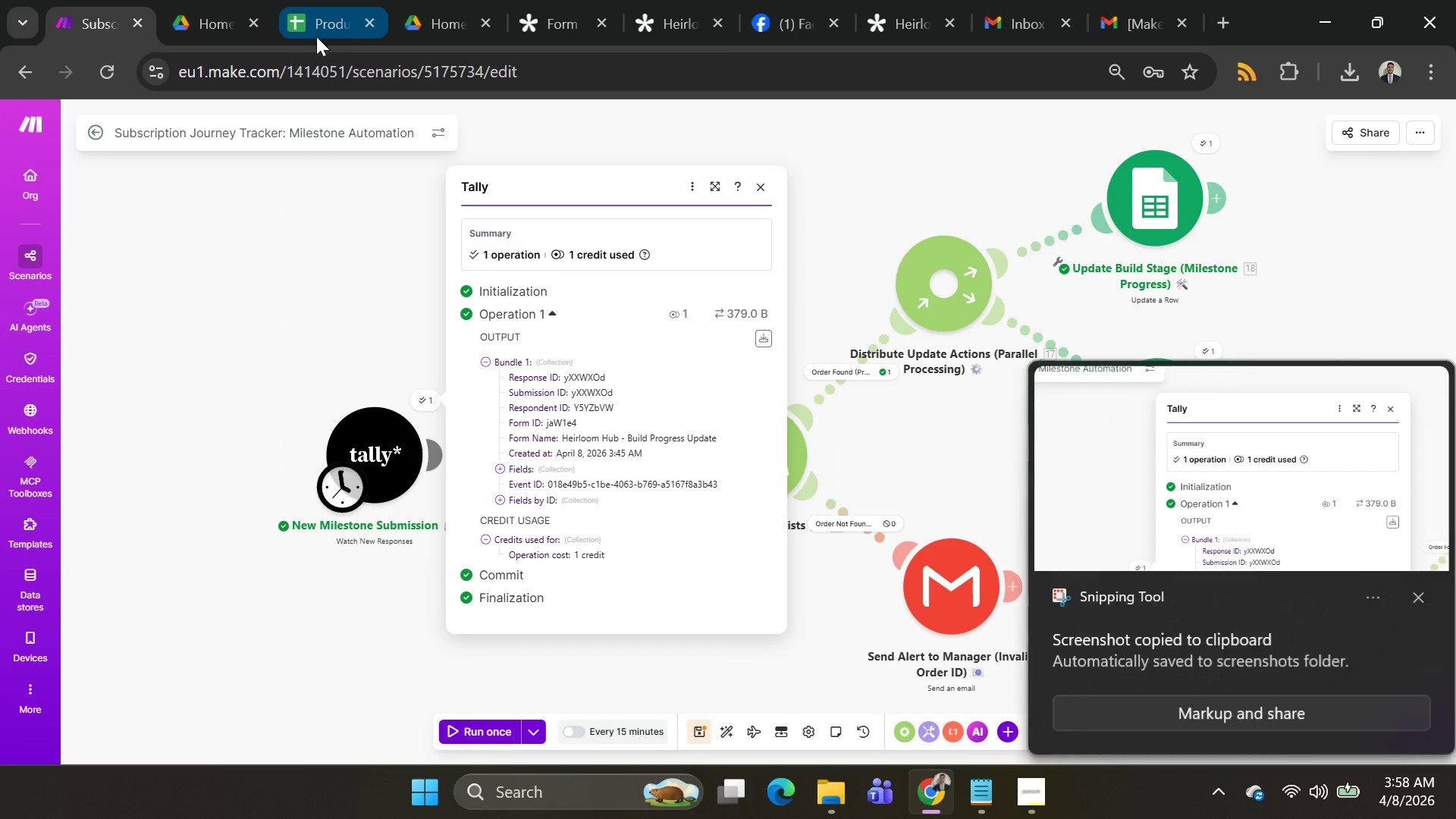 
left_click([316, 36])
 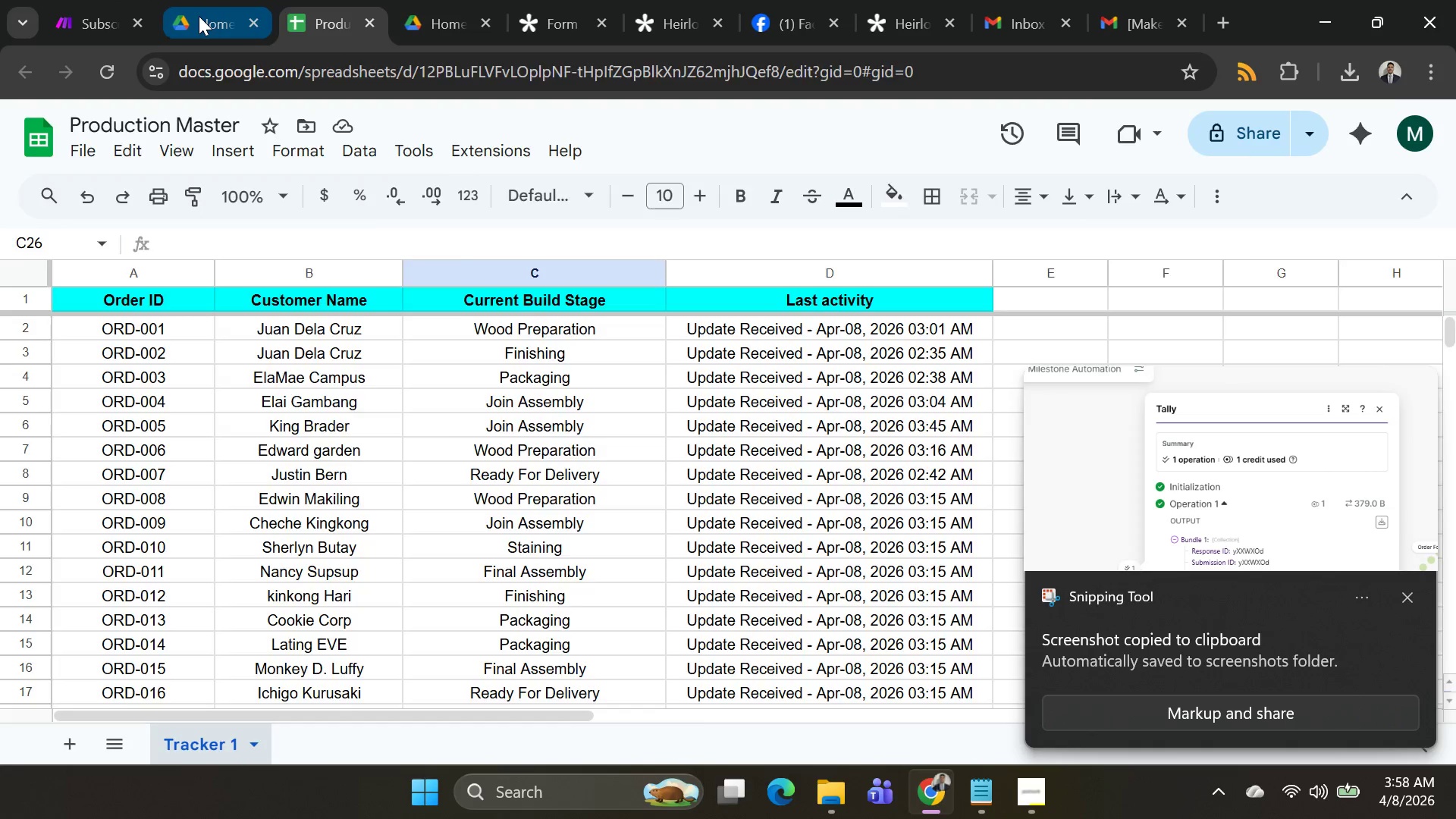 
double_click([71, 17])
 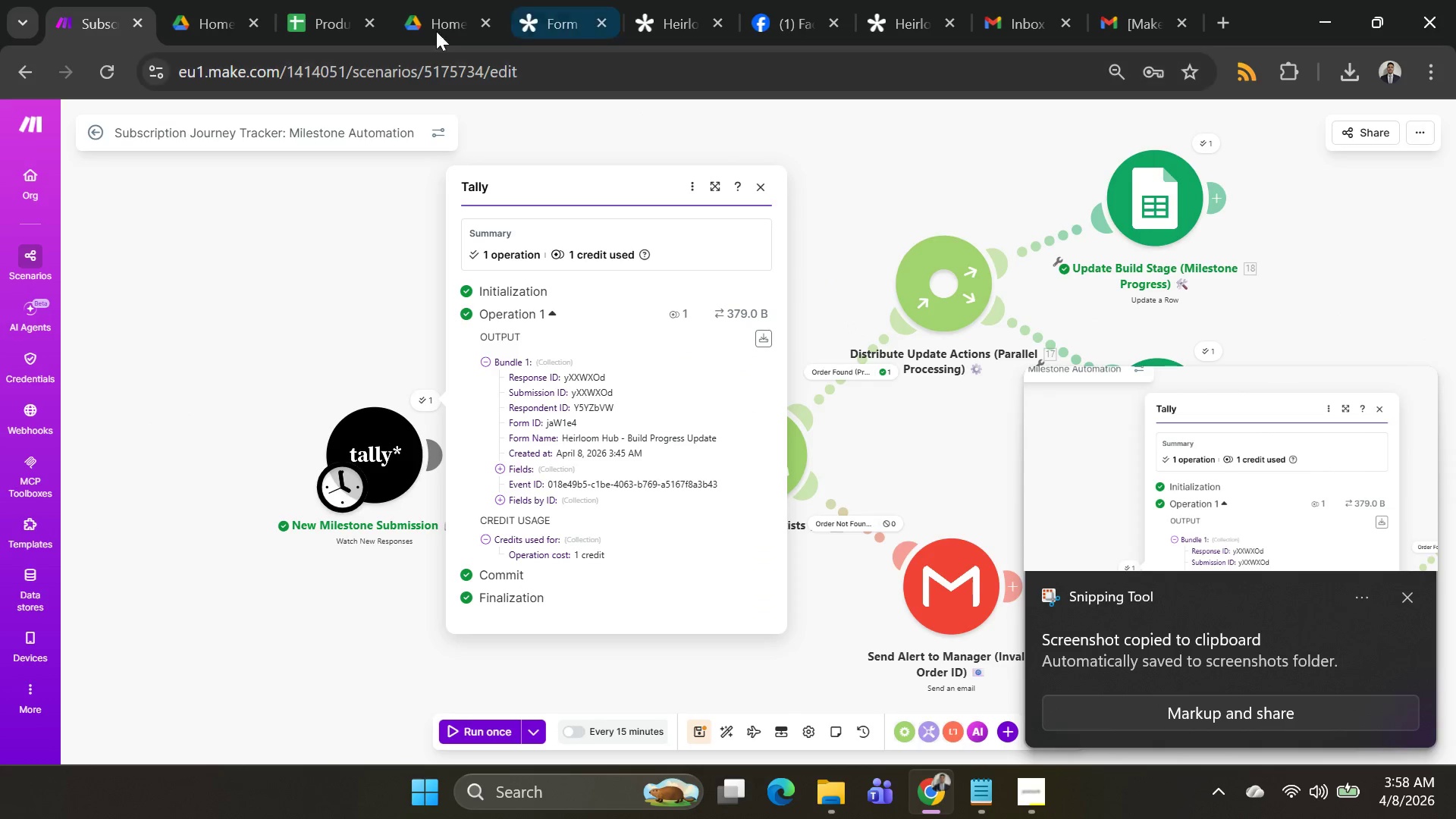 
left_click([303, 23])
 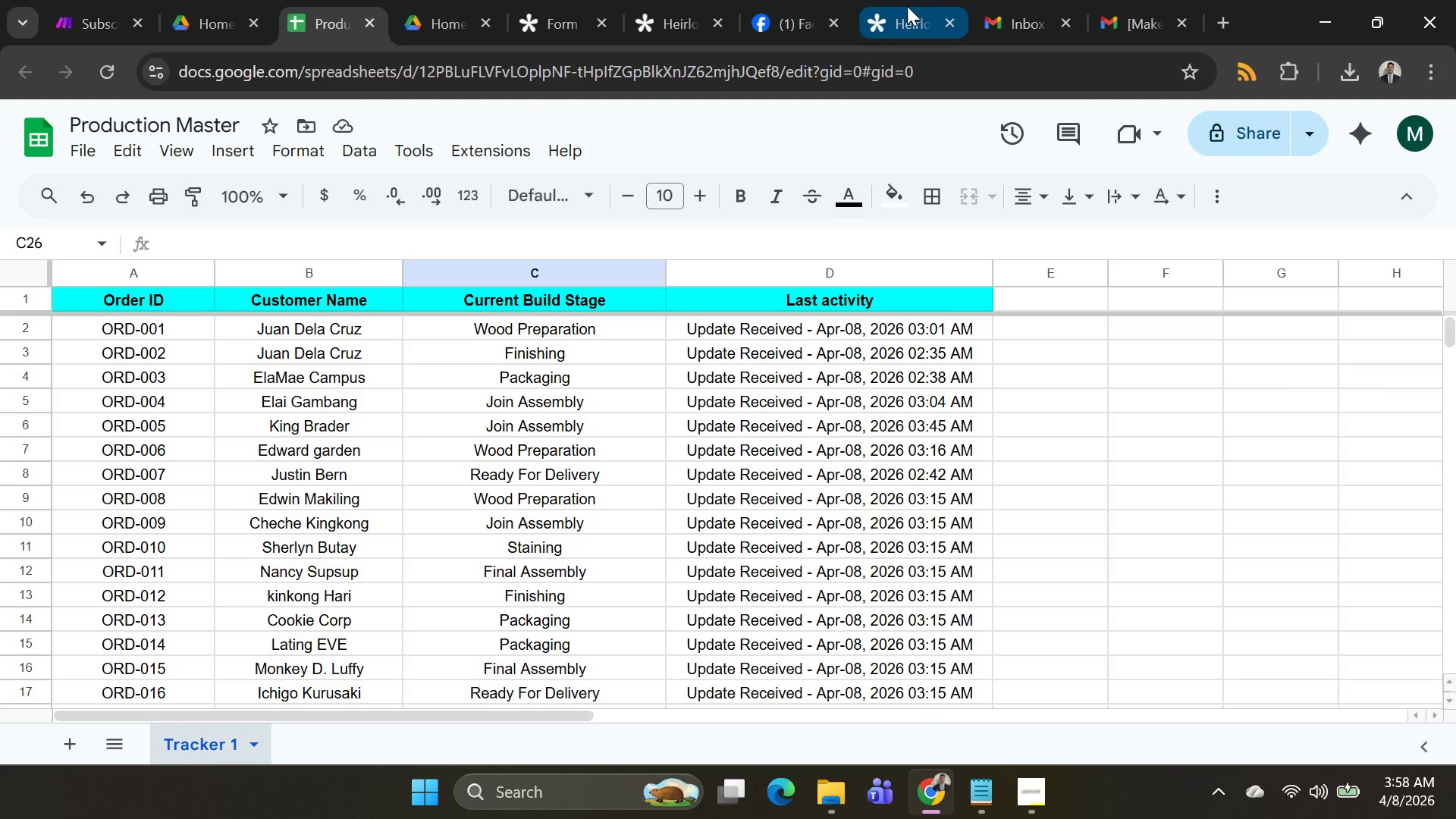 
left_click([786, 5])
 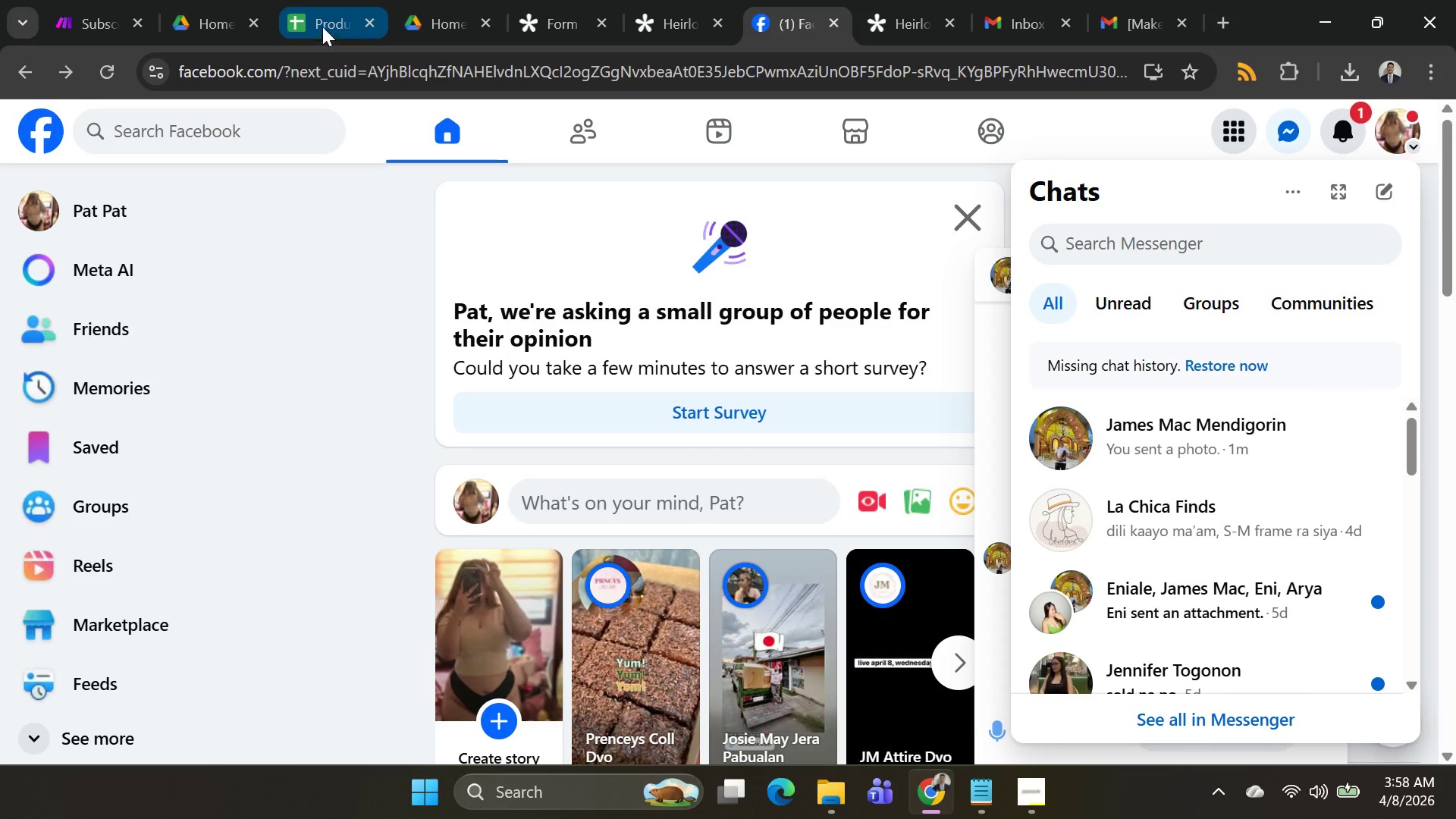 
left_click([106, 17])
 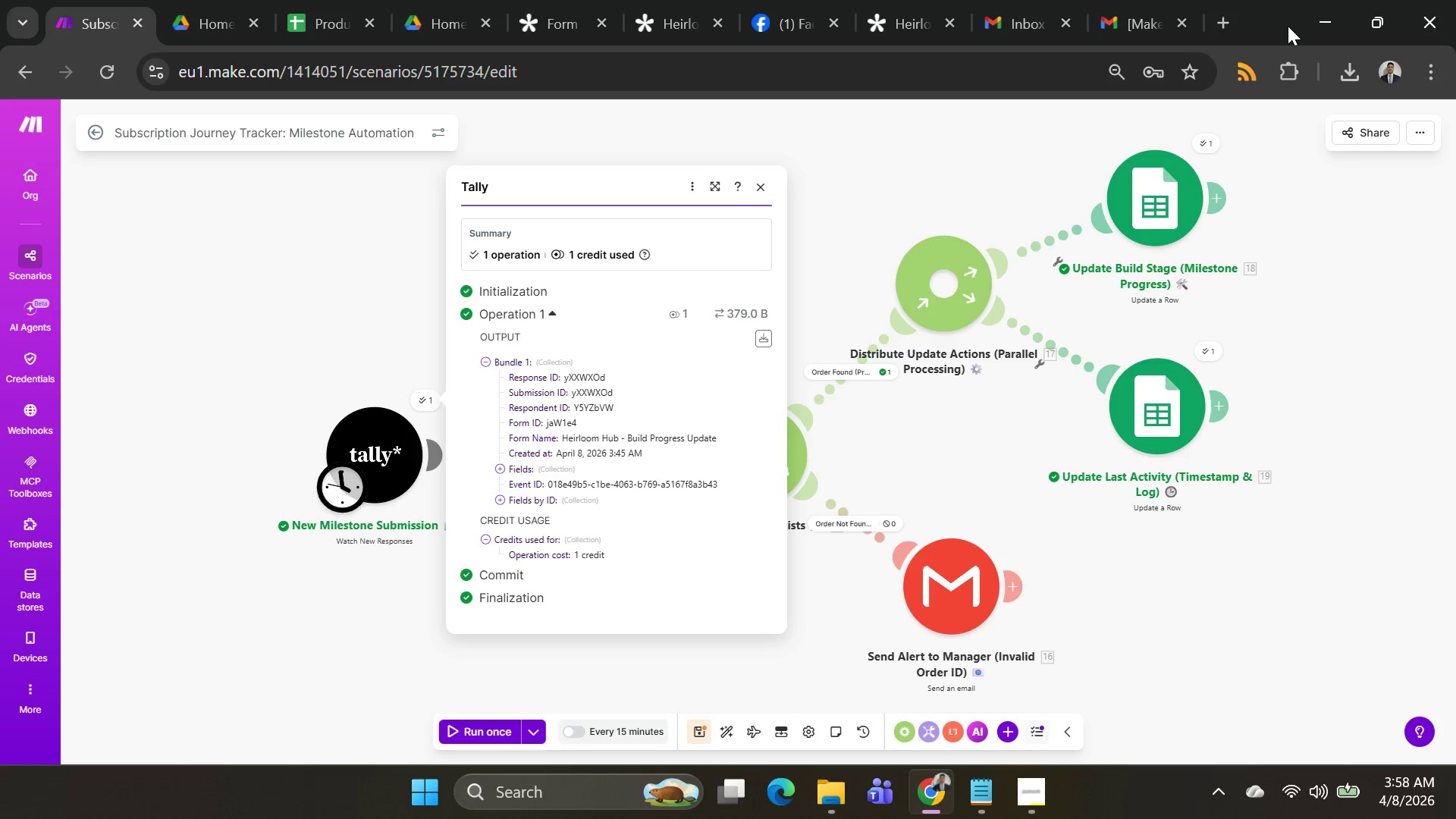 
key(Alt+Tab)
 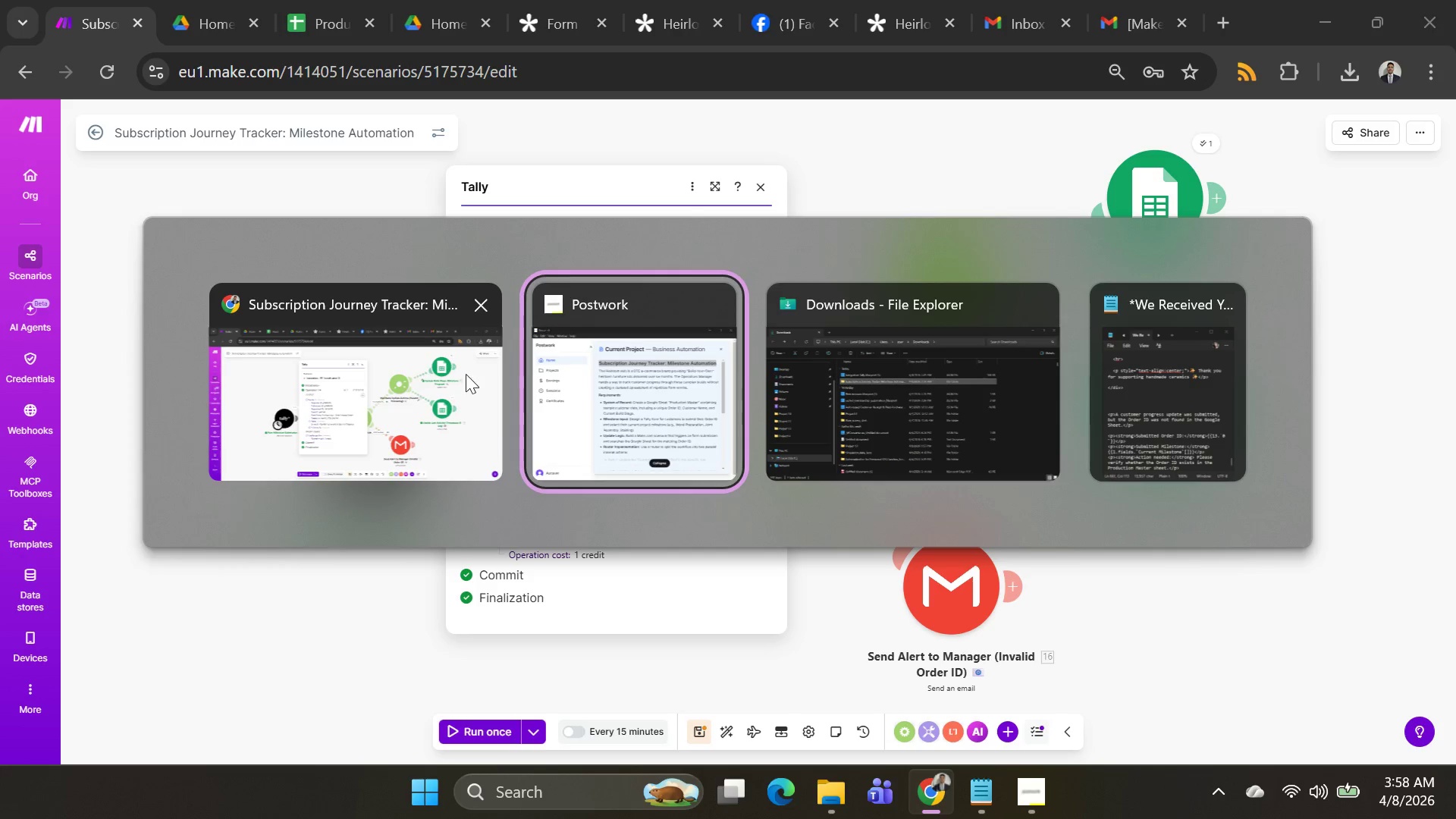 
wait(5.58)
 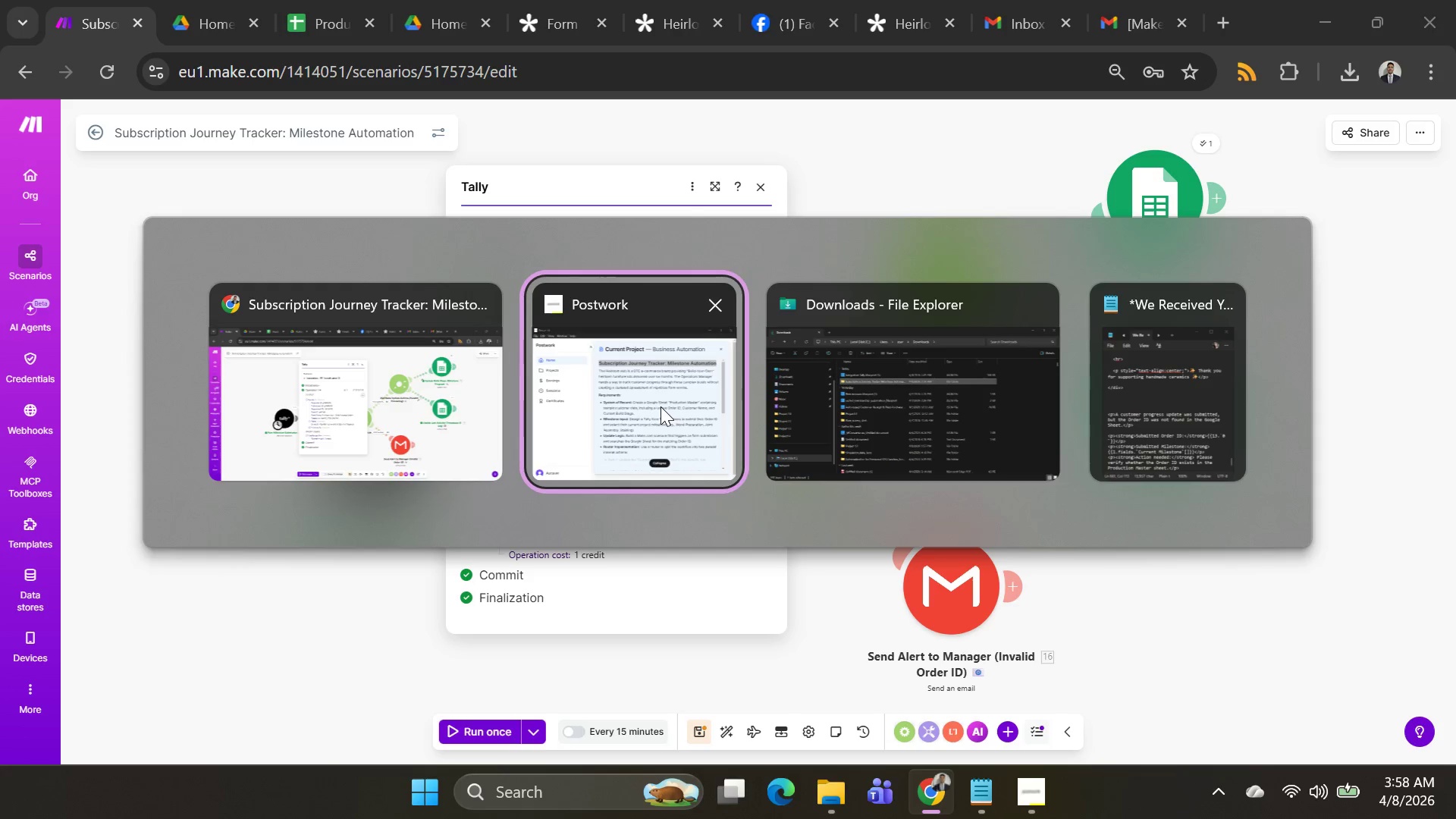 
left_click([797, 11])
 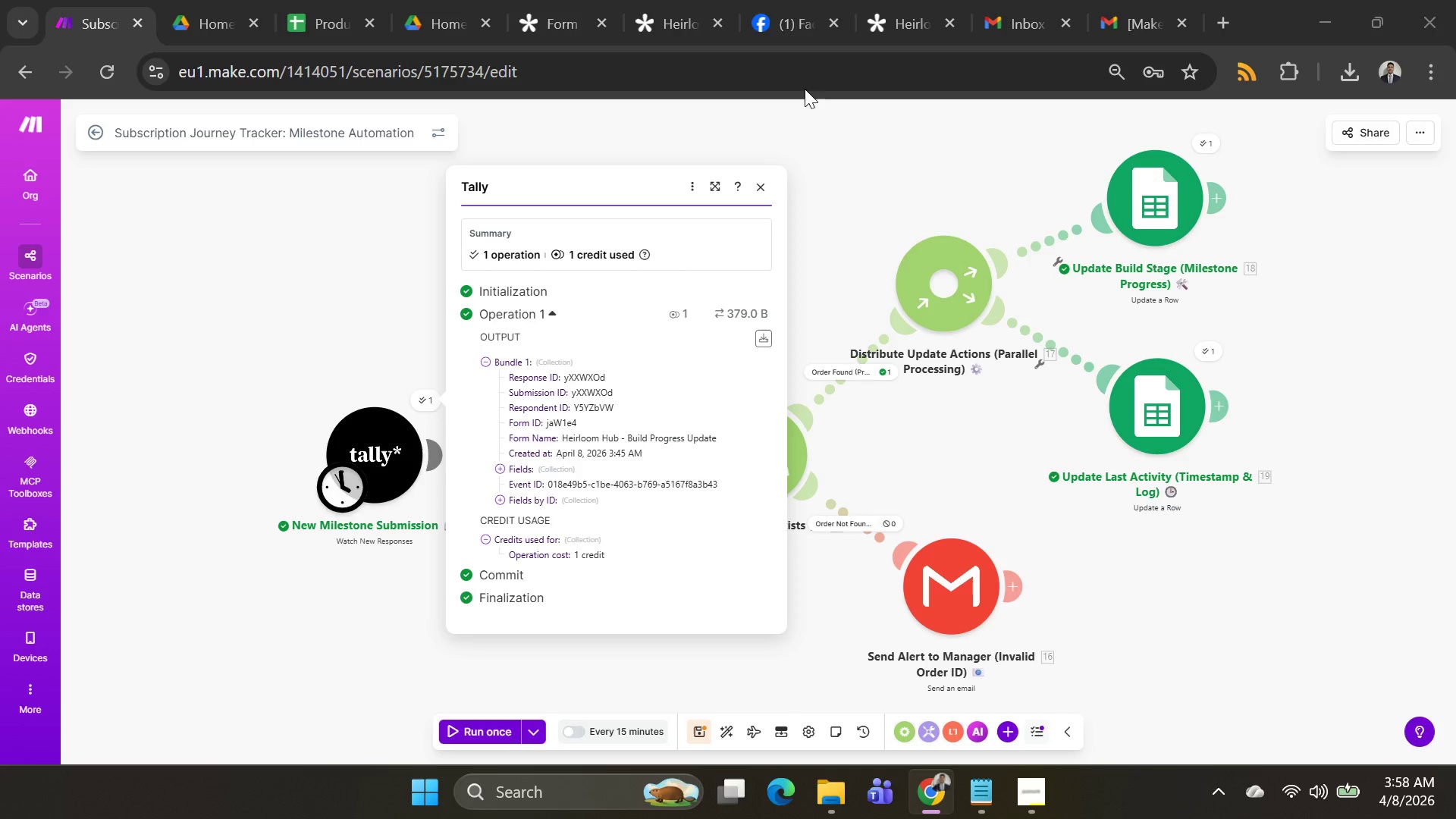 
left_click([795, 32])
 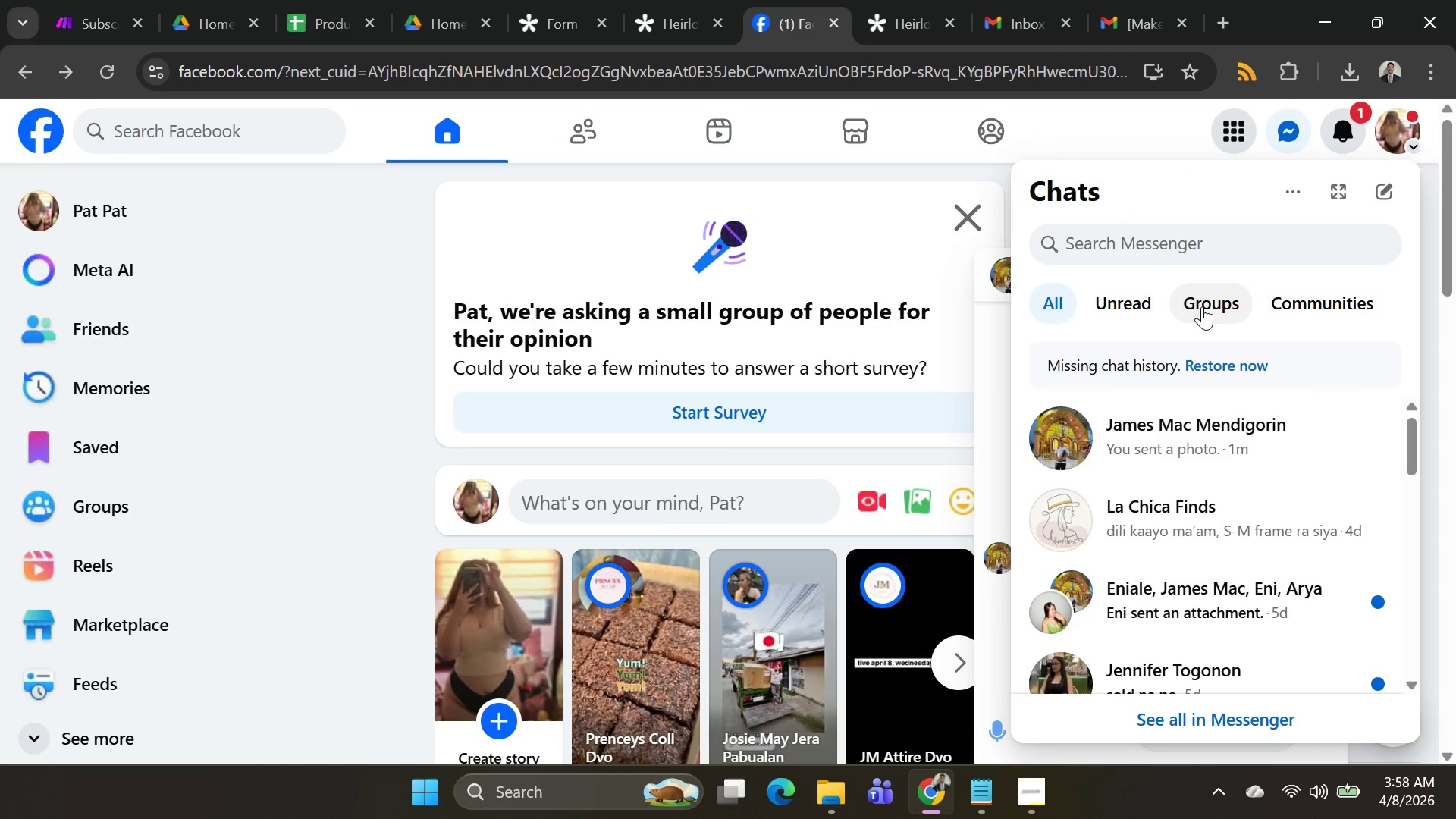 
left_click([1170, 444])
 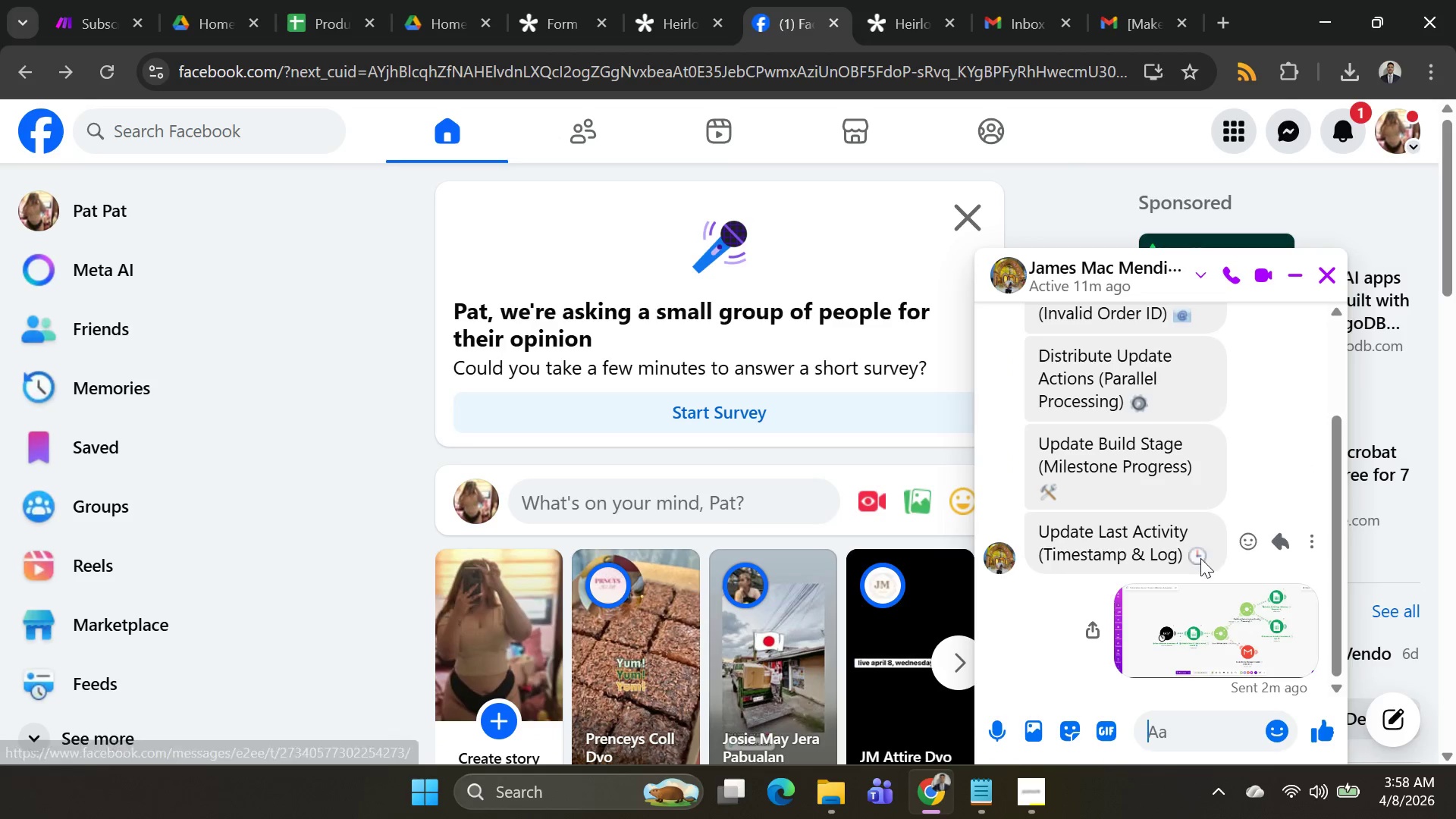 
key(Control+V)
 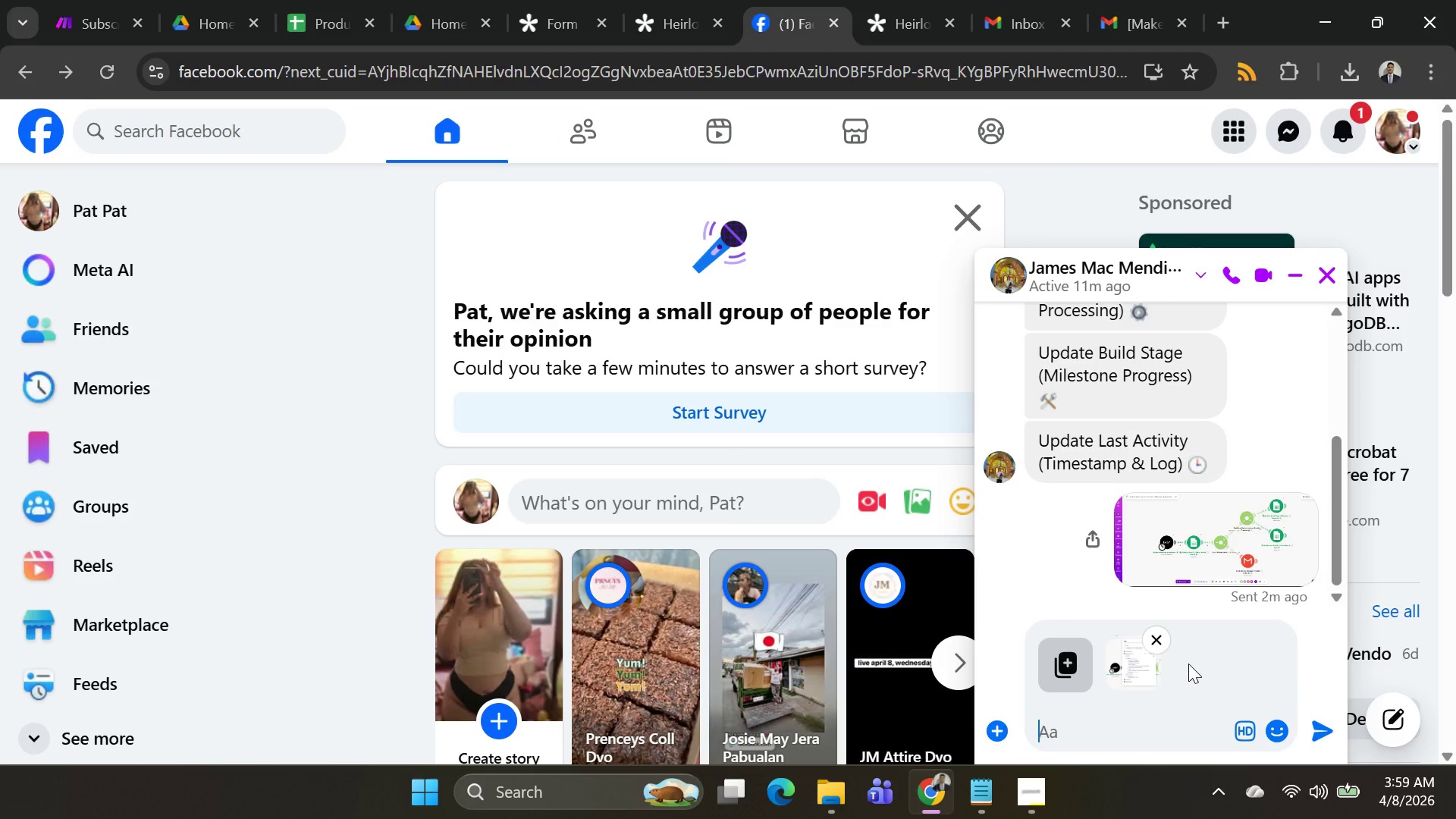 
key(Enter)
 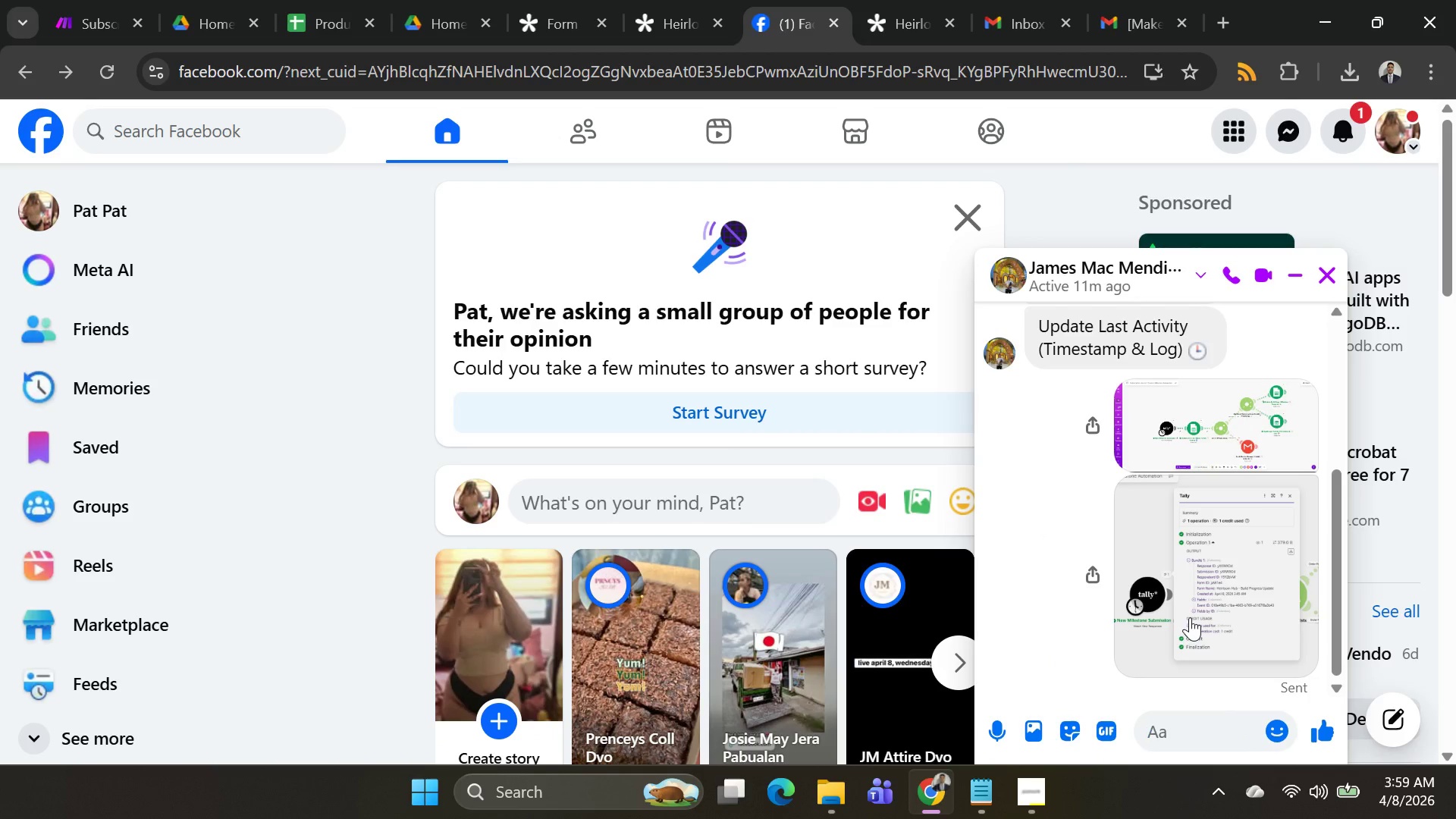 
left_click([1203, 562])
 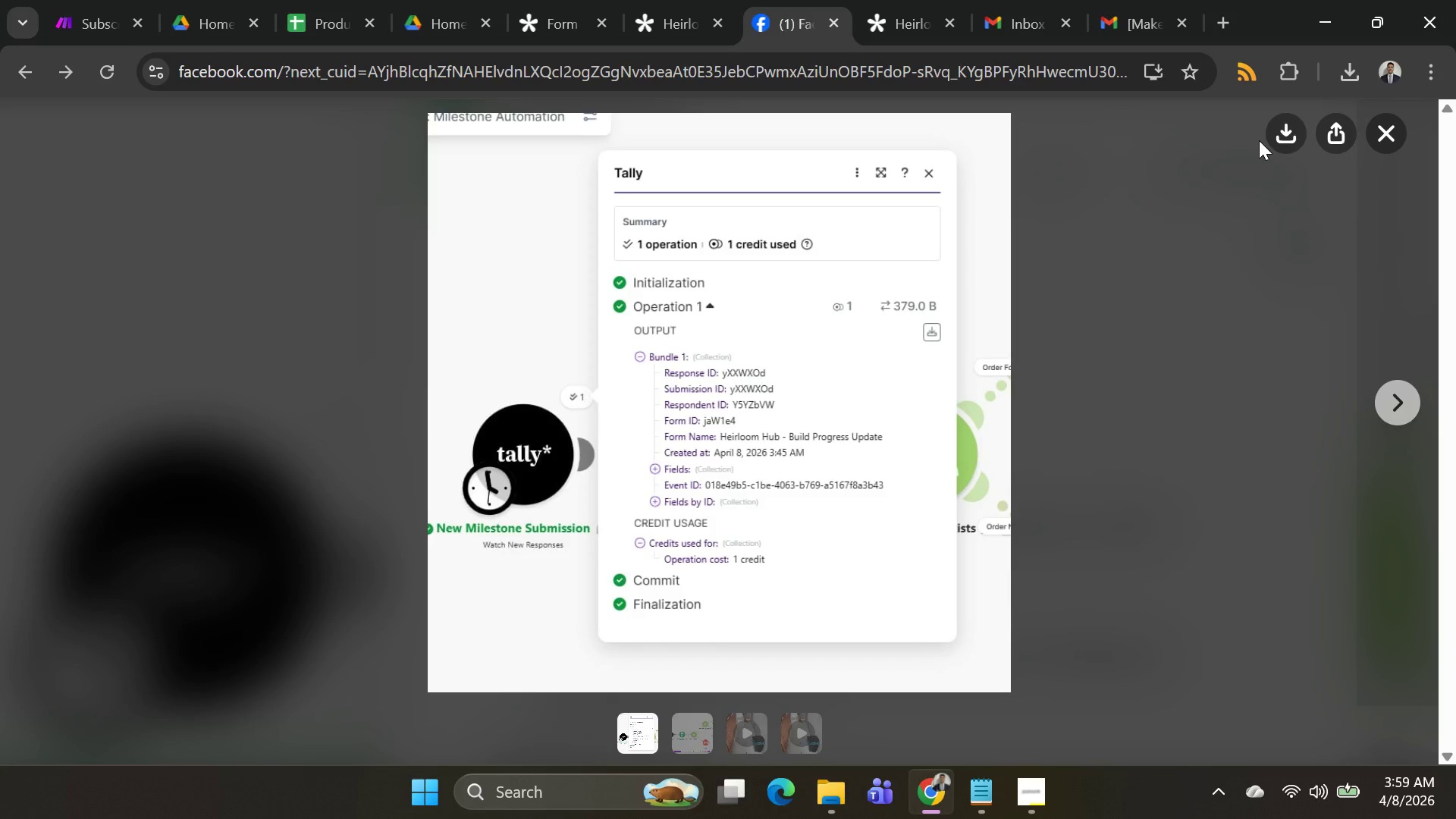 
left_click([1281, 145])
 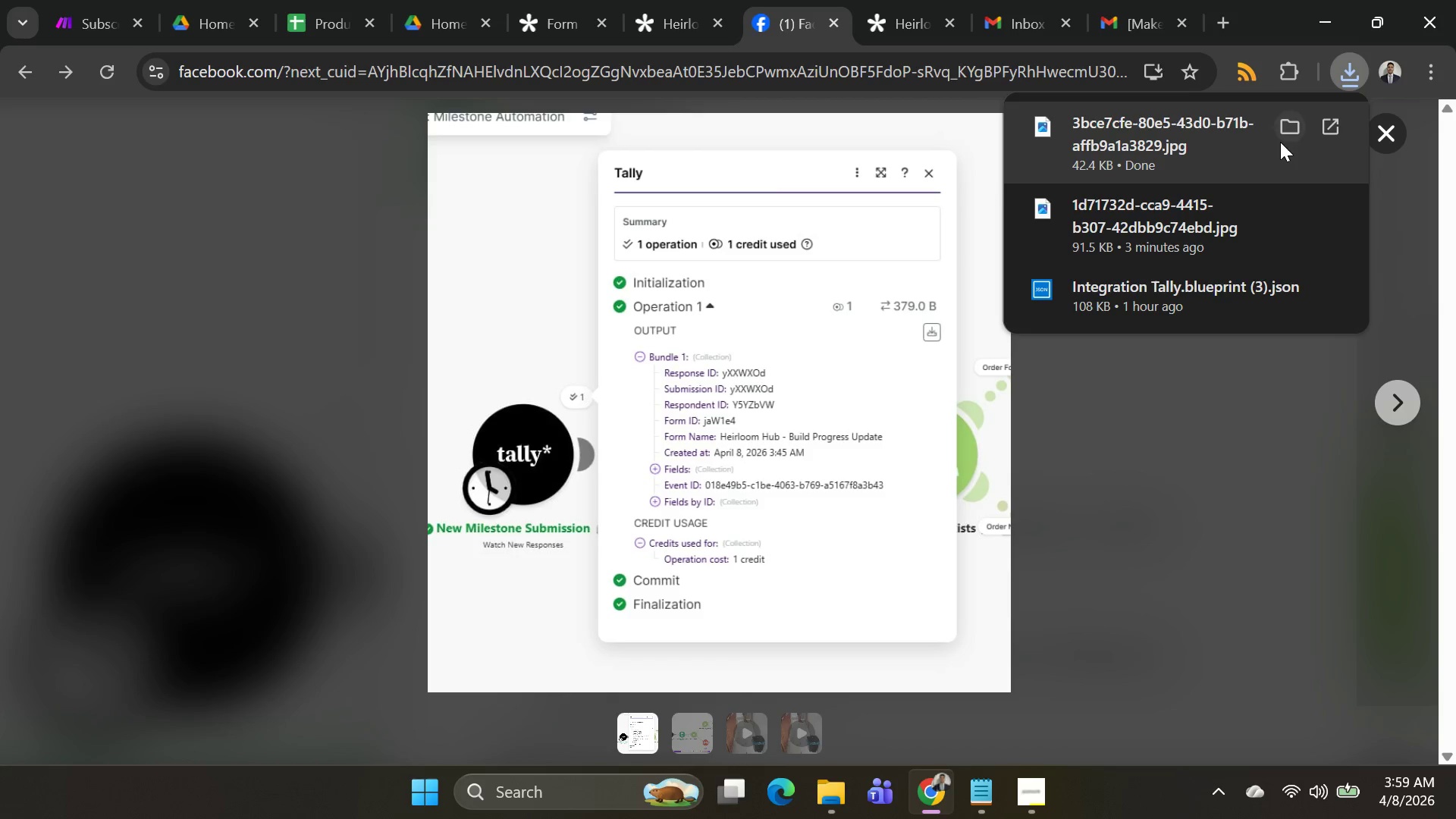 
left_click([1281, 143])
 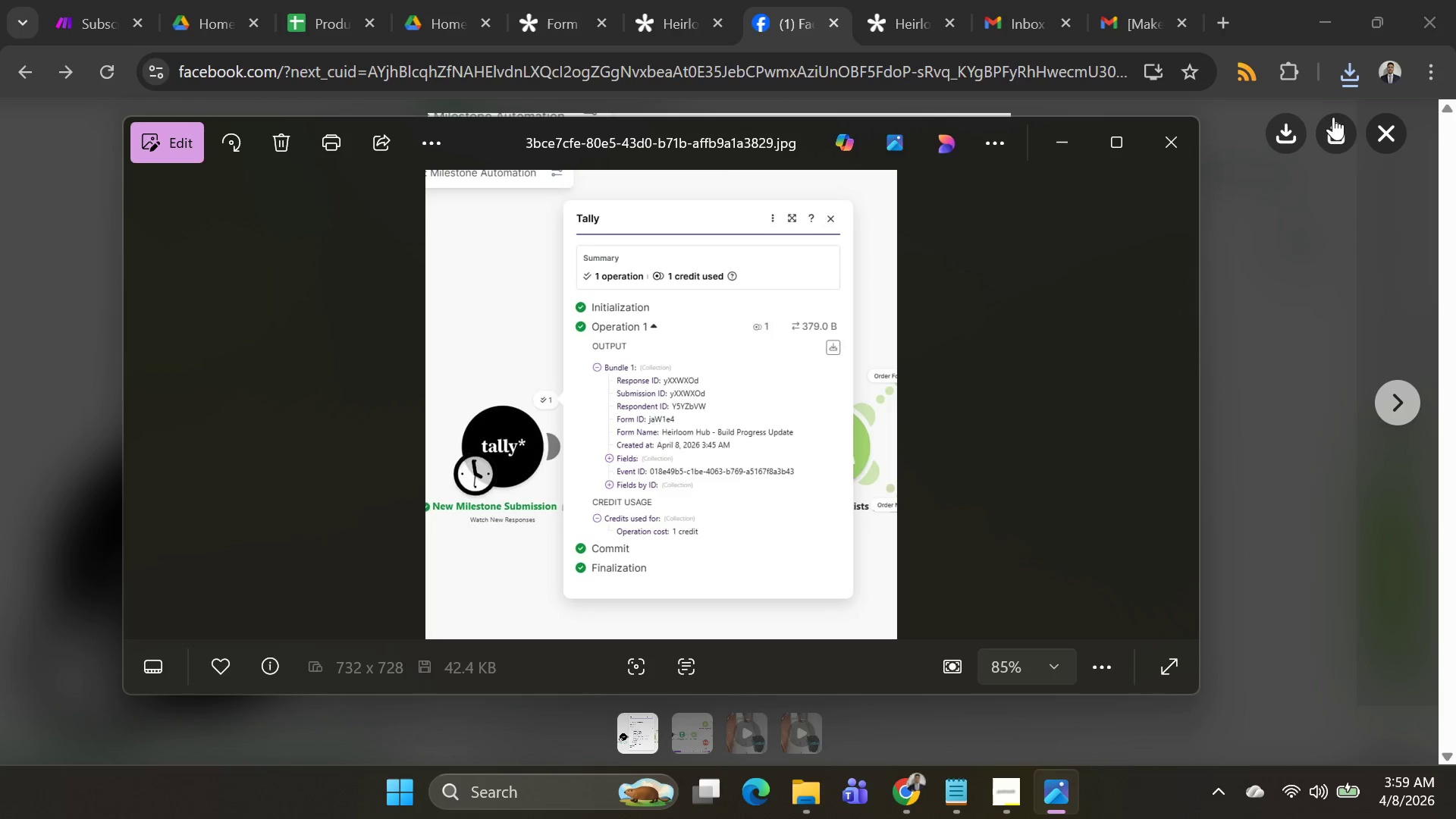 
wait(6.19)
 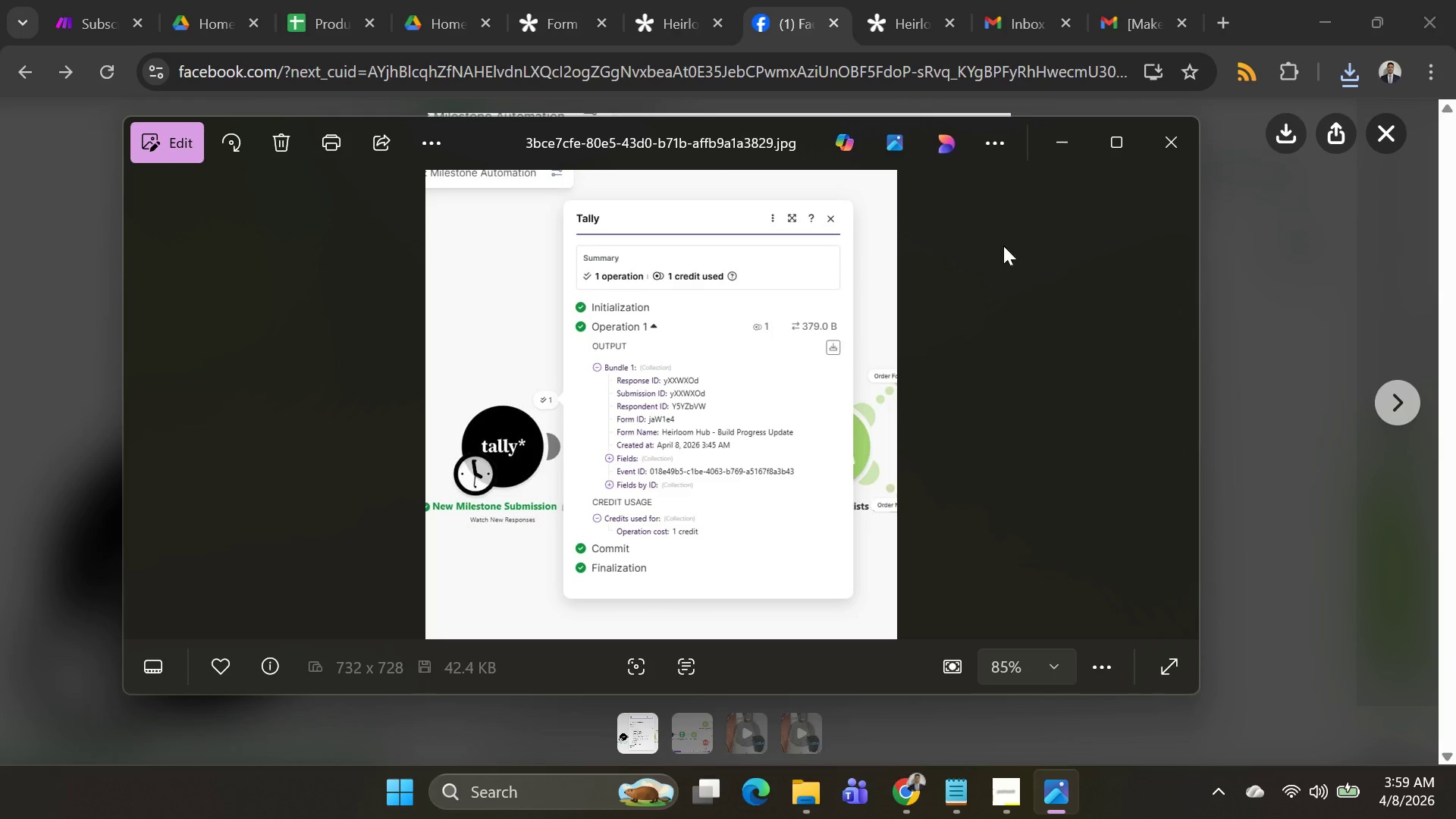 
left_click([1345, 86])
 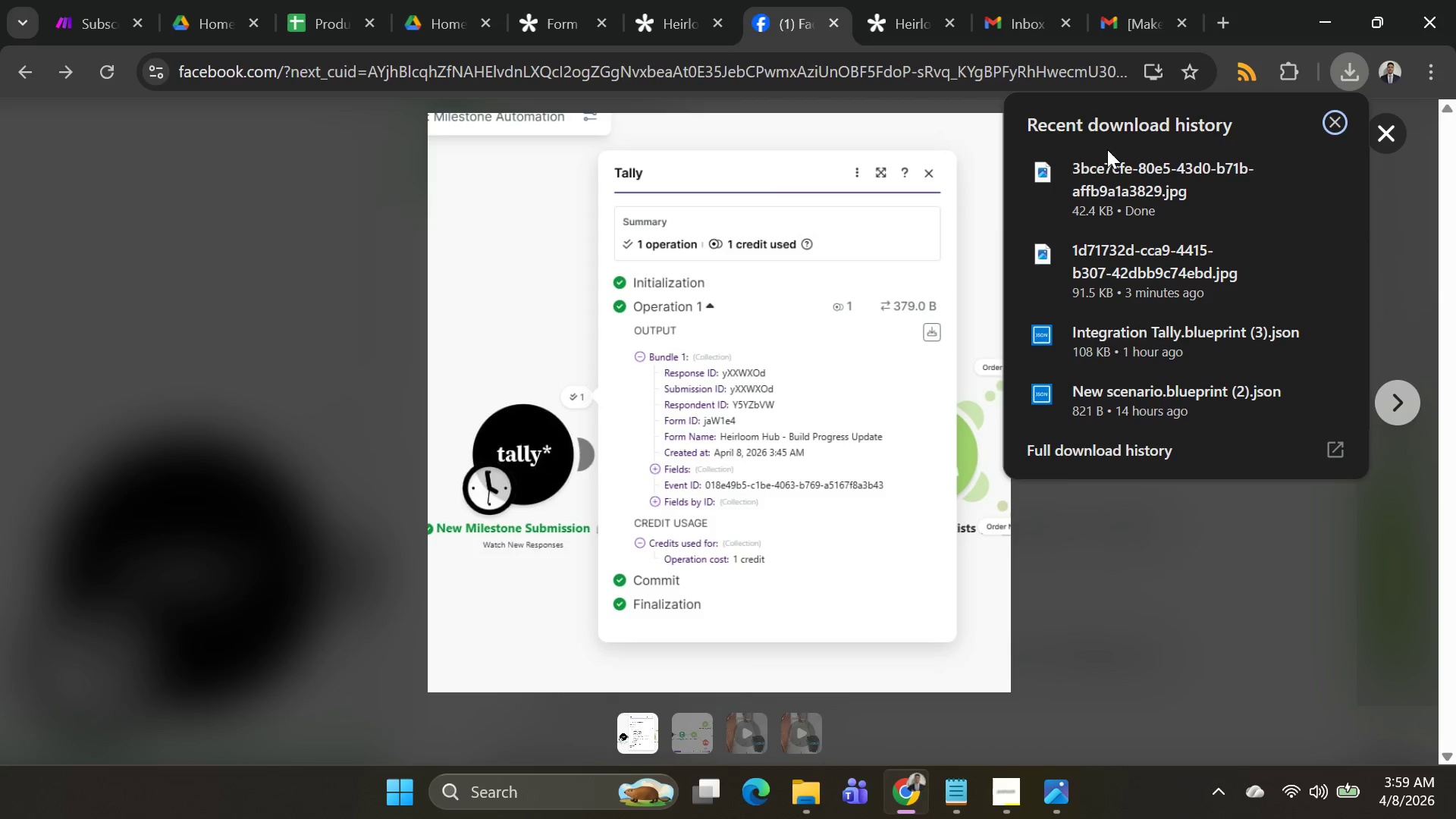 
left_click([1276, 162])
 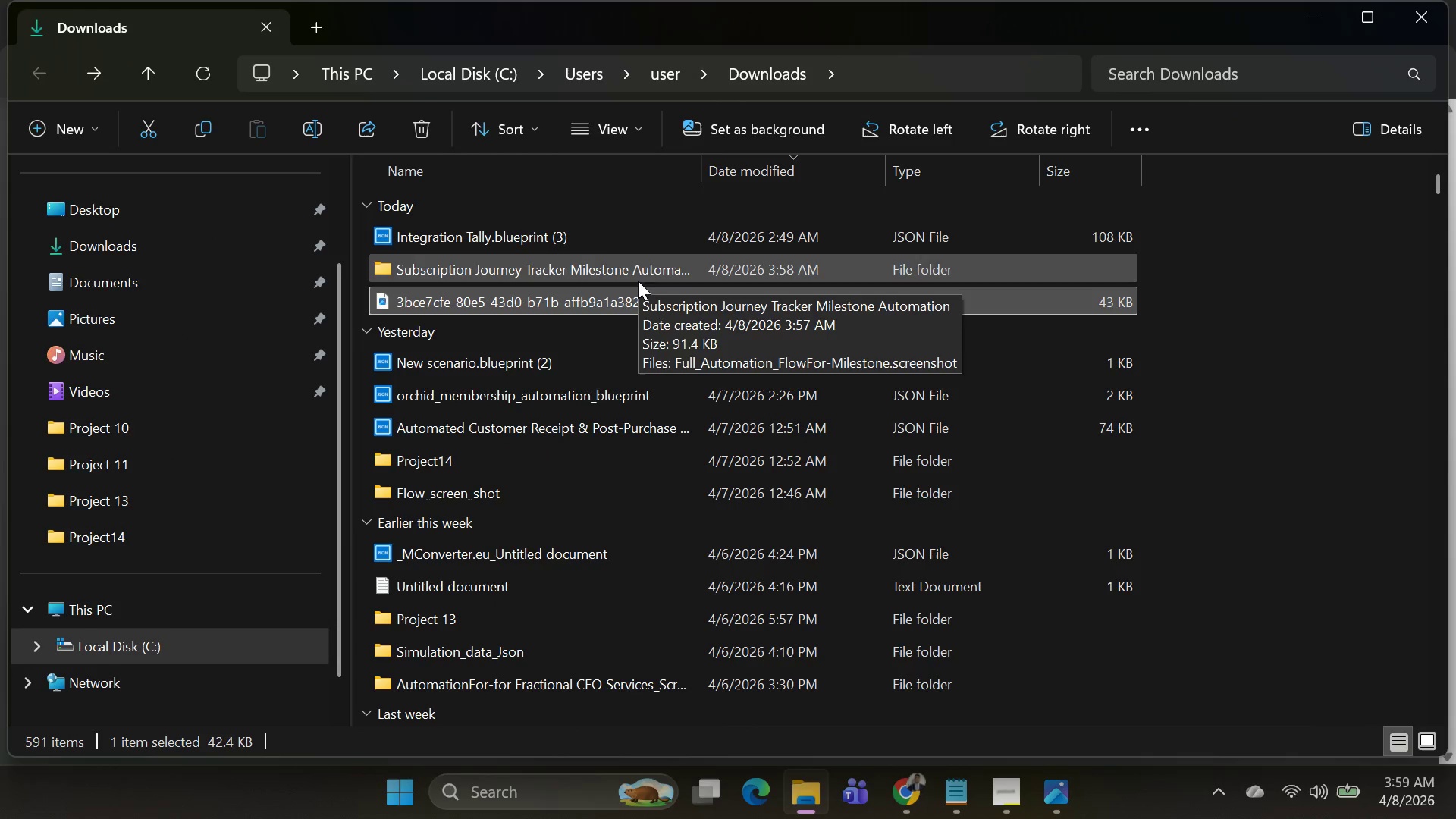 
left_click([592, 288])
 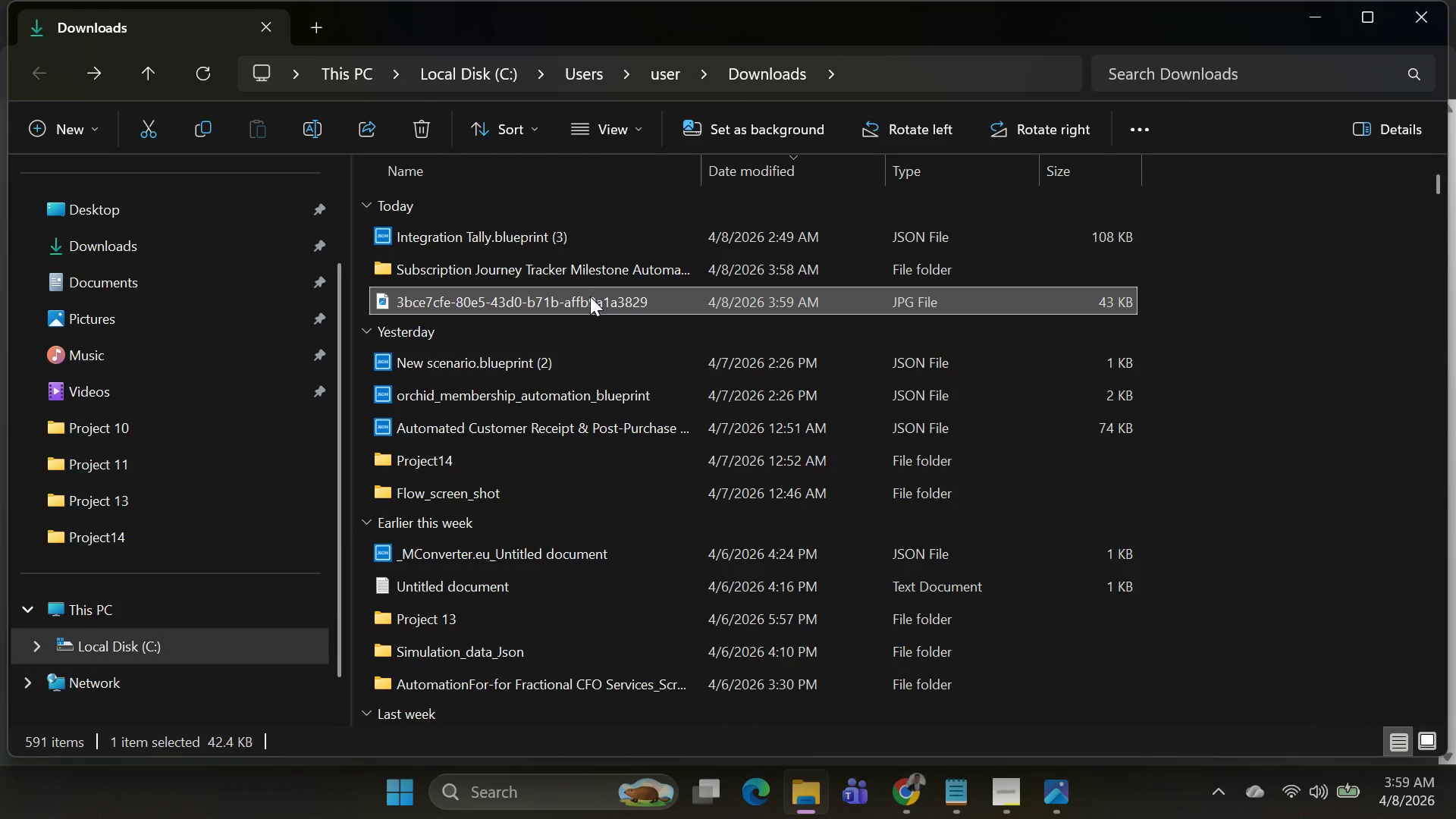 
left_click([591, 297])
 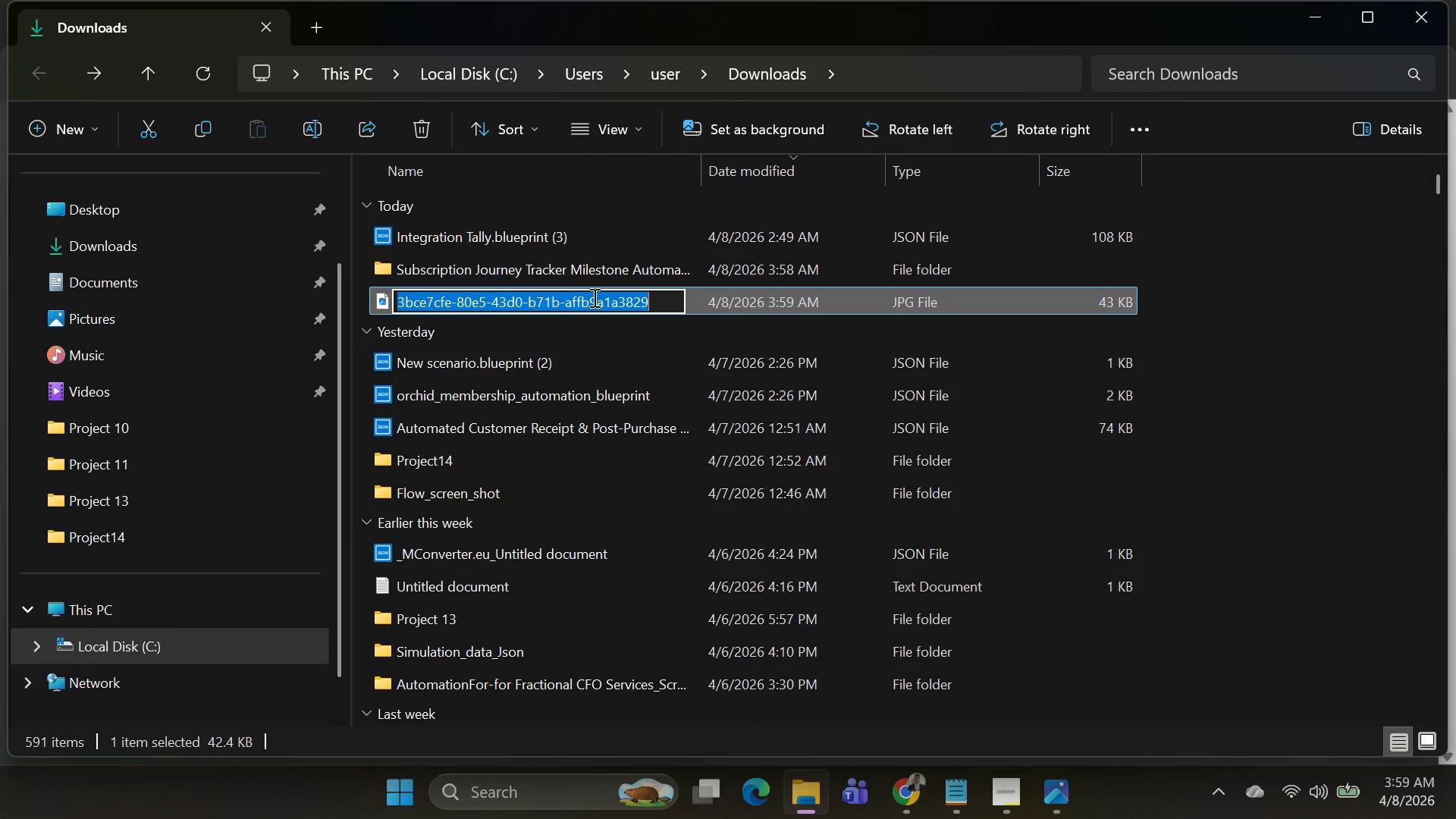 
key(Backspace)
type(Tally_)
 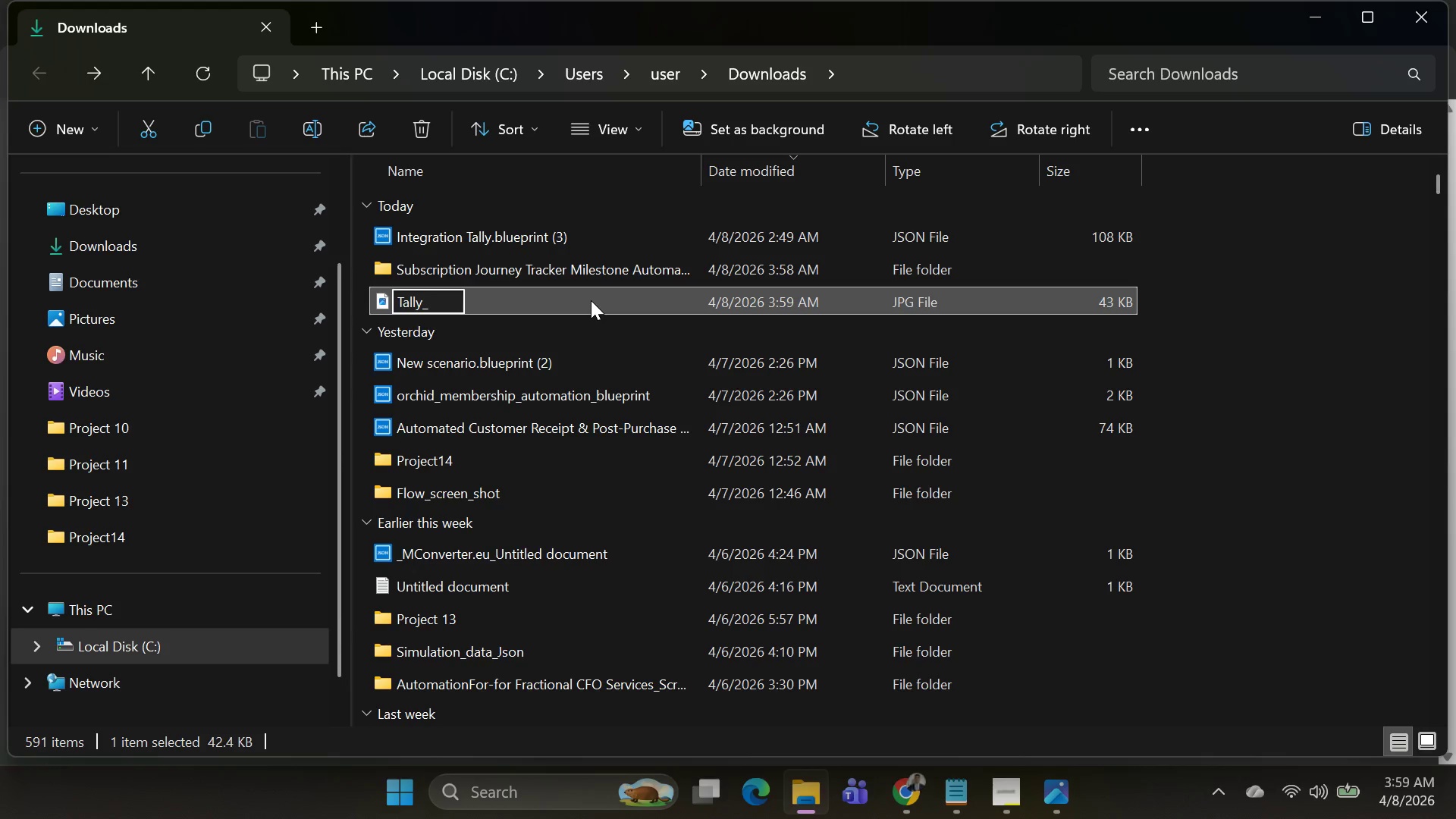 
key(Alt+AltLeft)
 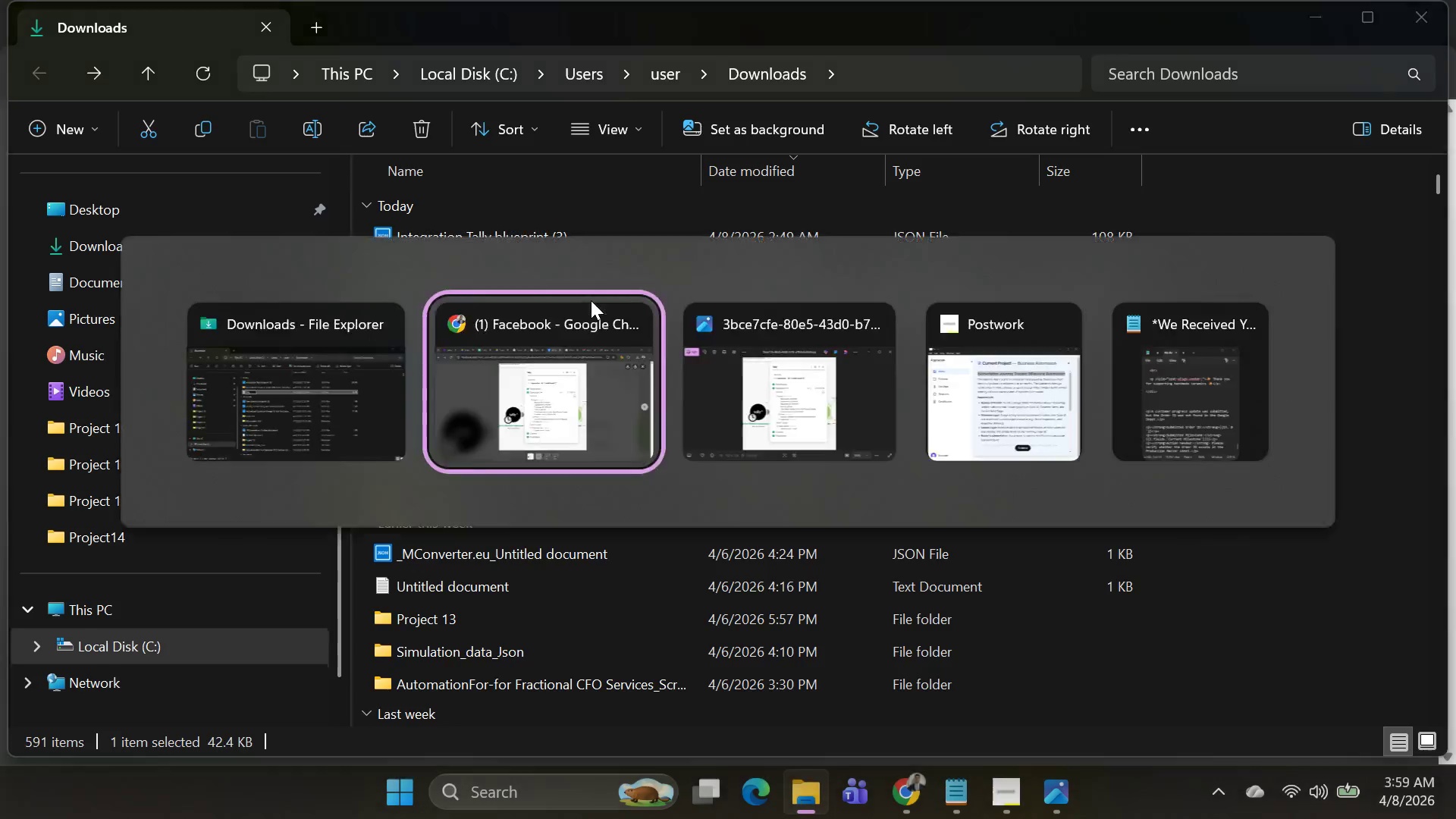 
key(Alt+Tab)
 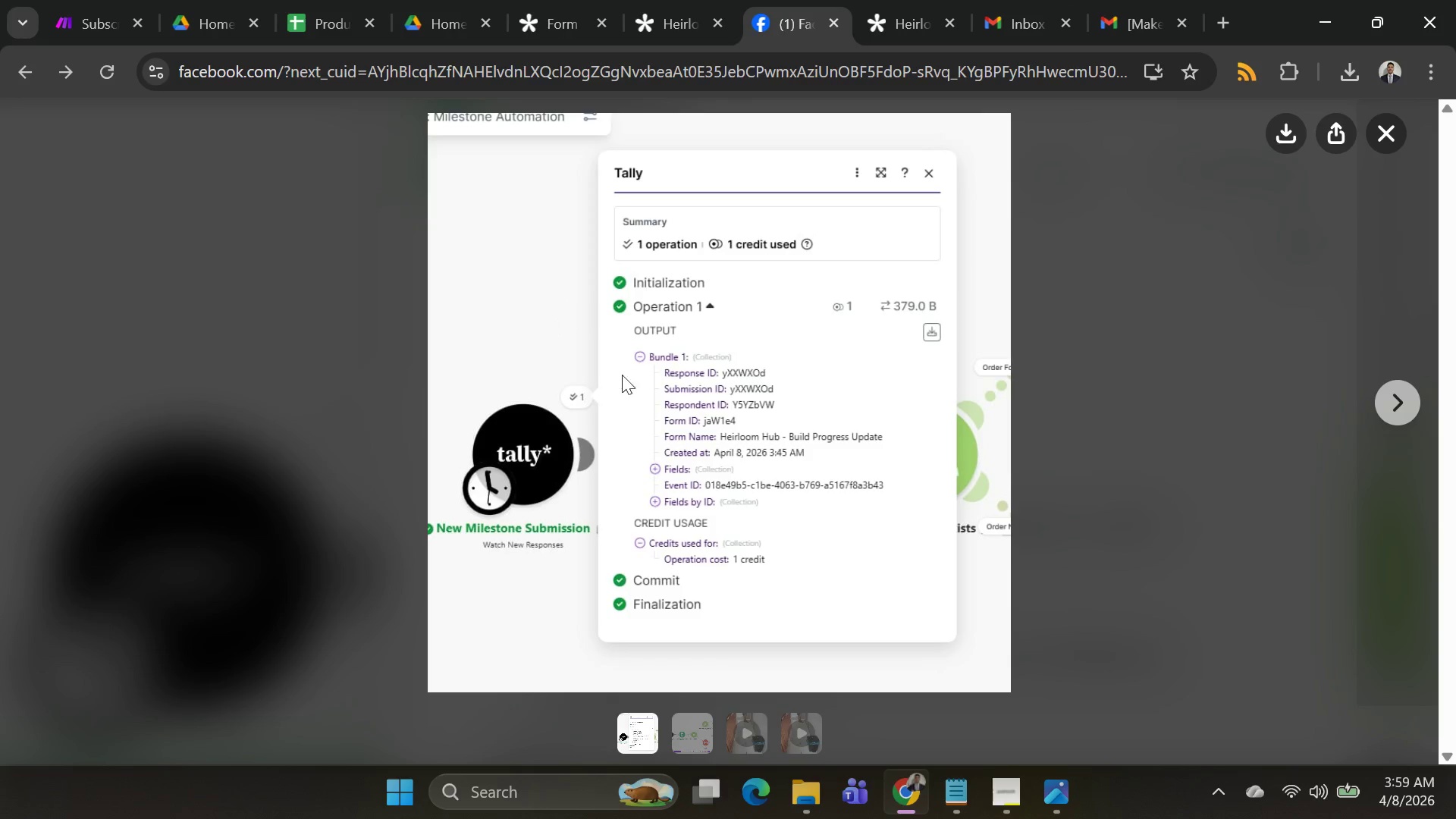 
key(Alt+AltLeft)
 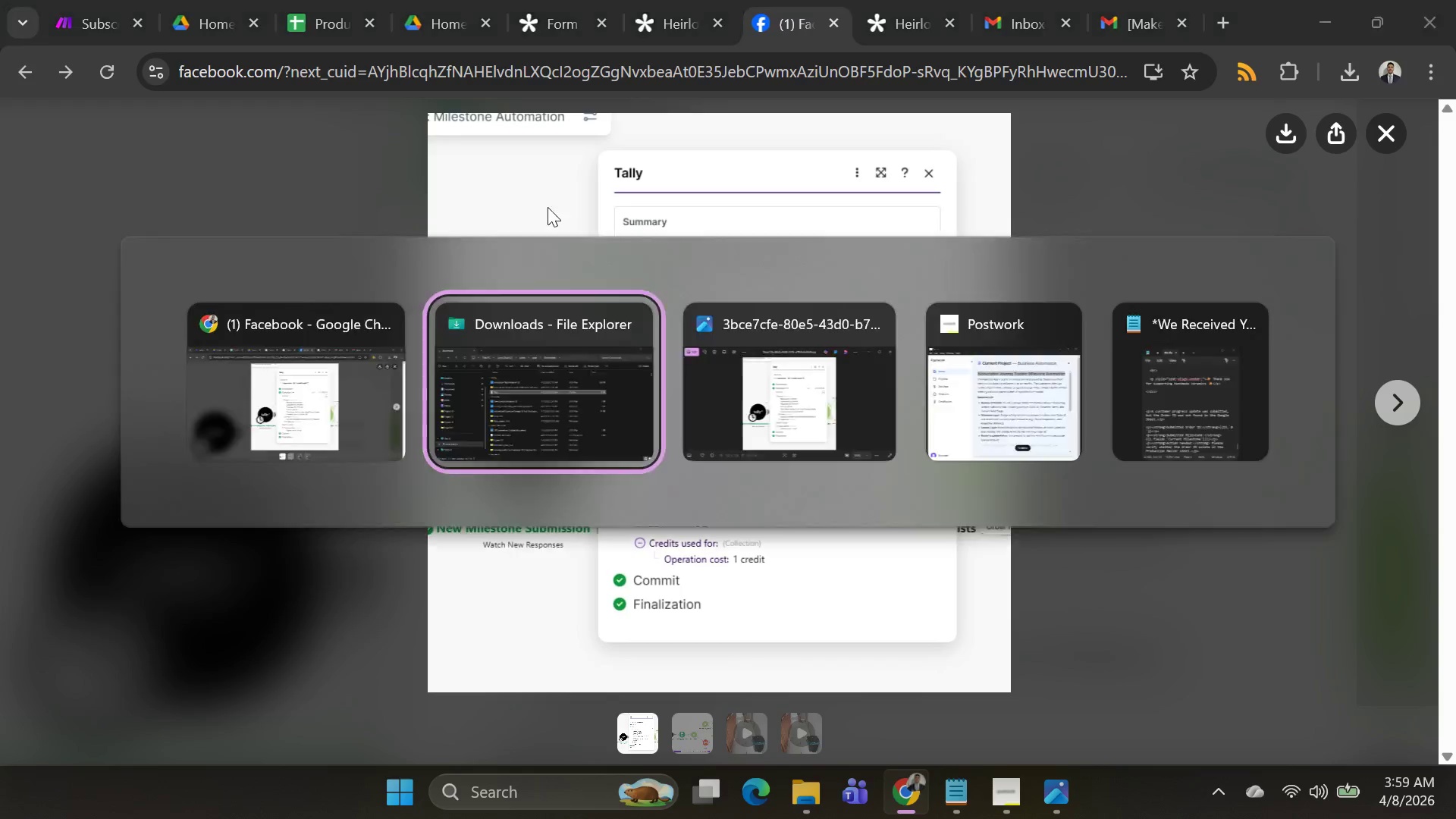 
key(Alt+Tab)
 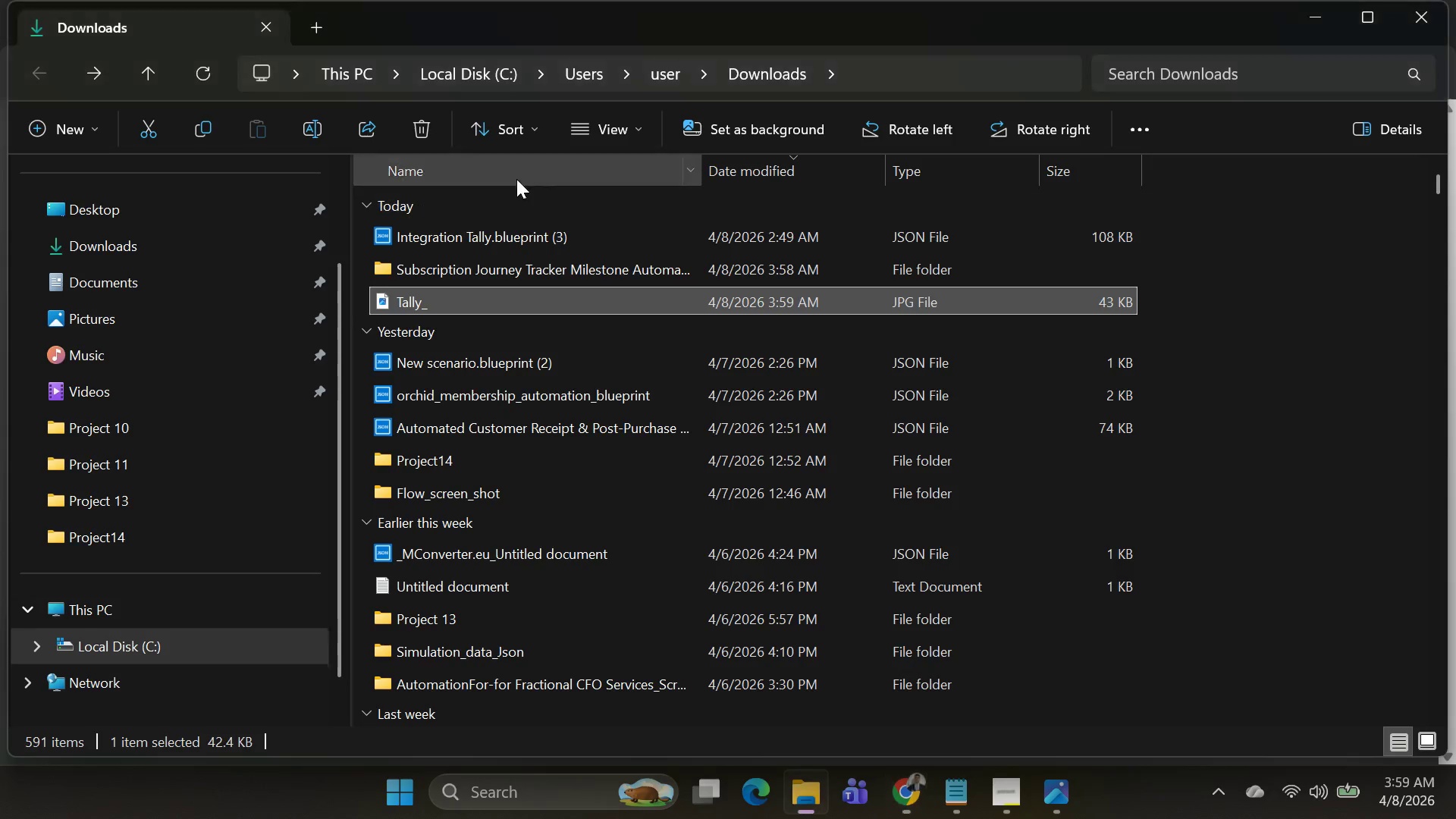 
key(Alt+AltLeft)
 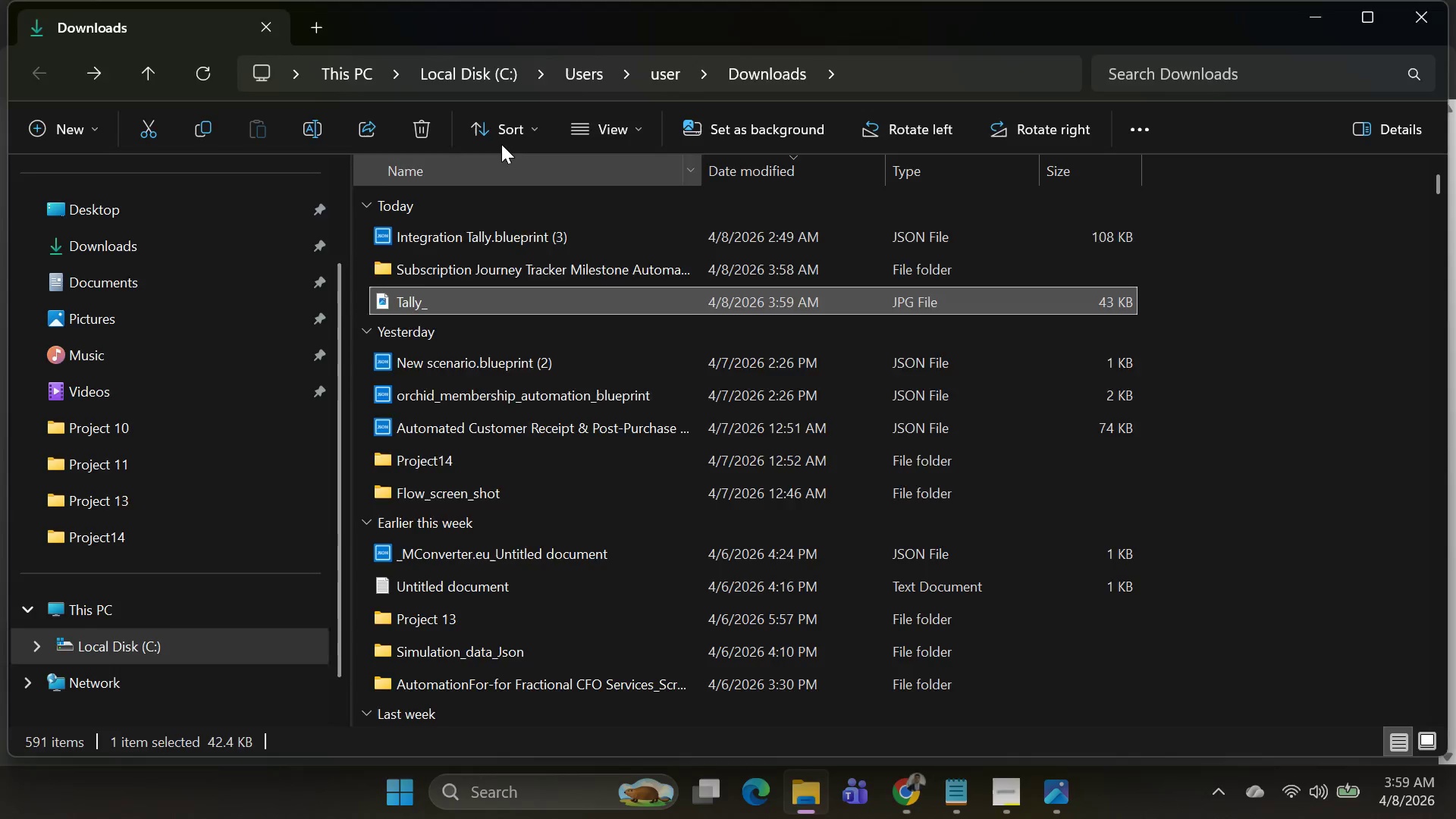 
key(Alt+Tab)
 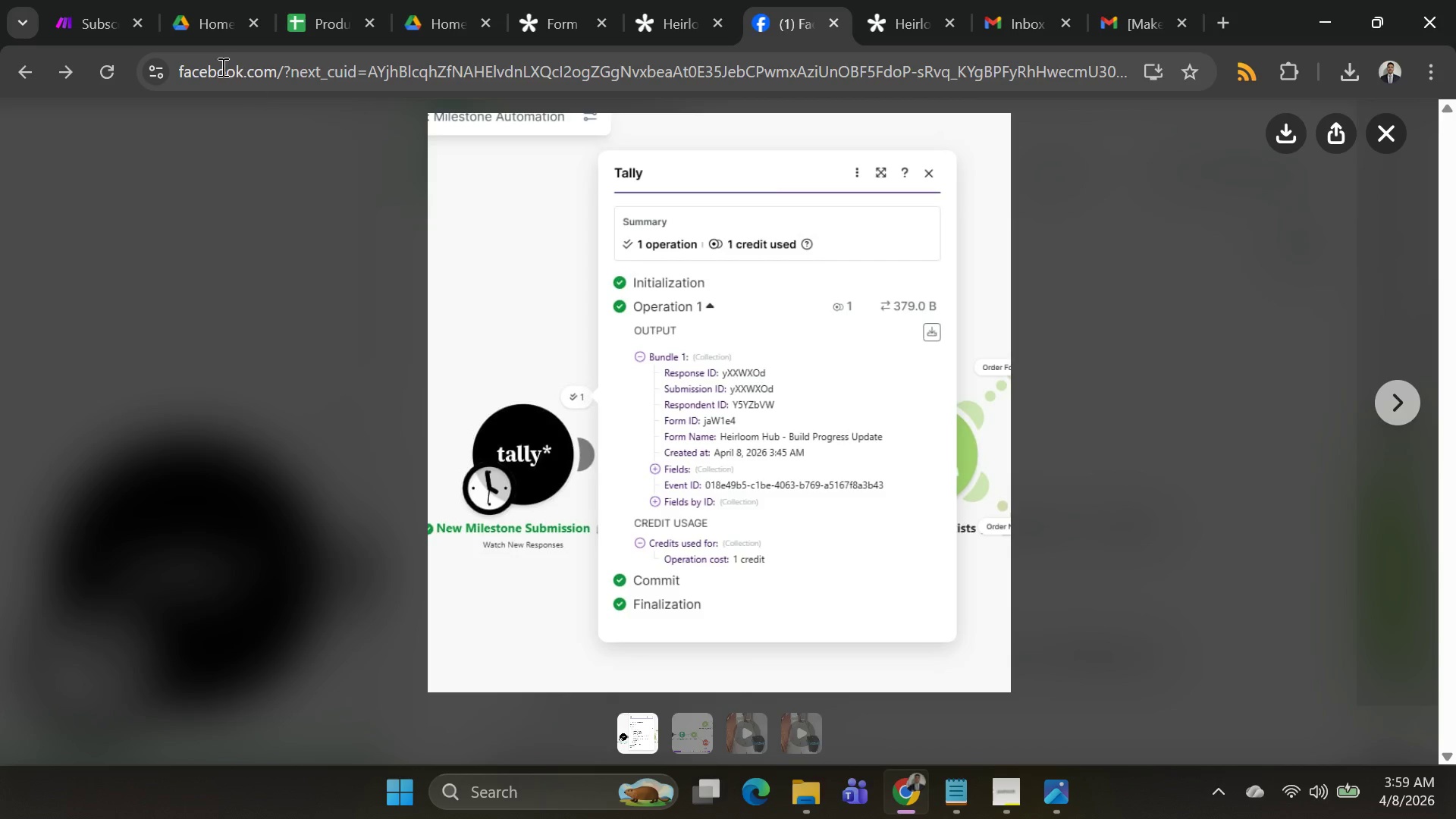 
mouse_move([141, 17])
 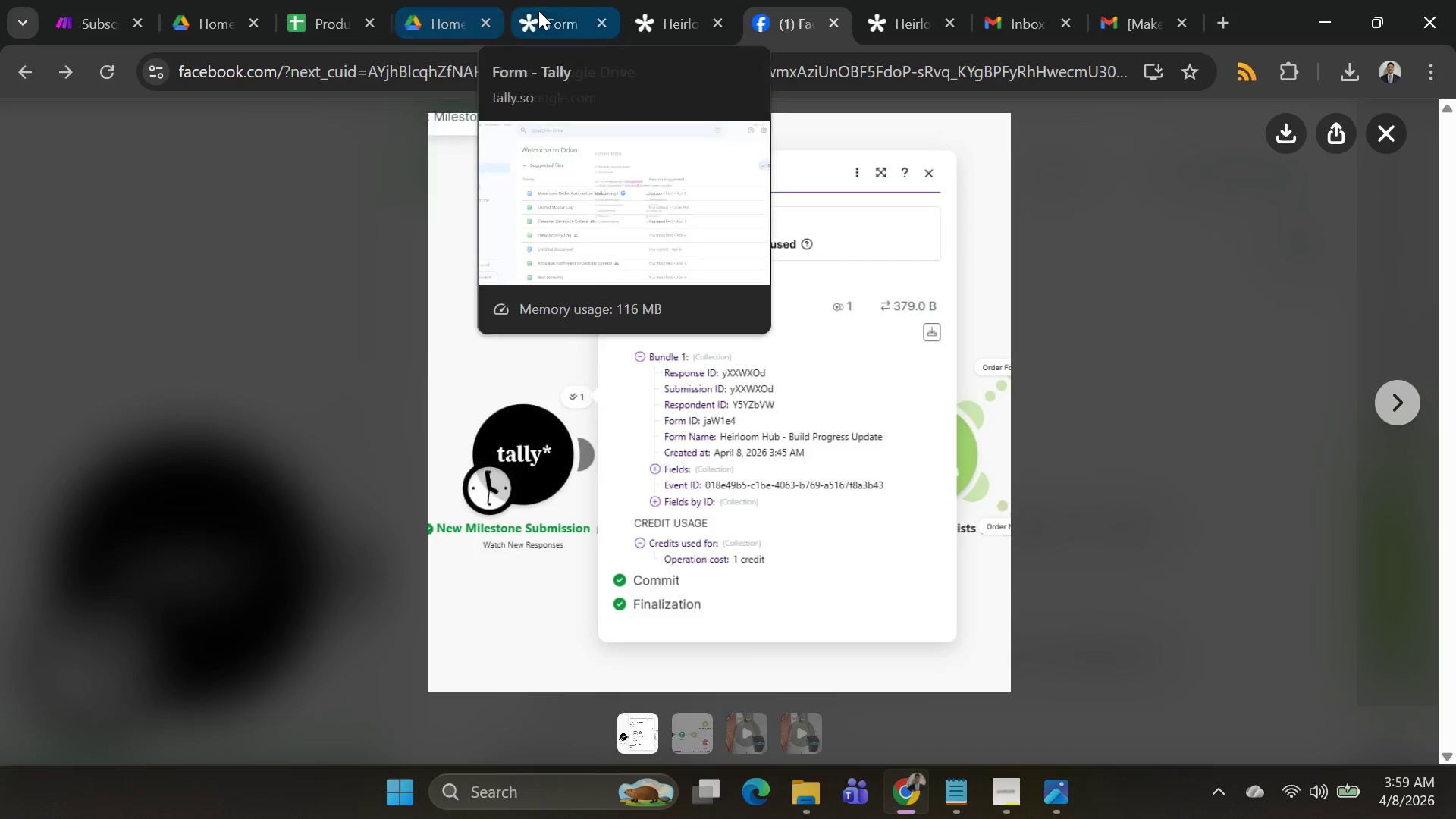 
mouse_move([642, 43])
 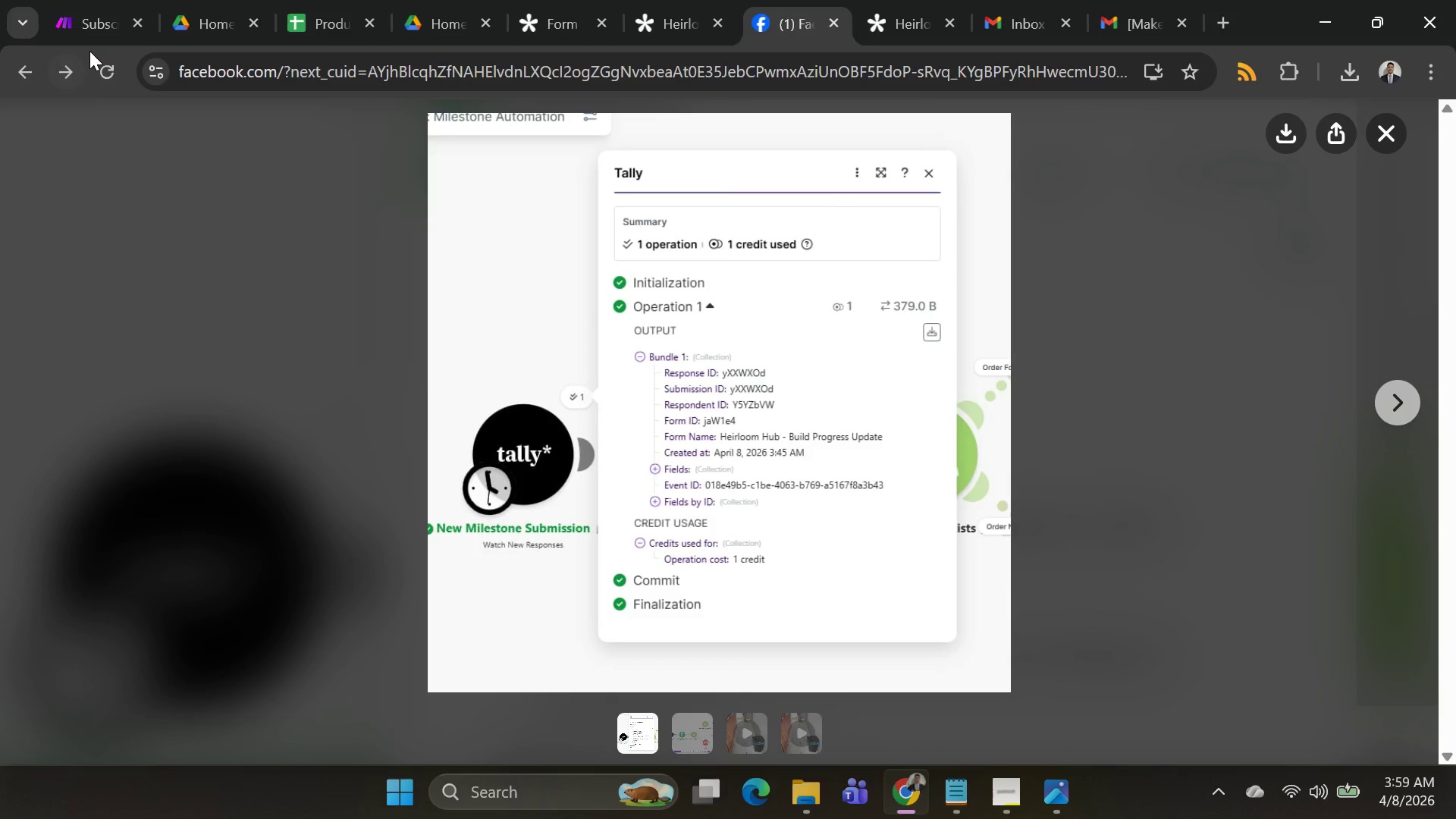 
left_click([100, 24])
 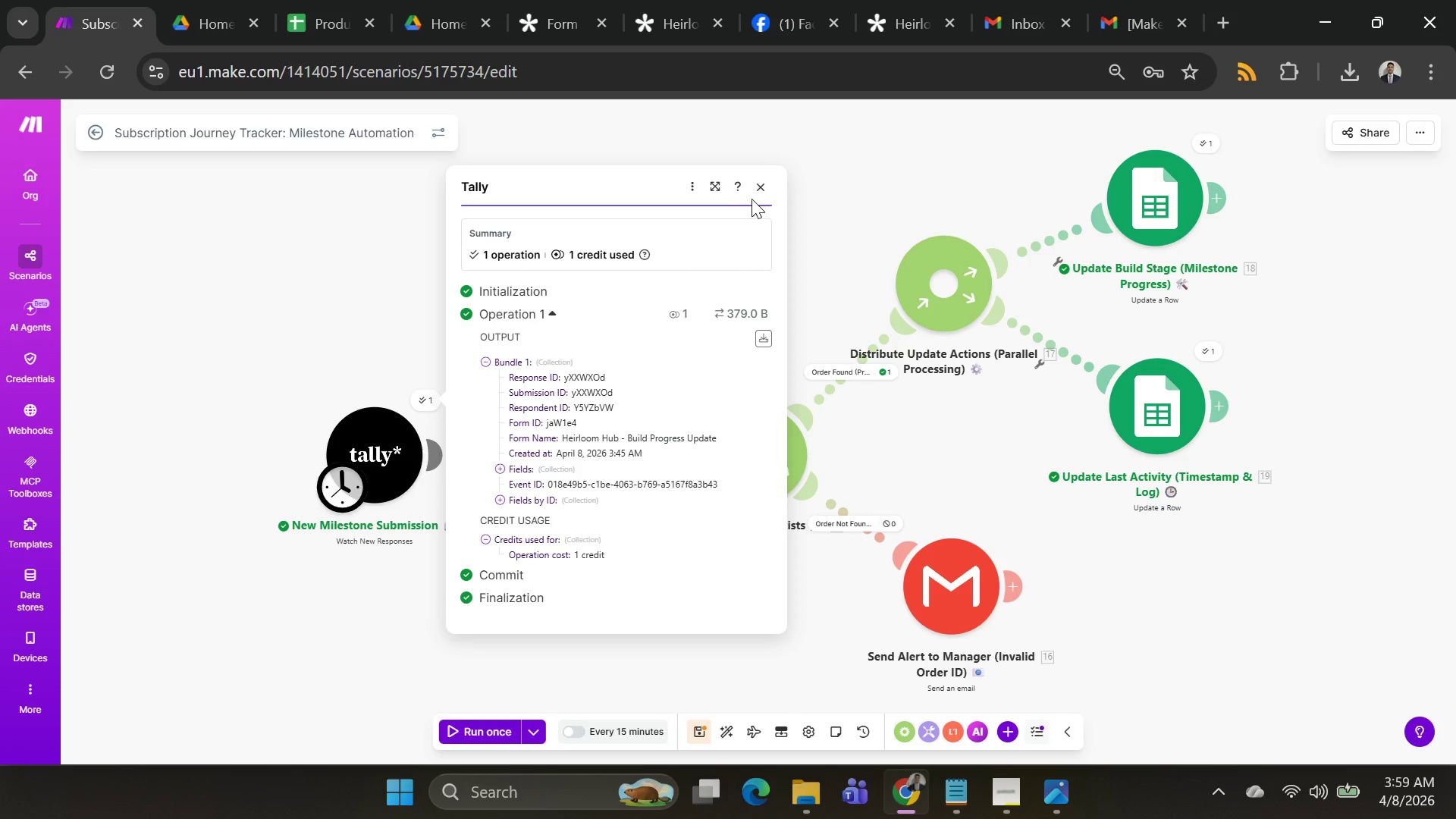 
left_click([755, 197])
 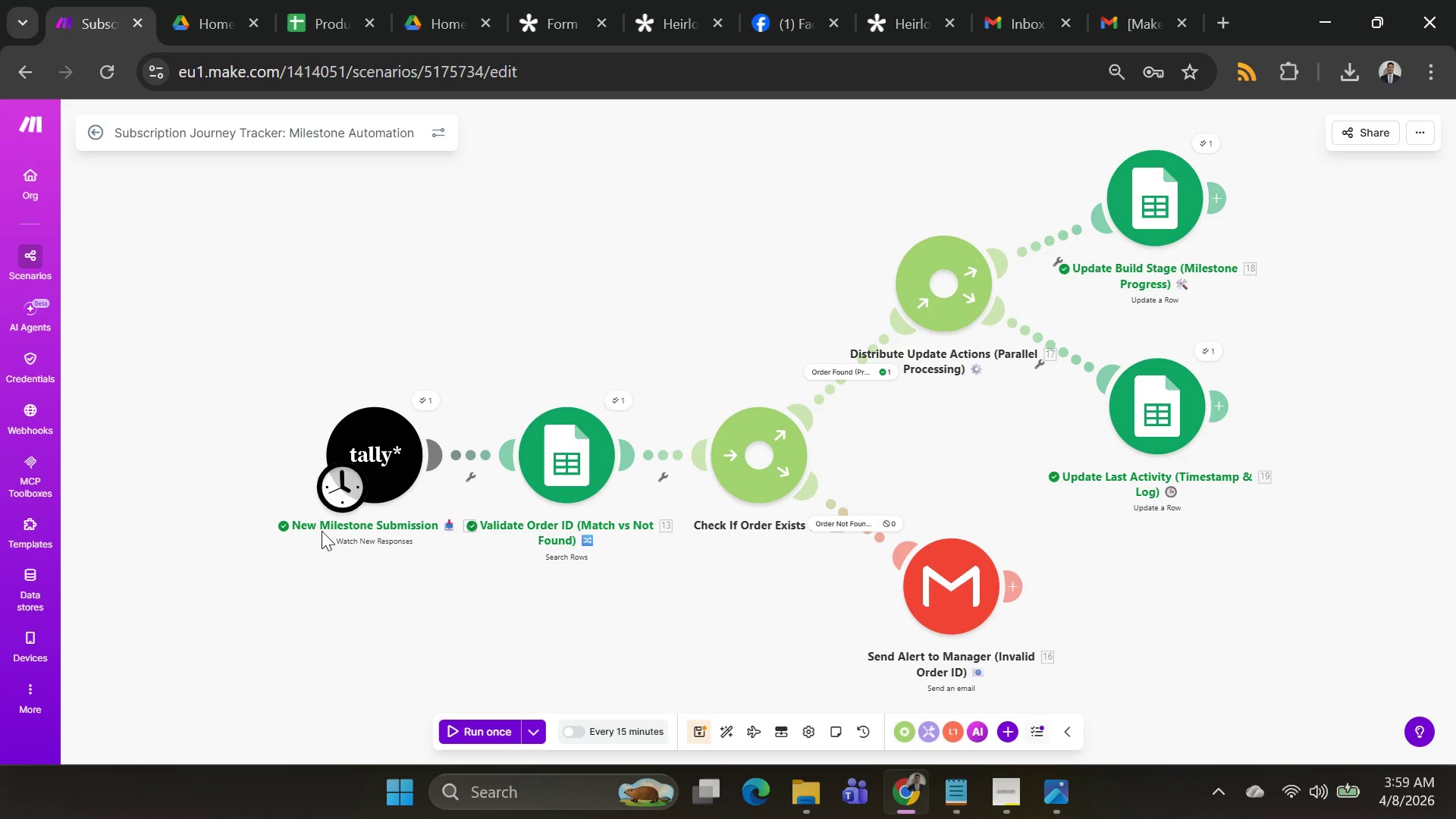 
left_click_drag(start_coordinate=[293, 519], to_coordinate=[290, 499])
 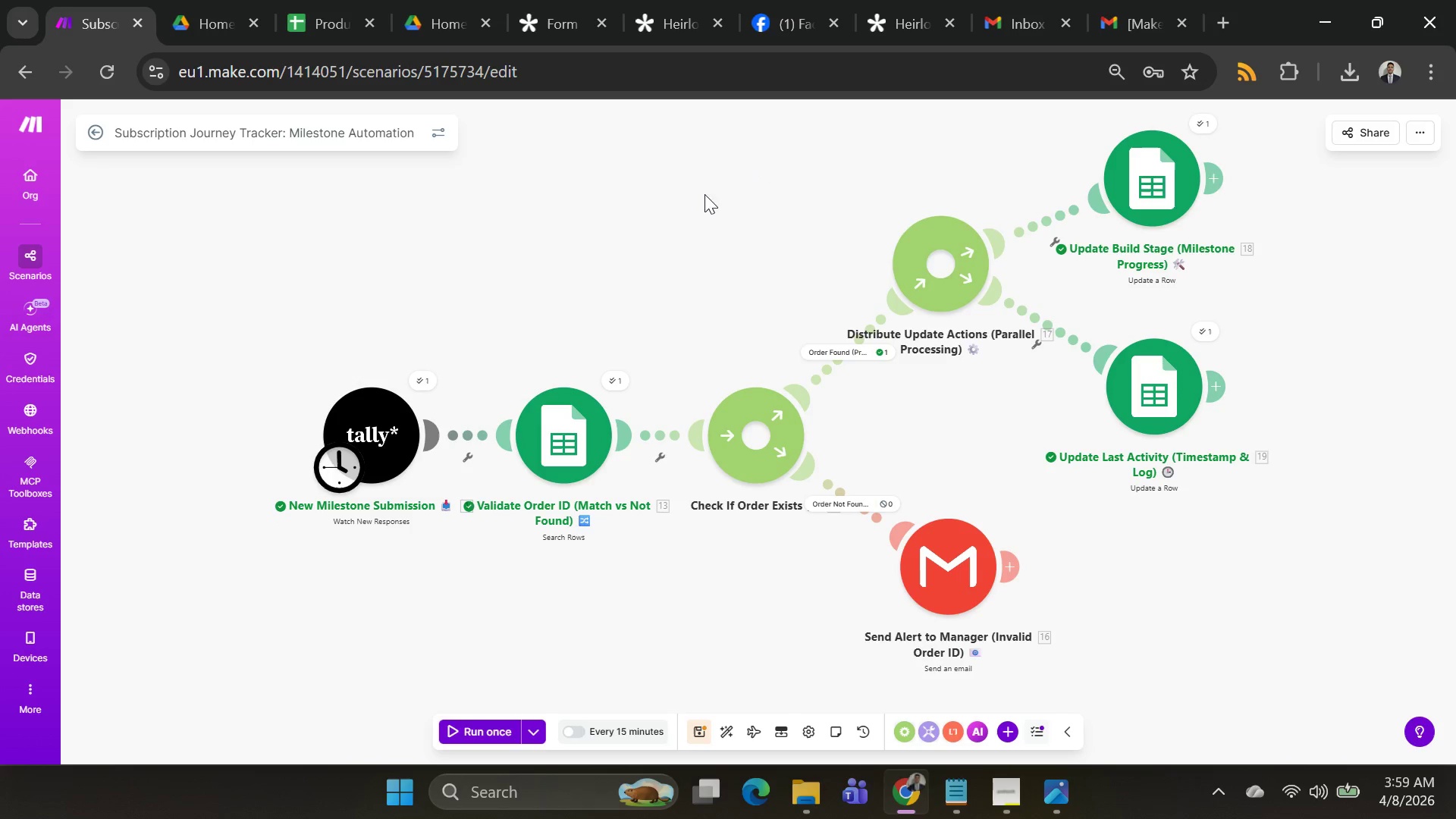 
left_click([761, 21])
 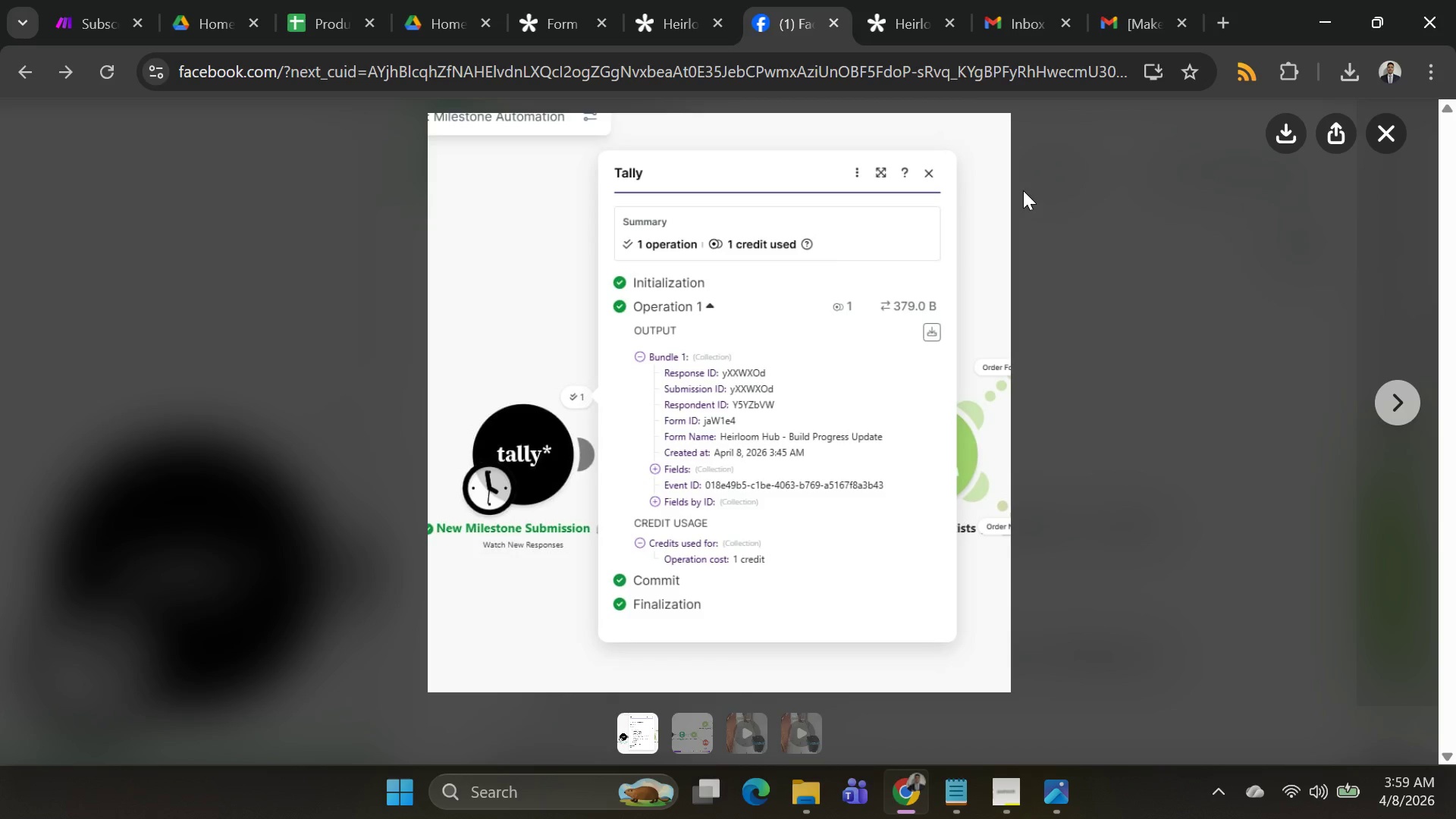 
key(Escape)
 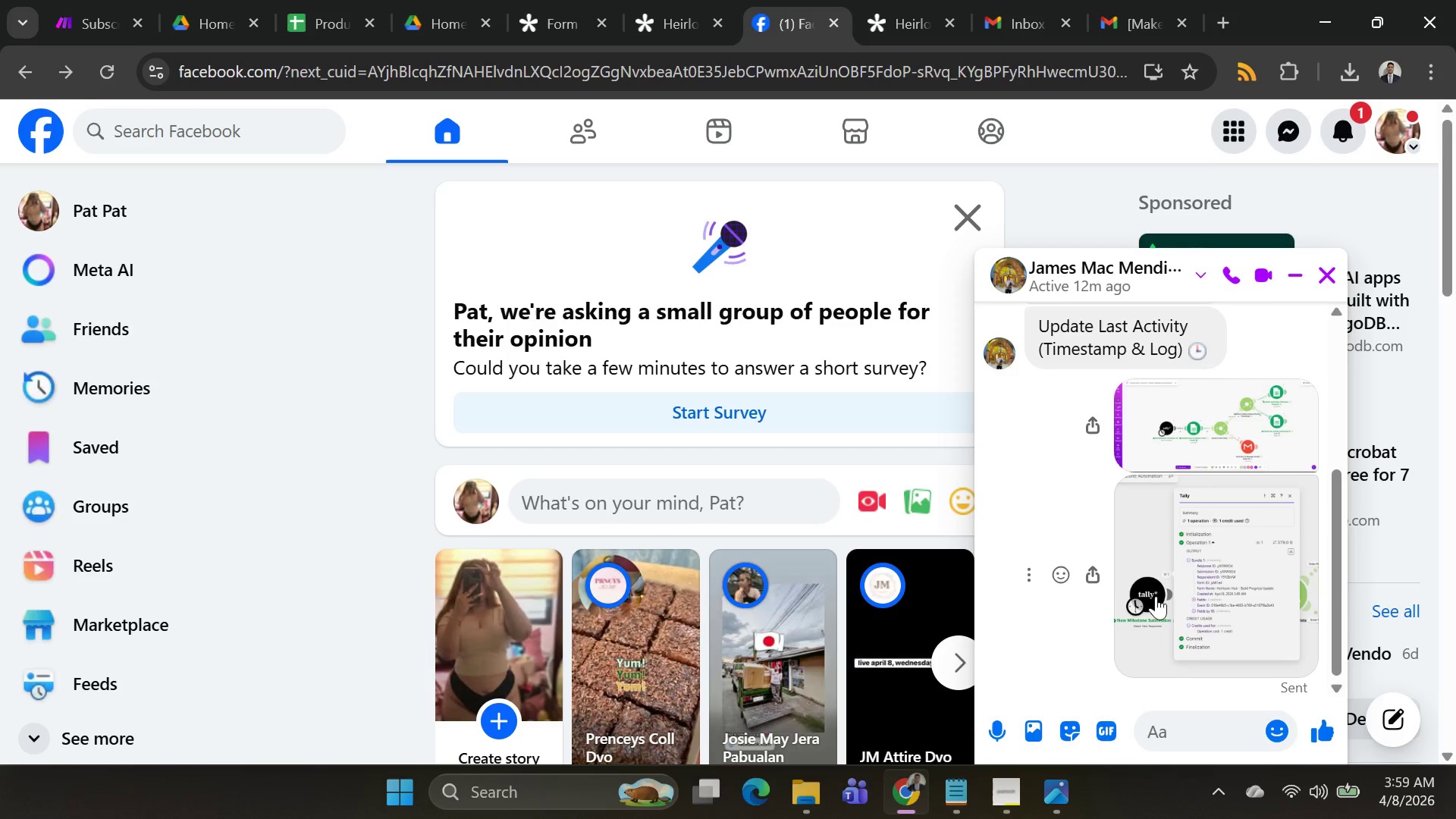 
scroll: coordinate [1194, 503], scroll_direction: up, amount: 10.0
 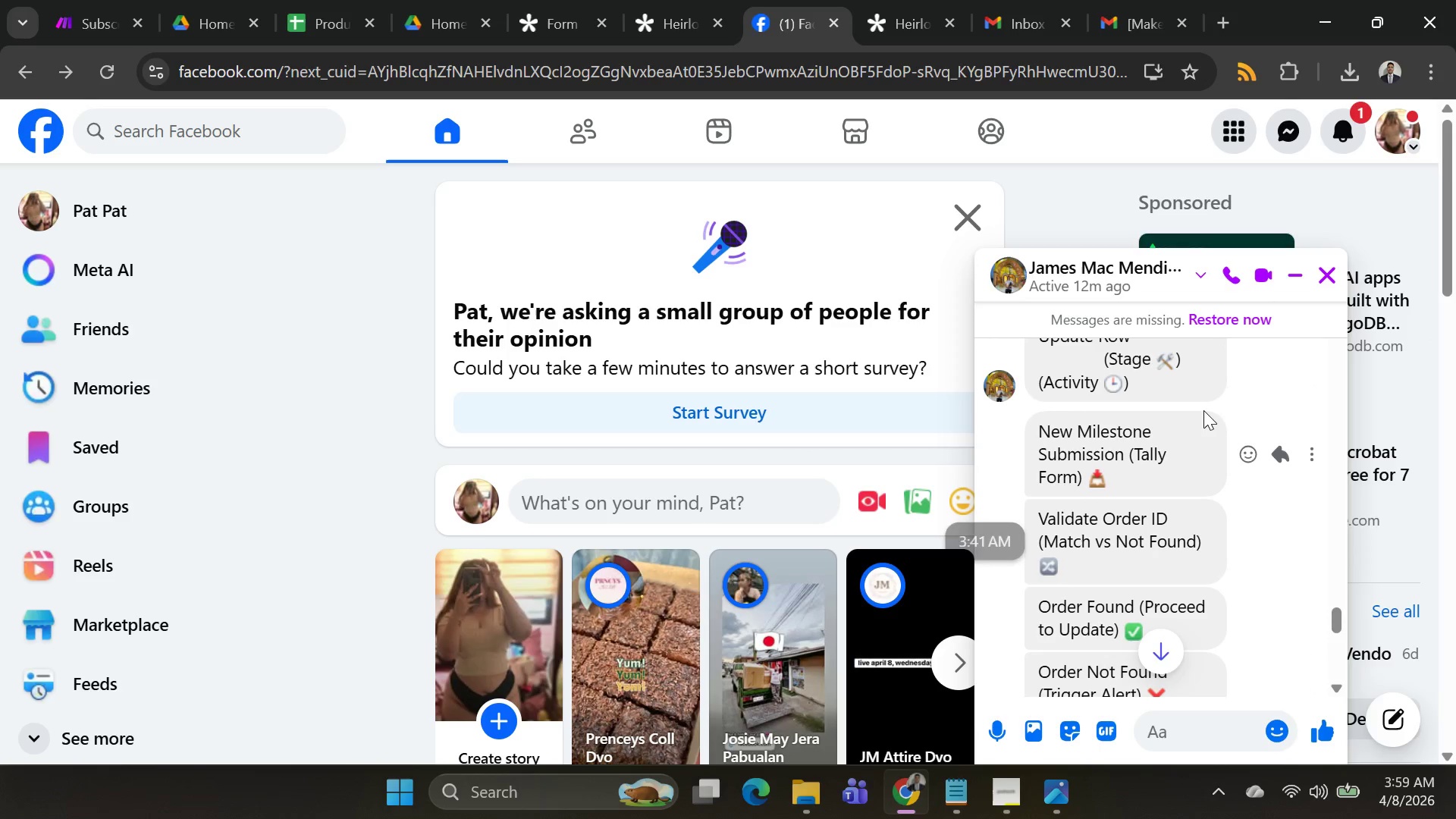 
scroll: coordinate [1197, 410], scroll_direction: down, amount: 1.0
 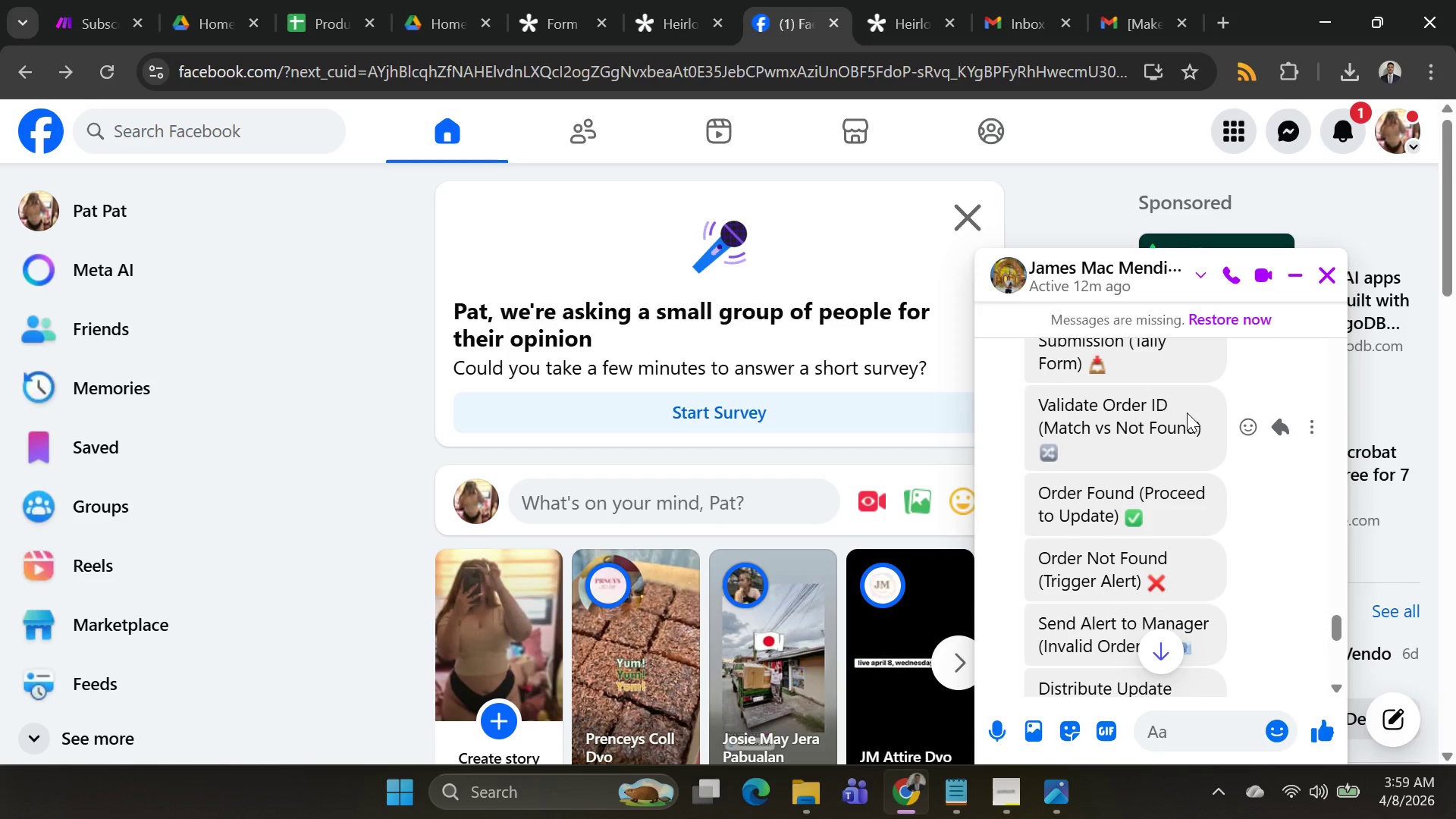 
scroll: coordinate [1200, 417], scroll_direction: up, amount: 1.0
 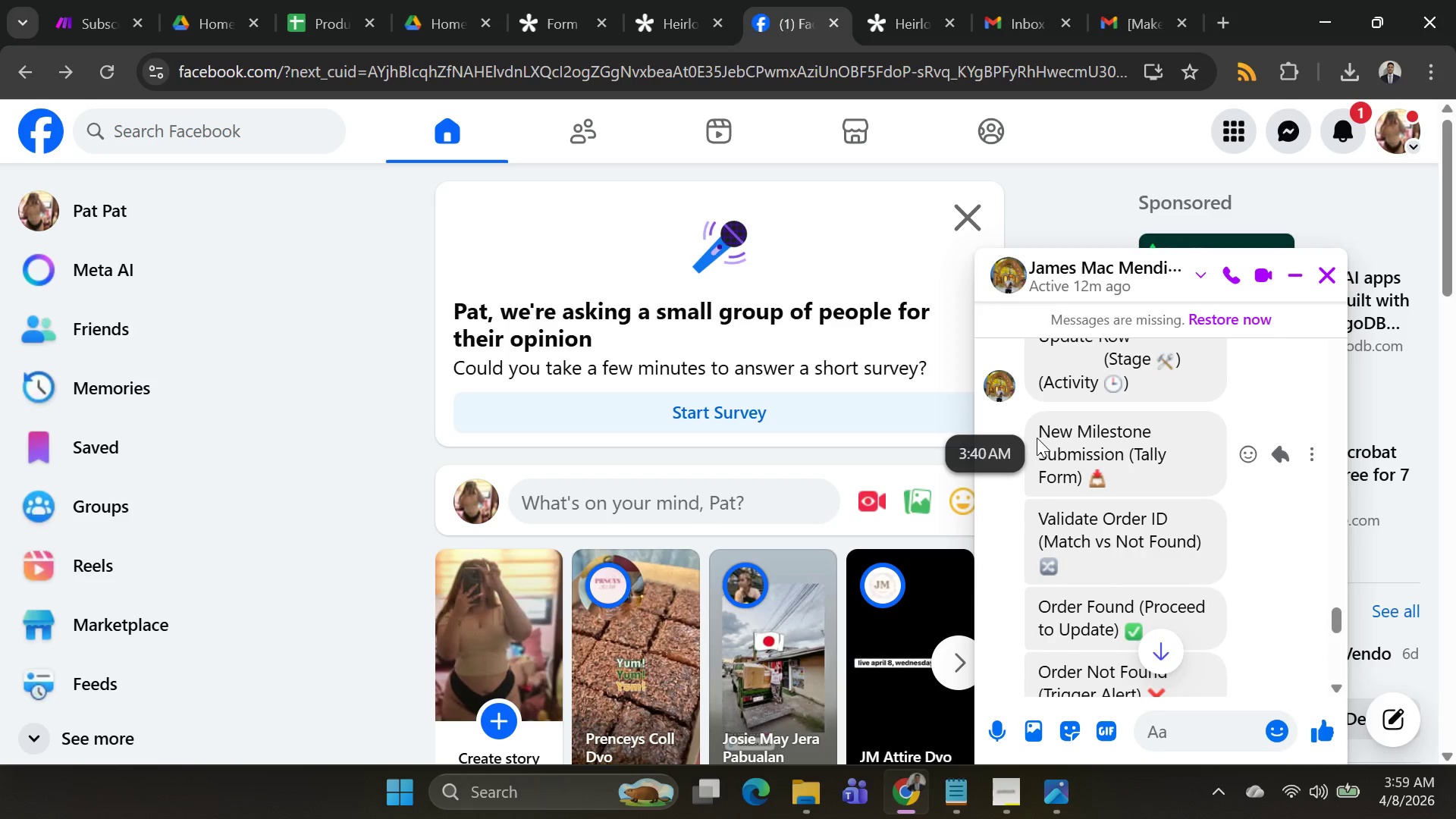 
left_click_drag(start_coordinate=[1043, 425], to_coordinate=[1090, 479])
 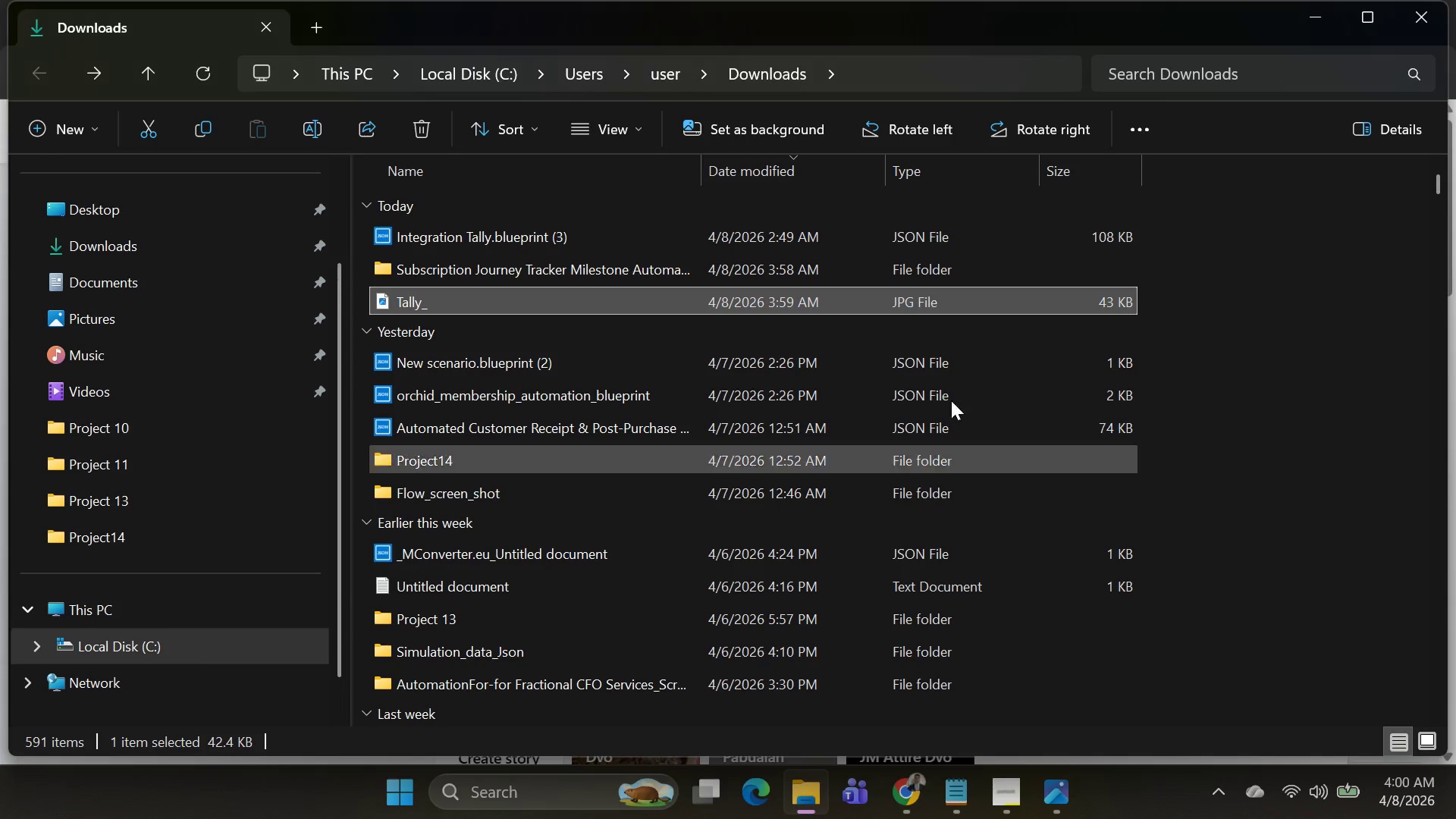 
key(Control+C)
 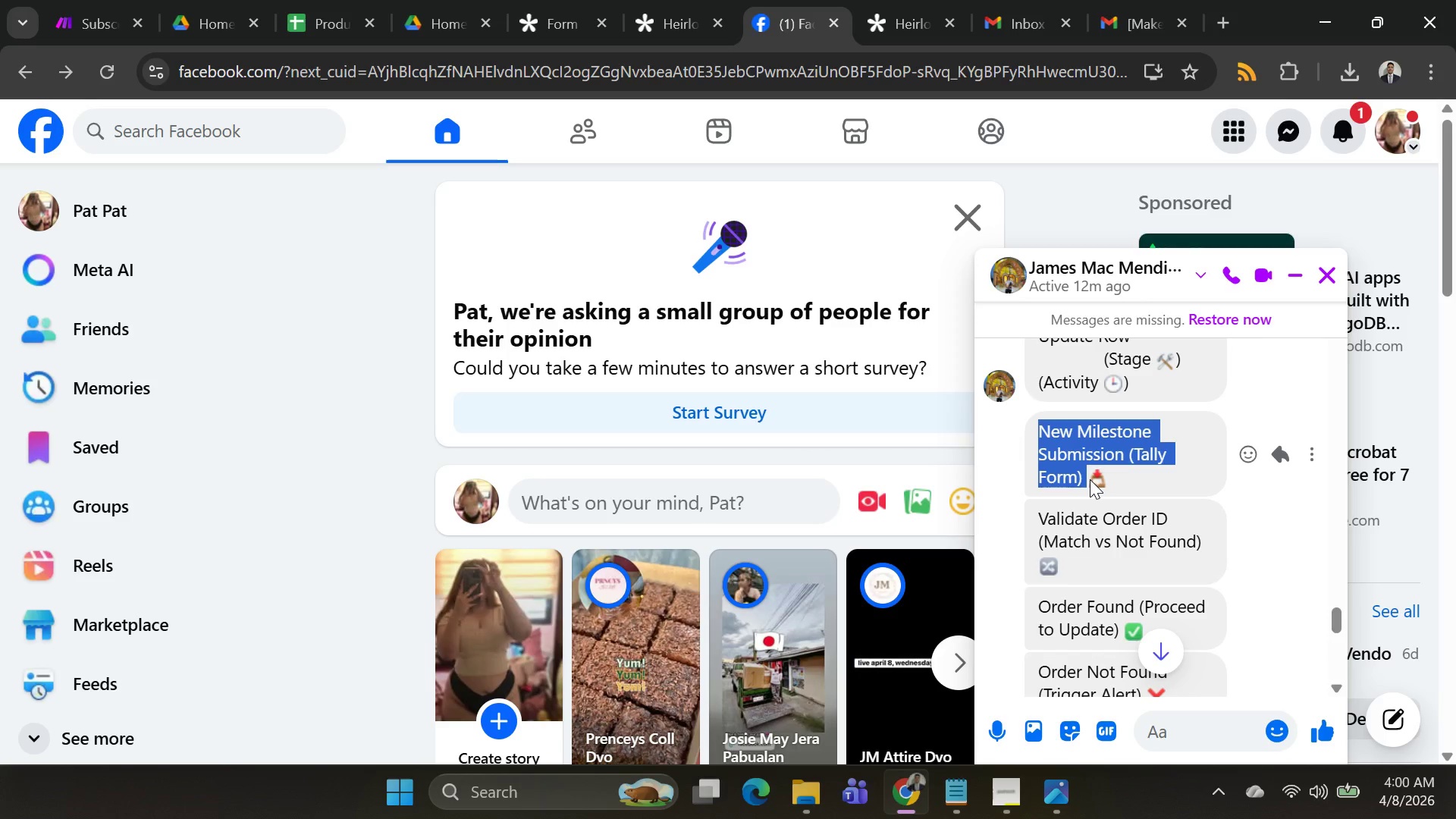 
key(Control+C)
 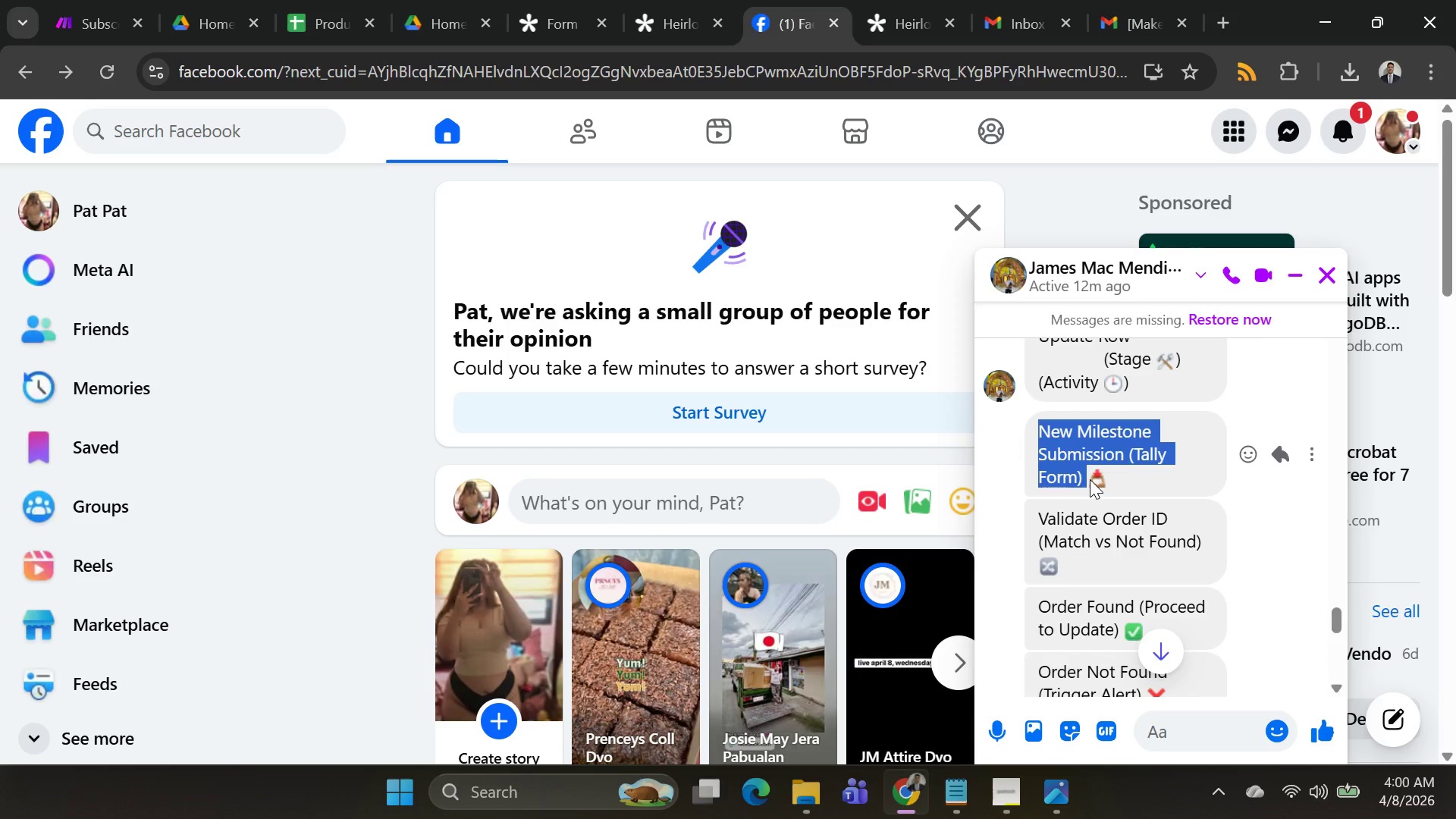 
key(Alt+AltLeft)
 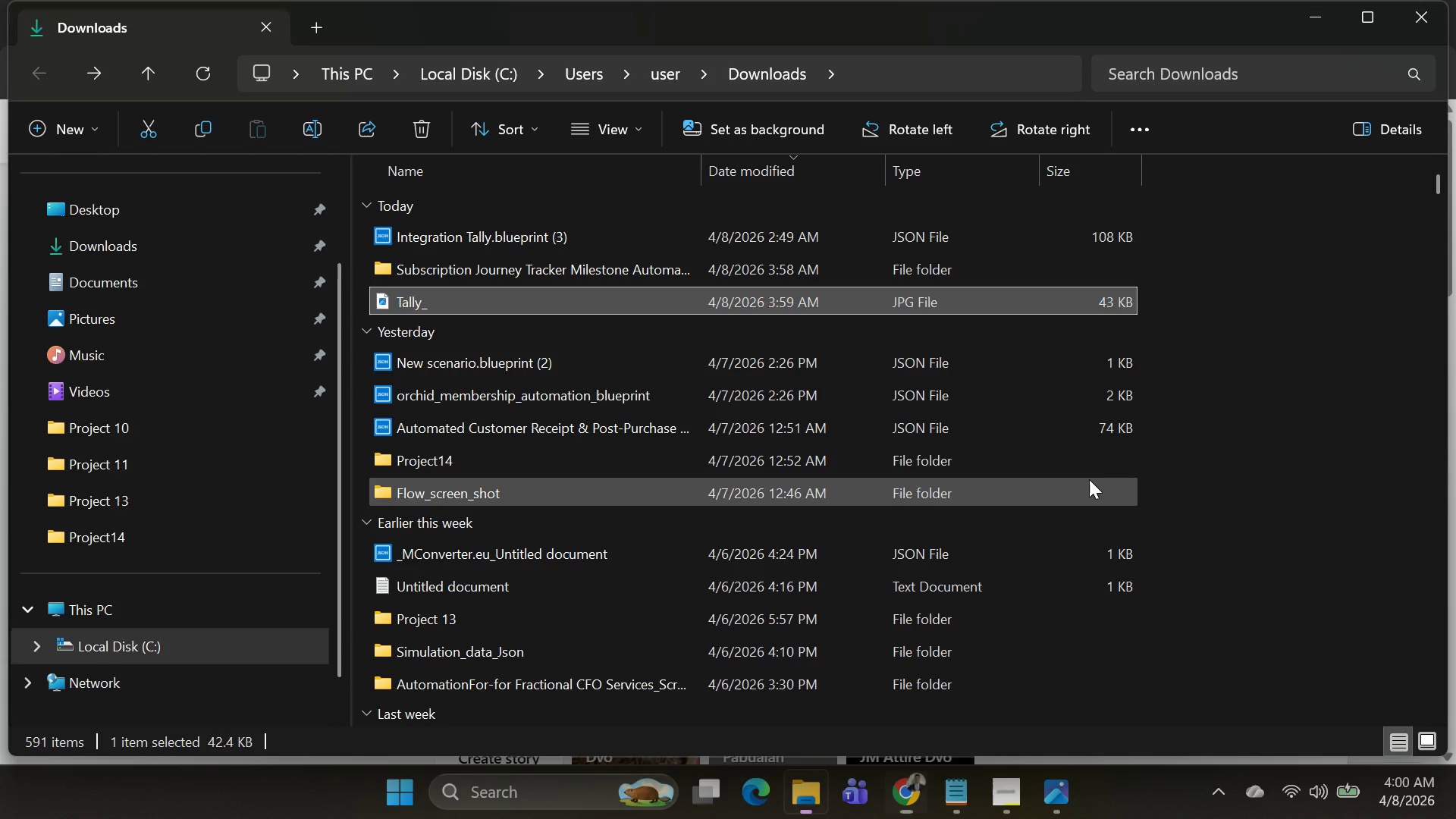 
key(Alt+Tab)
 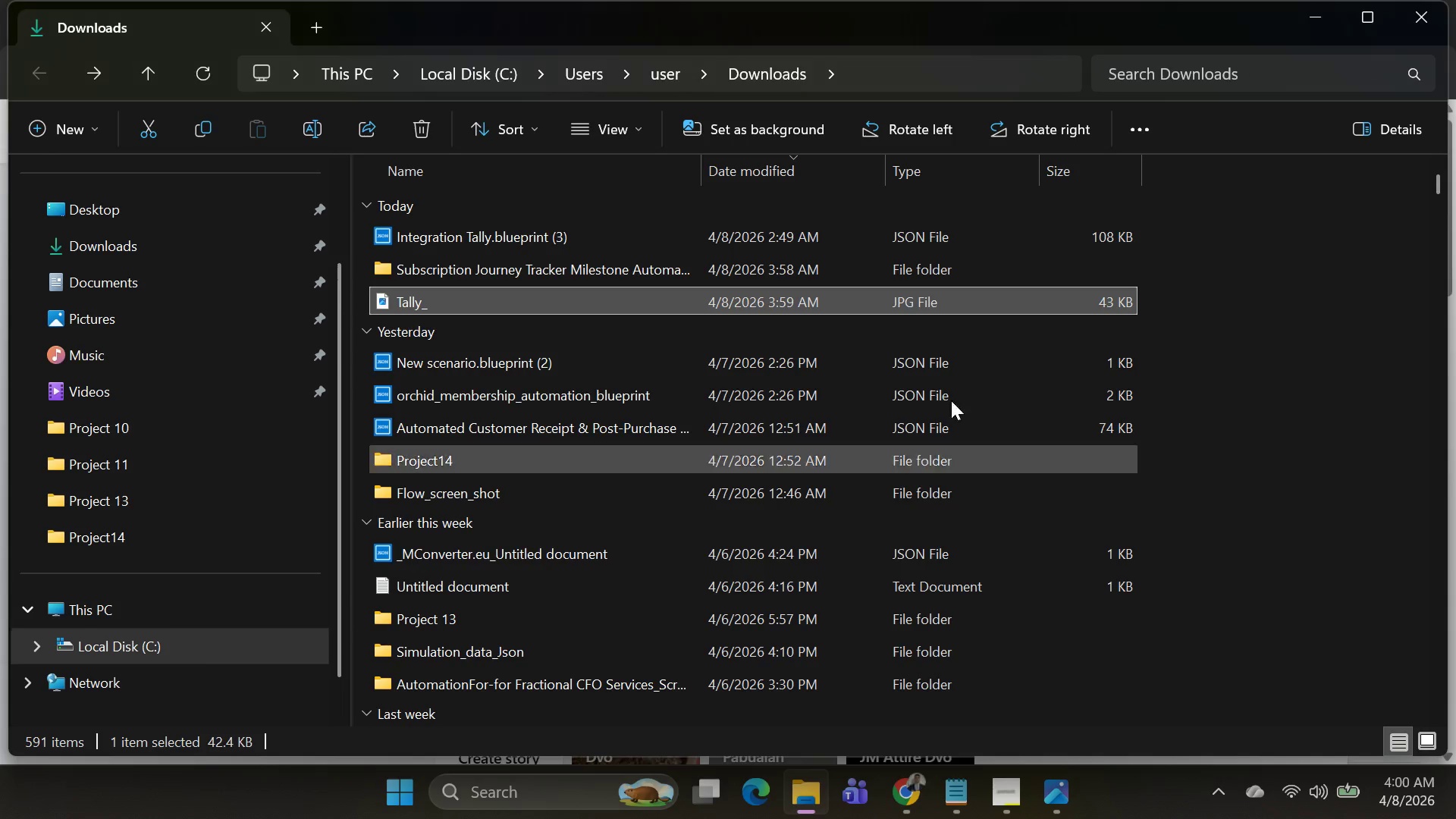 
key(Alt+AltLeft)
 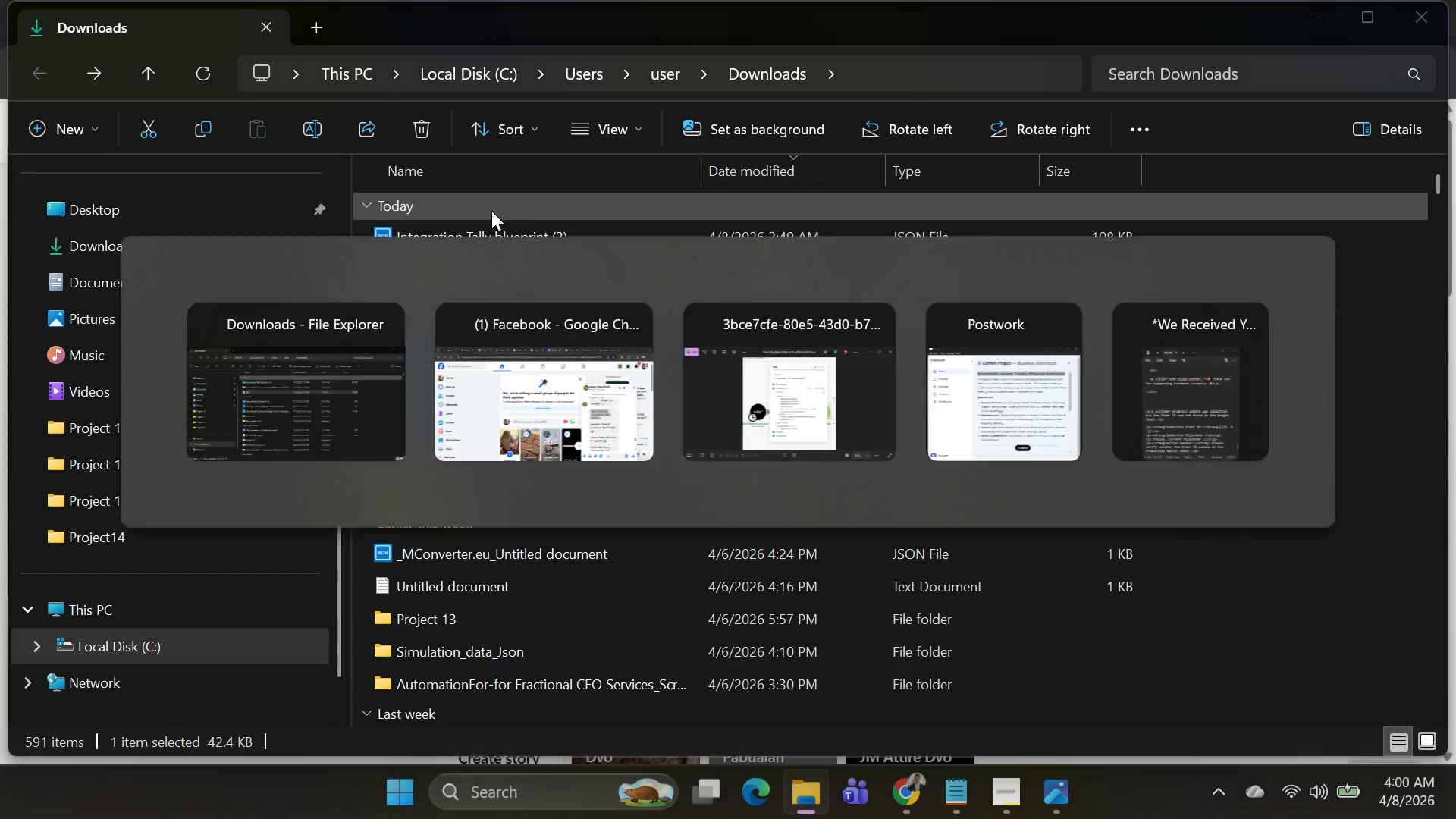 
key(Alt+Tab)
 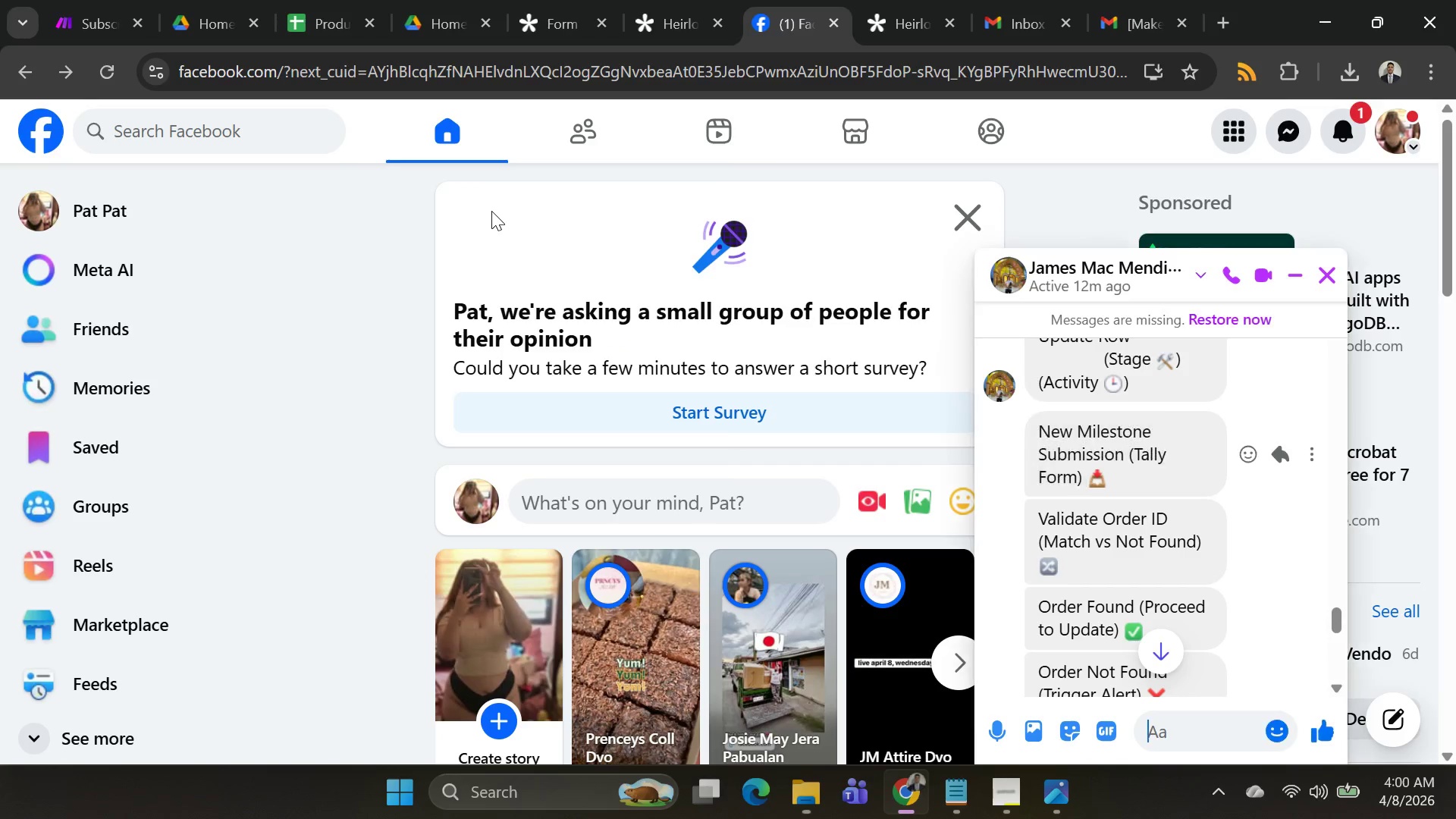 
key(Alt+AltLeft)
 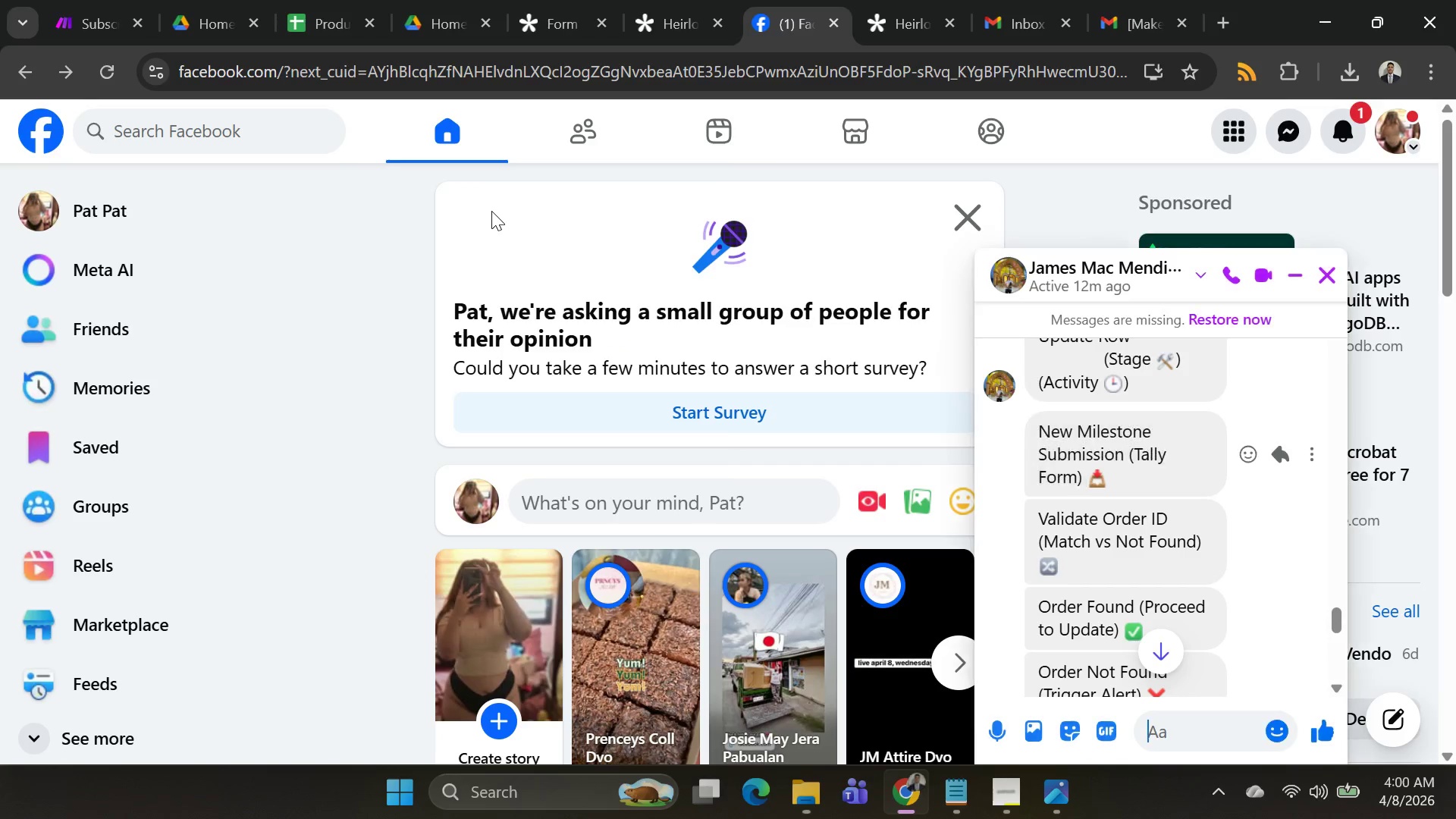 
key(Alt+Tab)
 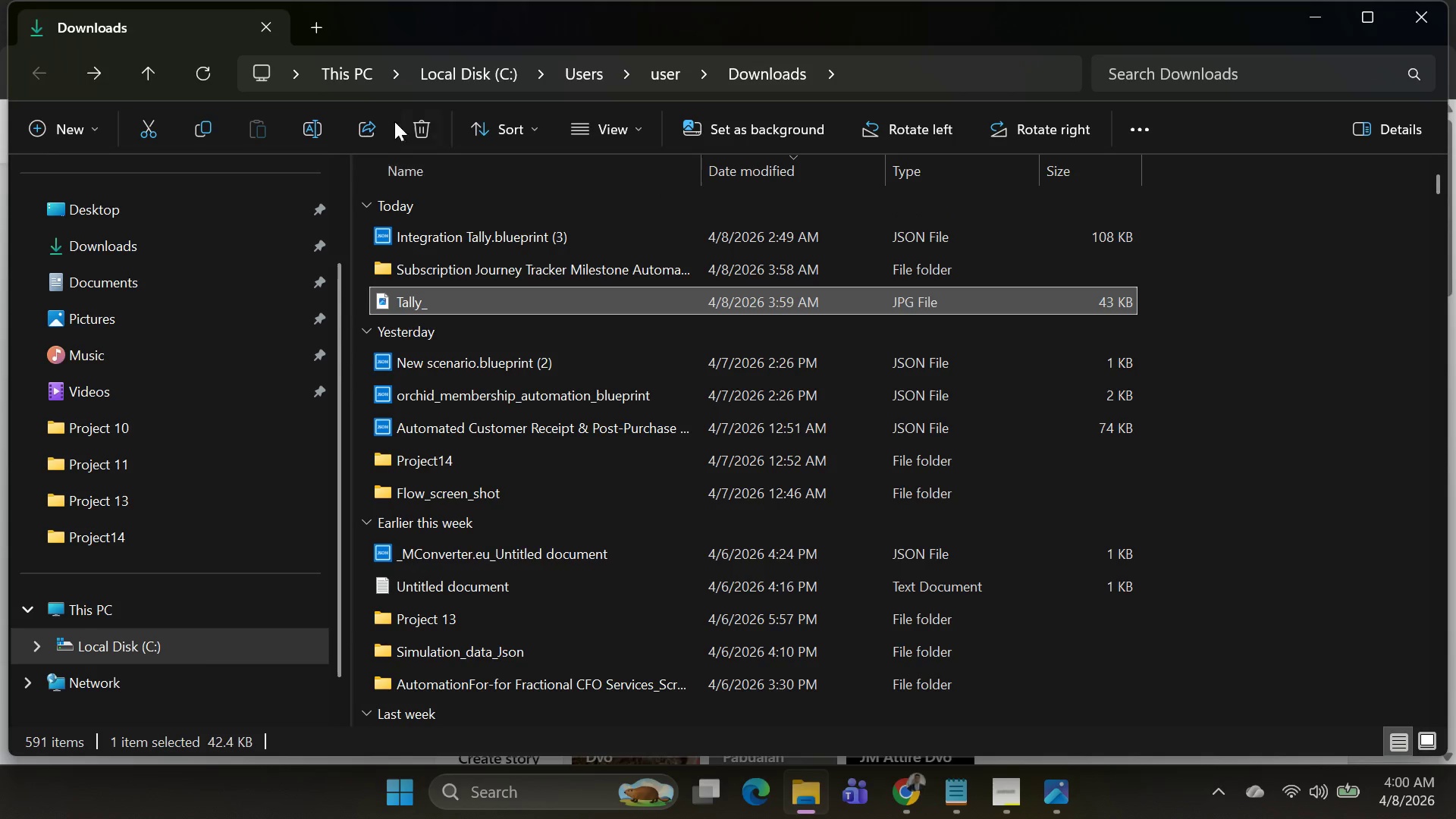 
key(Alt+AltLeft)
 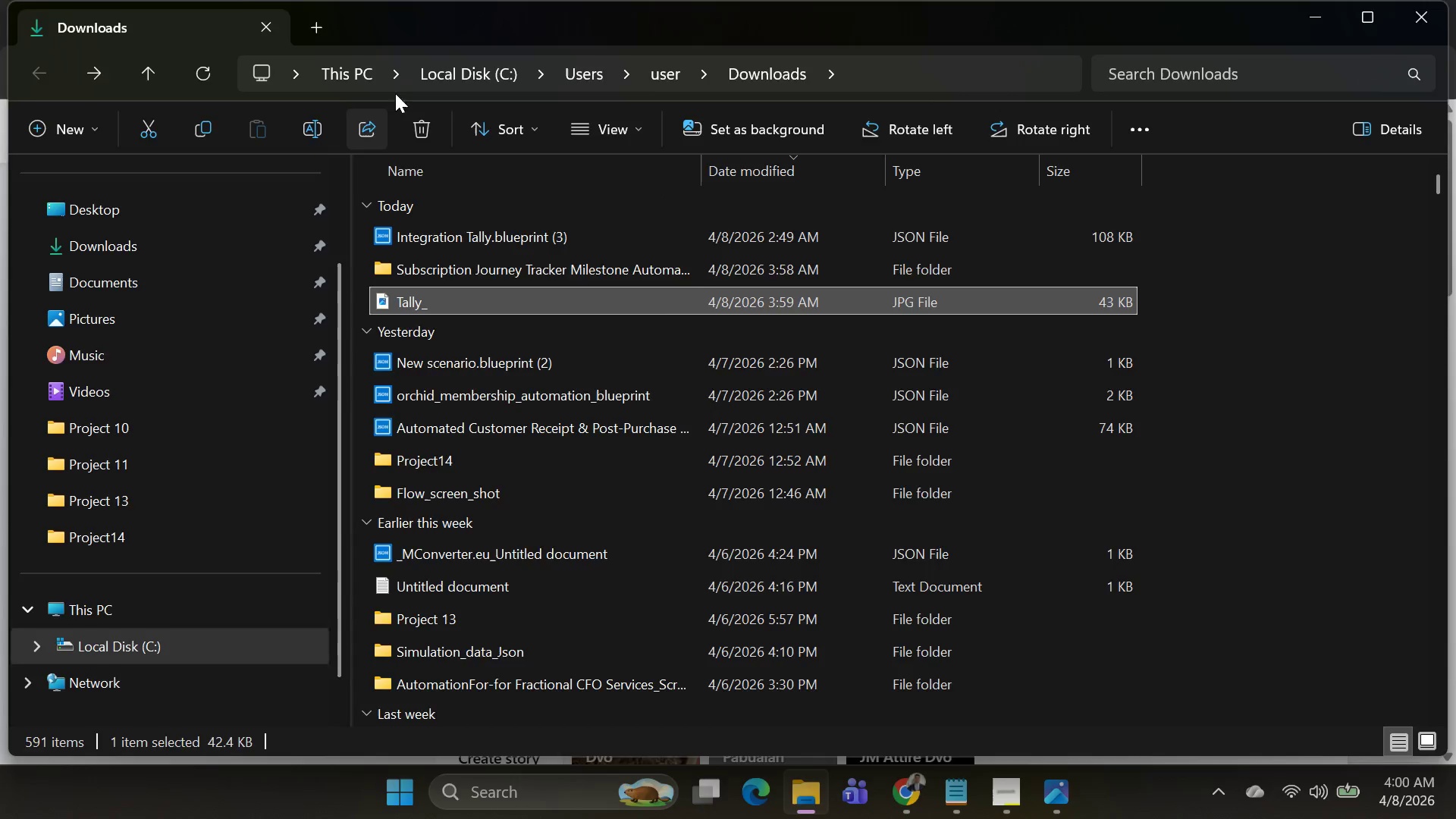 
key(Alt+Tab)
 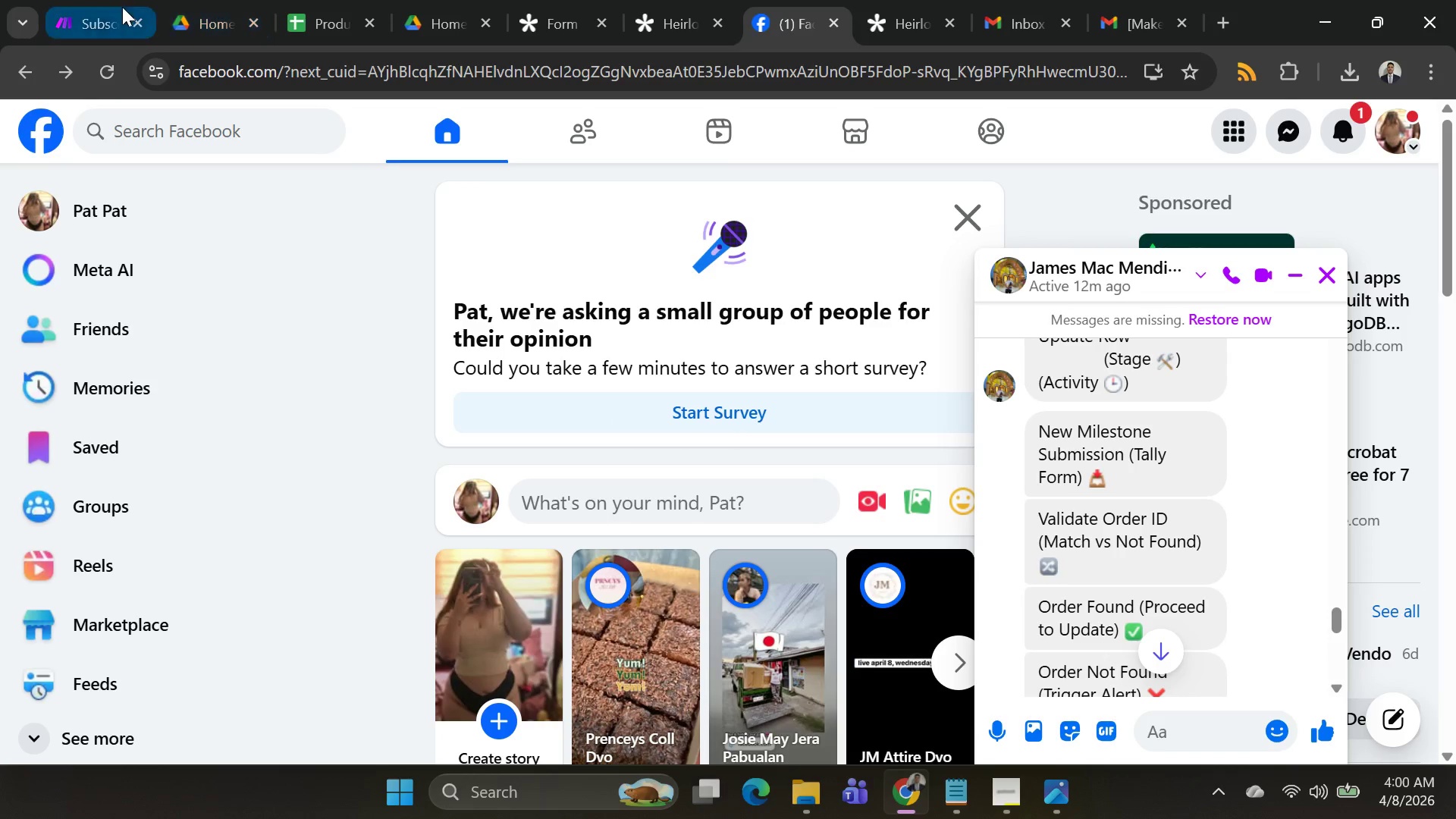 
left_click([93, 17])
 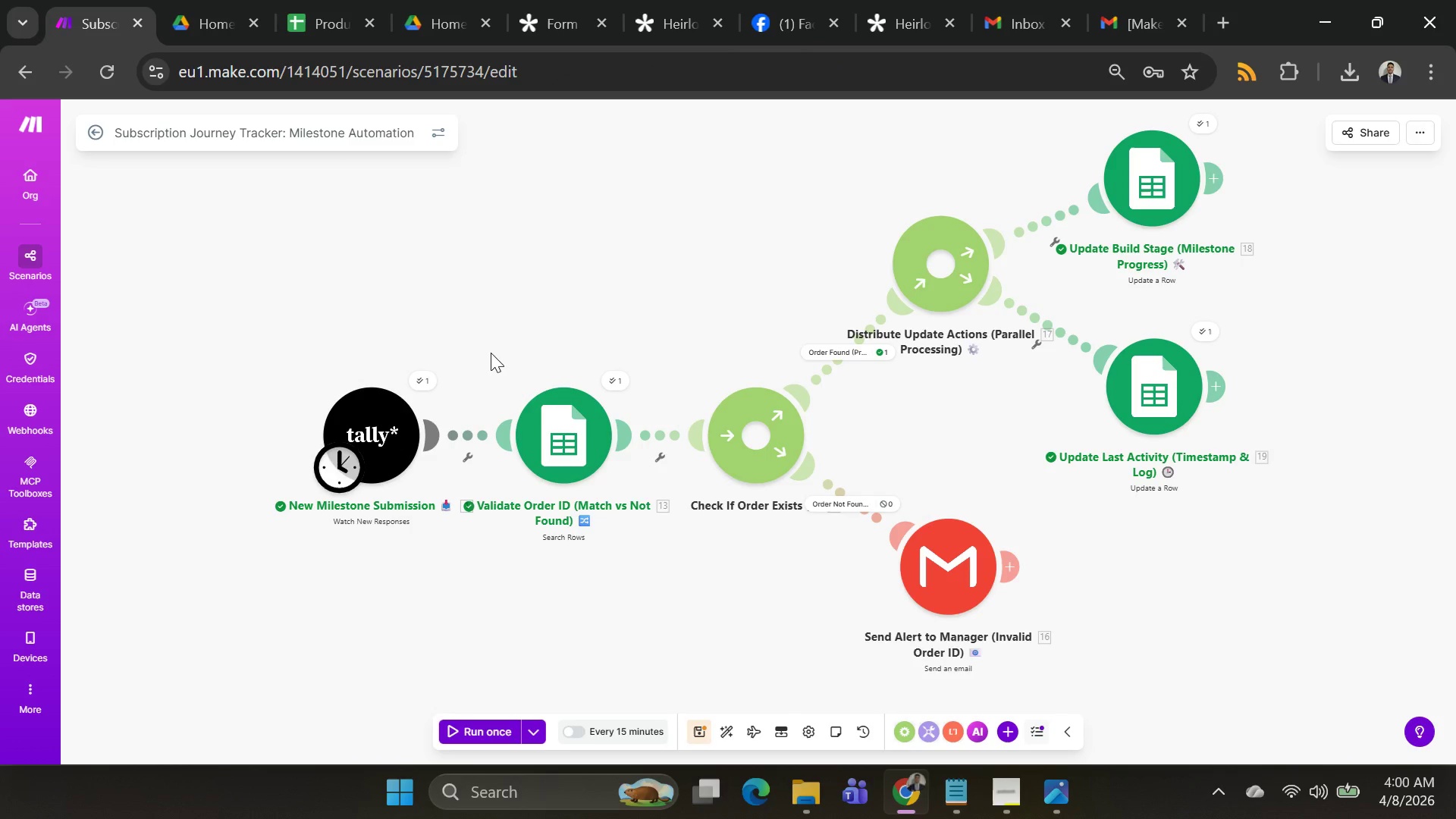 
key(Alt+AltLeft)
 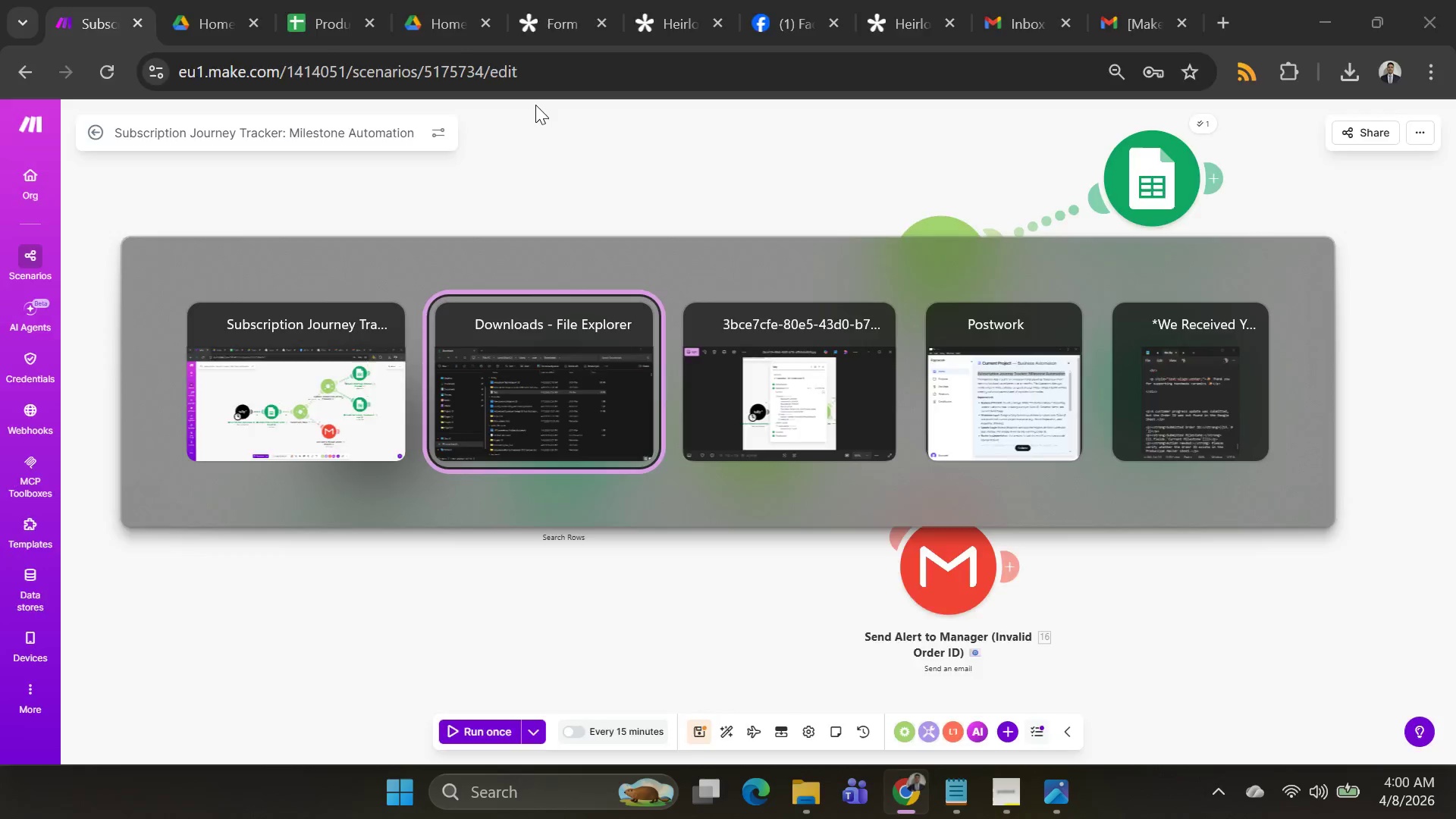 
key(Alt+Tab)
 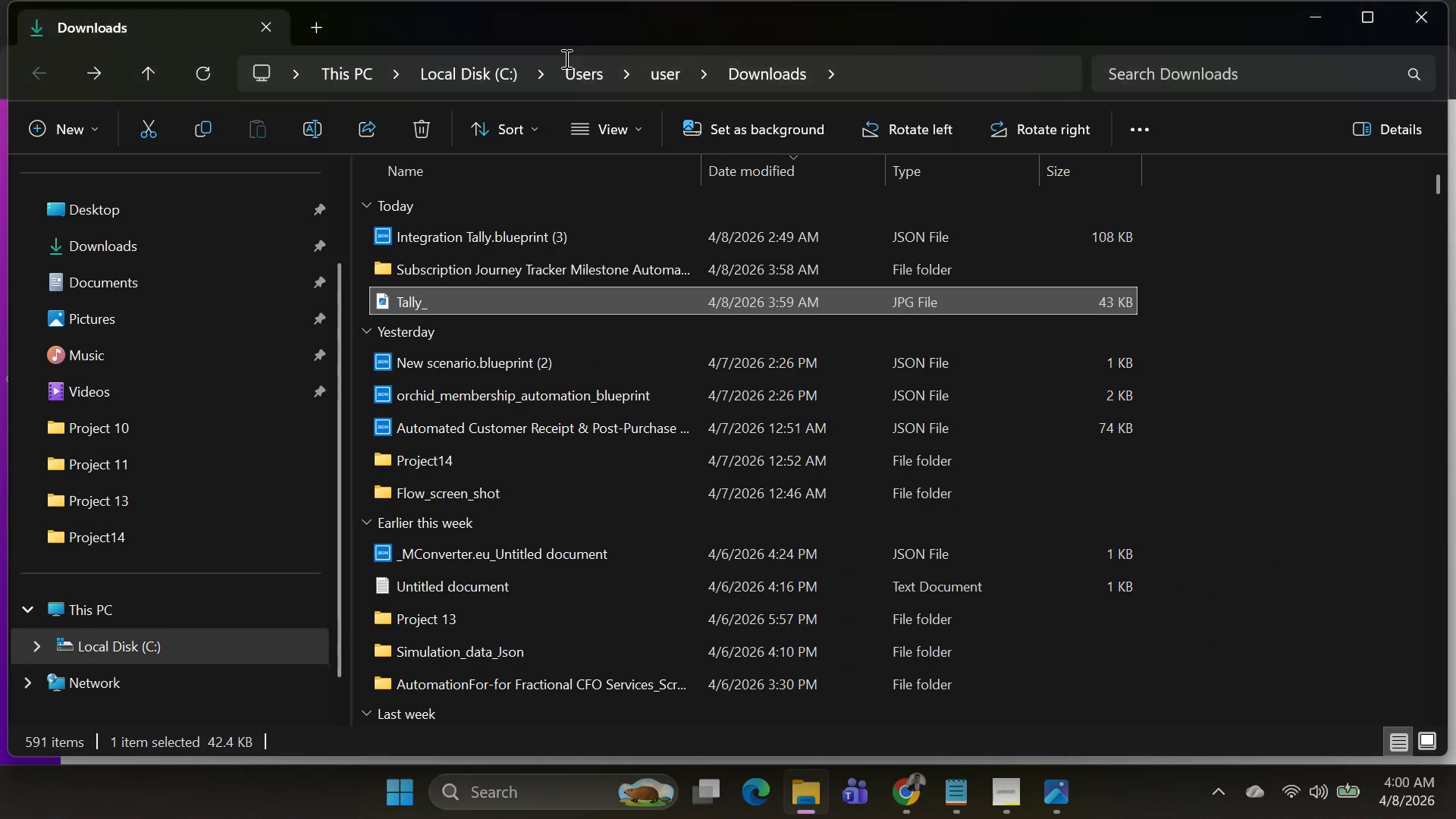 
key(Alt+AltLeft)
 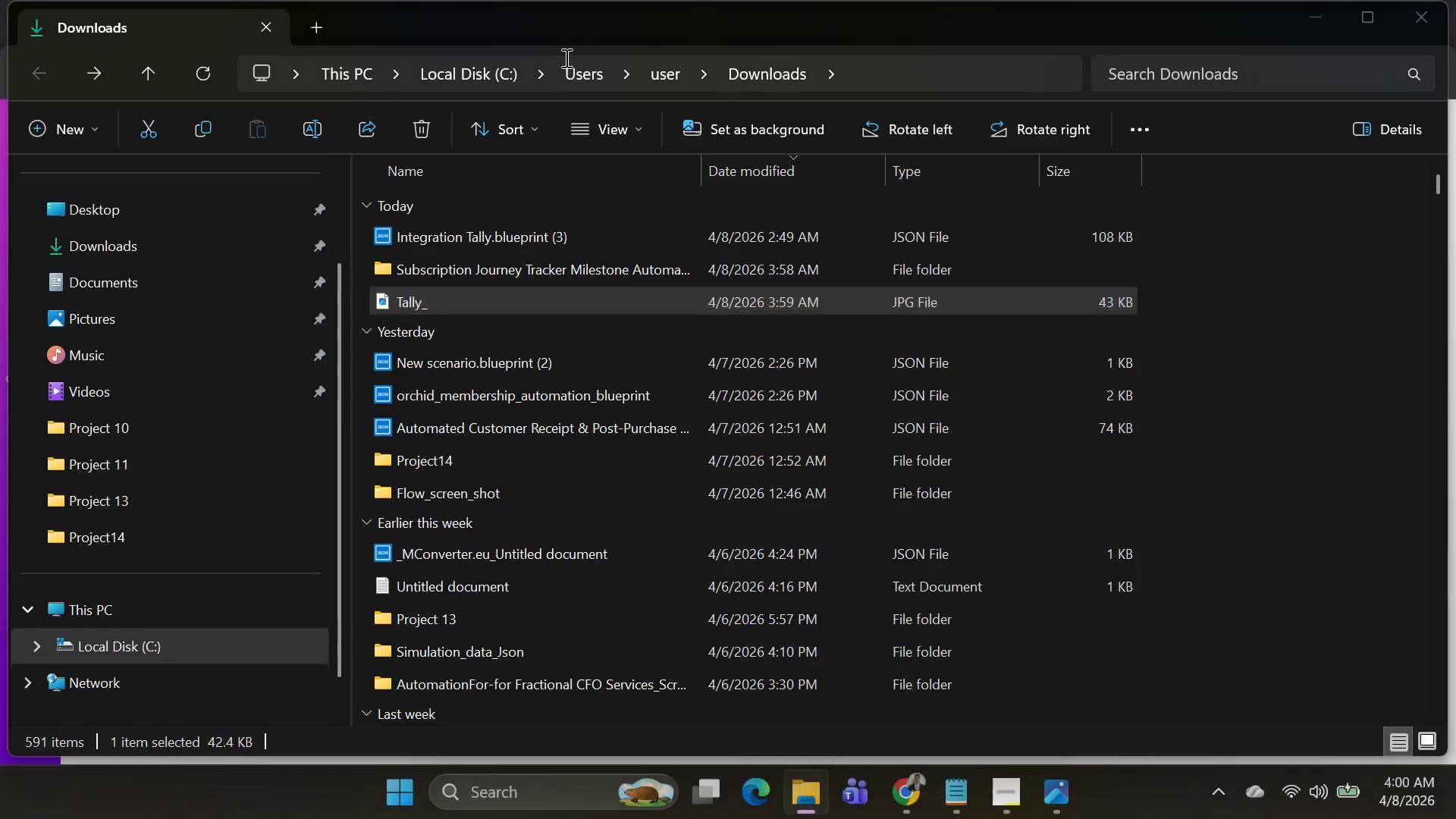 
key(Alt+Tab)
 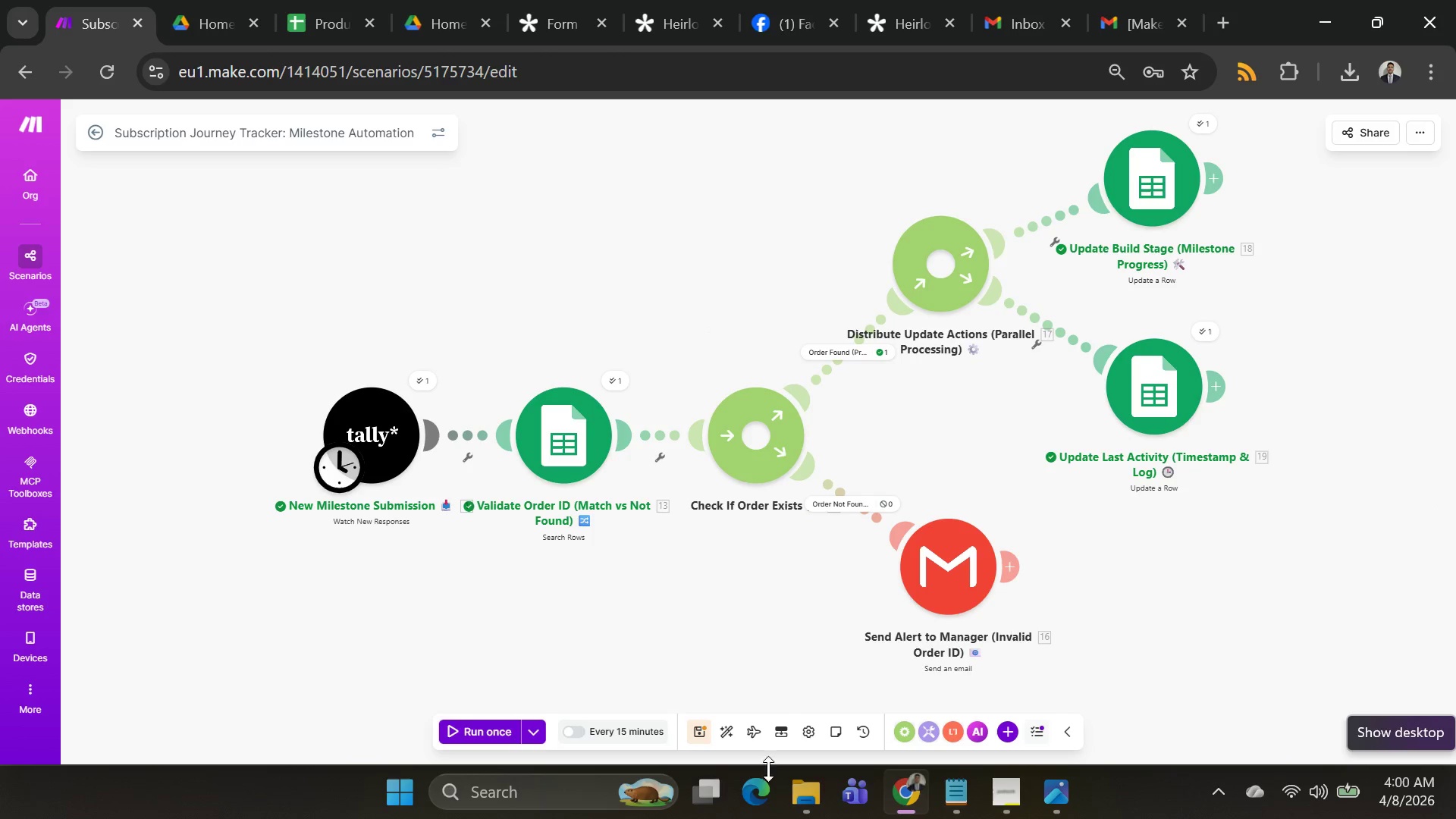 
left_click([811, 792])
 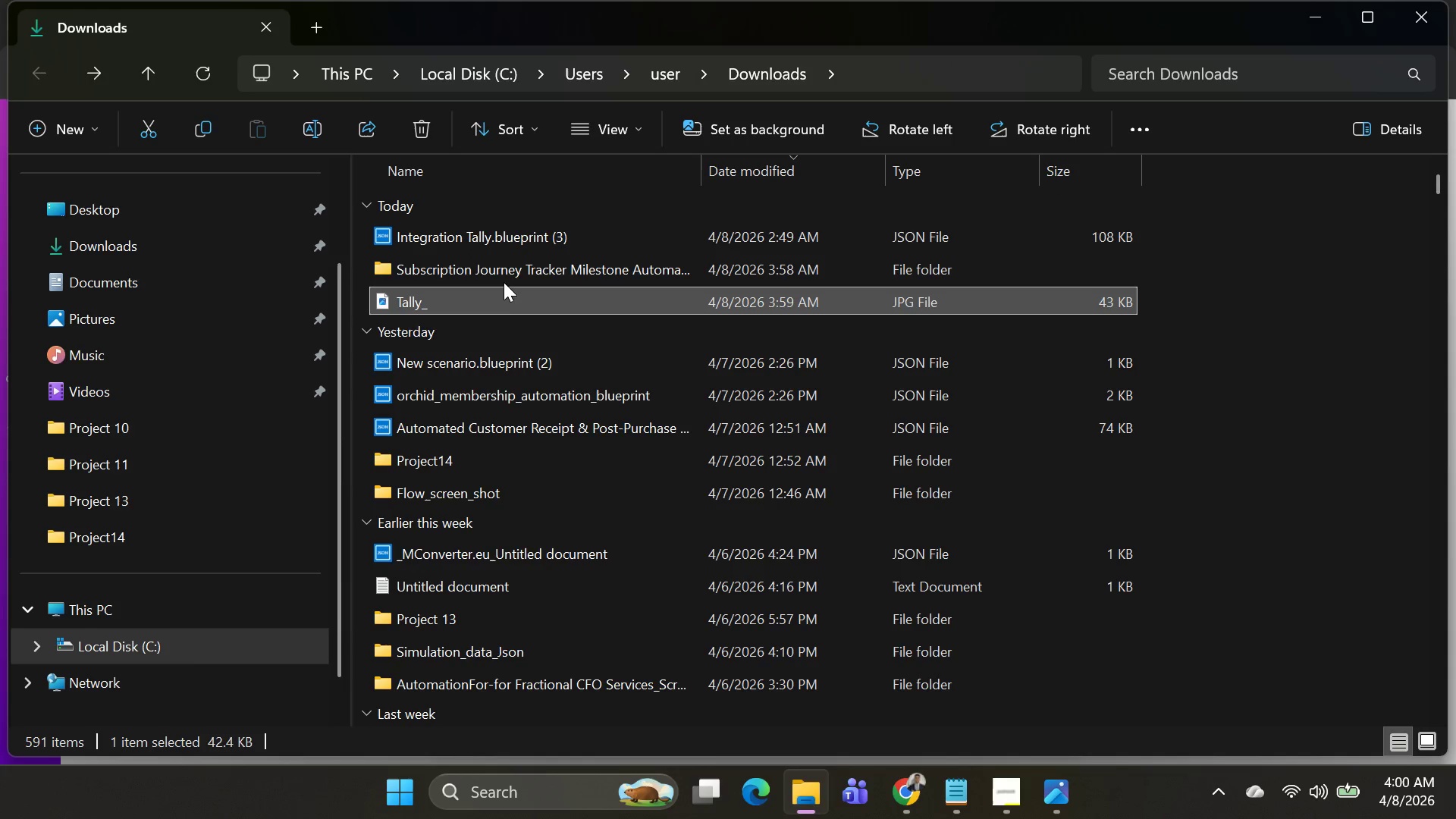 
left_click([482, 305])
 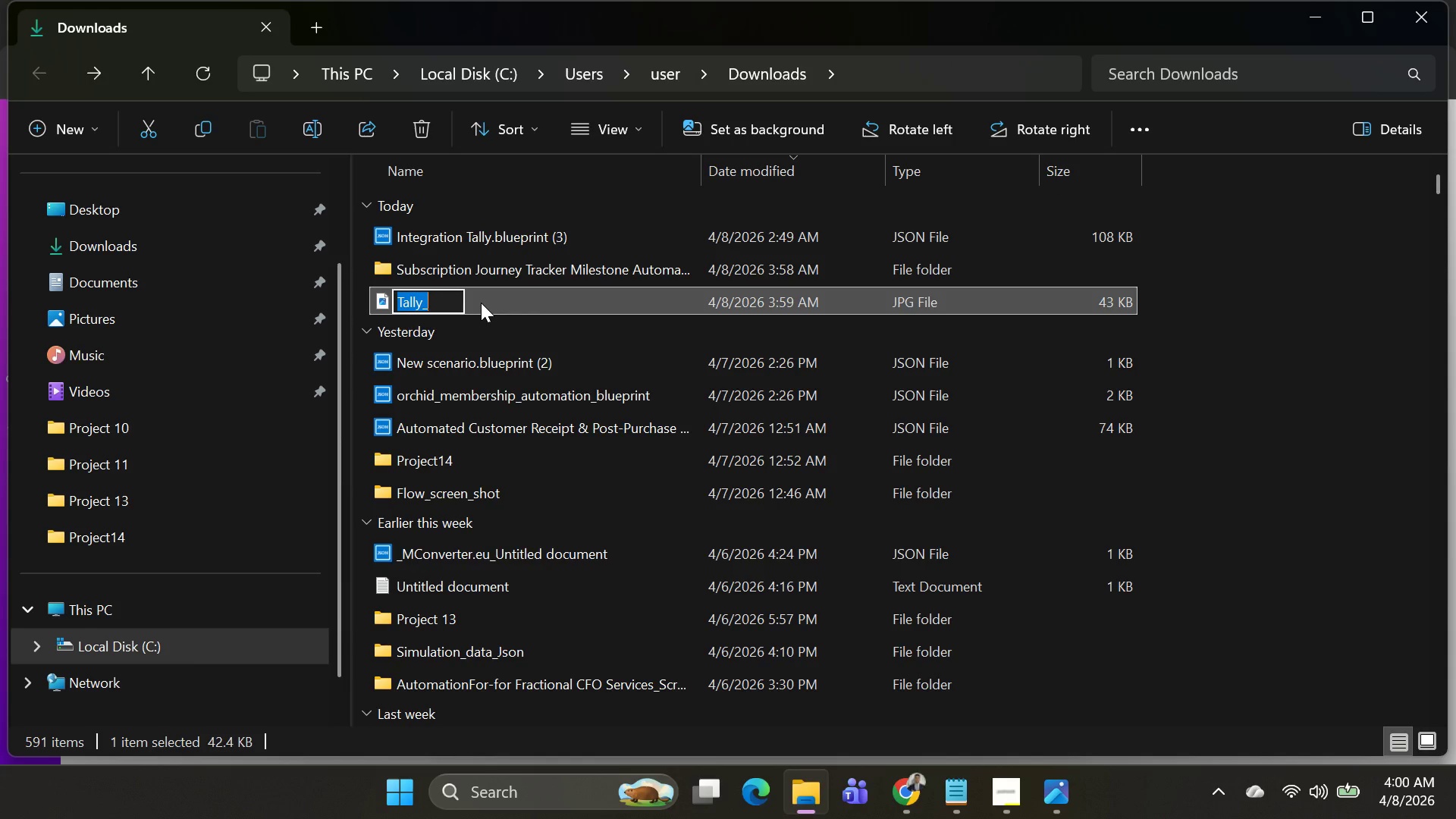 
key(Alt+Control+V)
 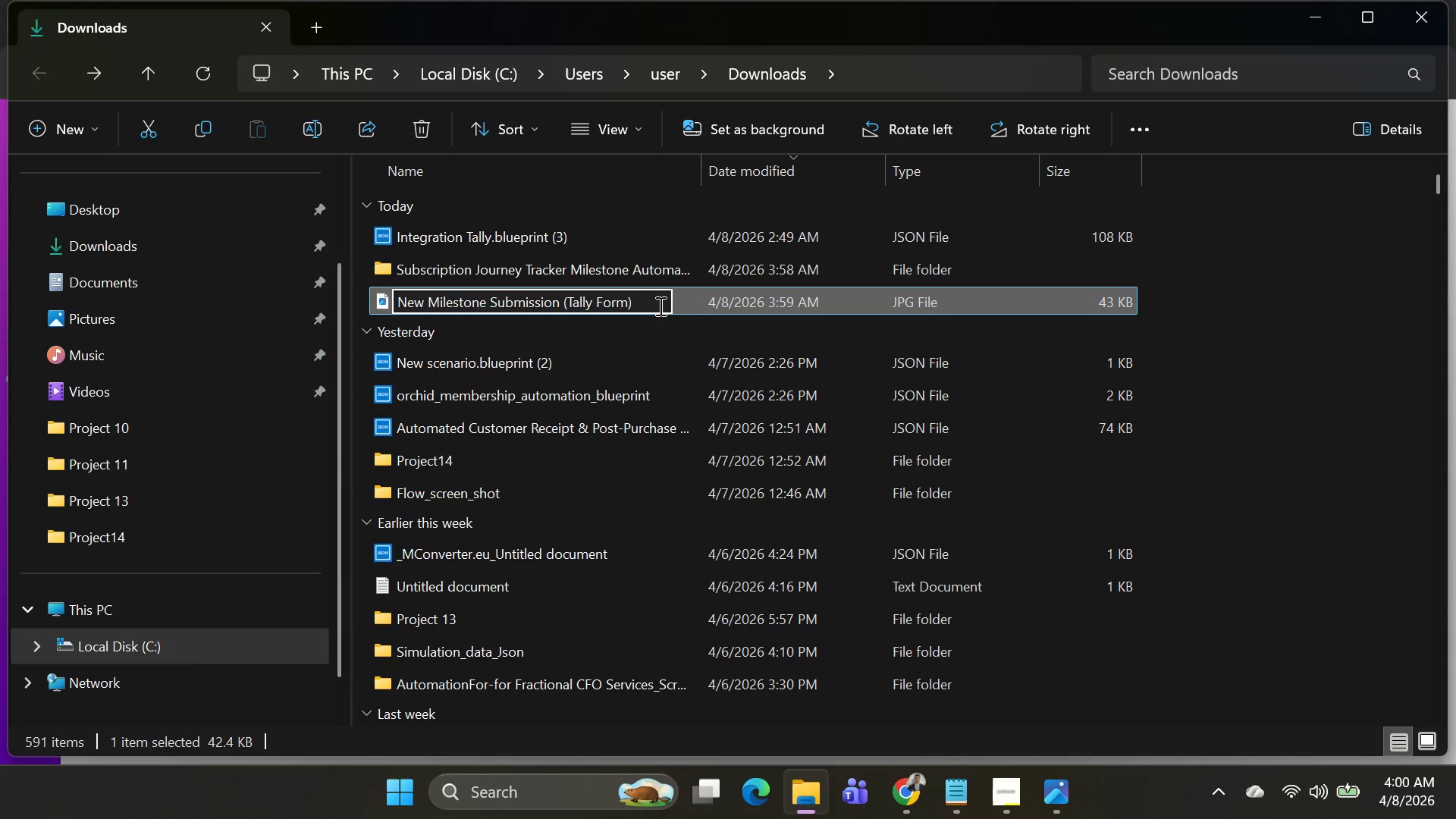 
key(Alt+Backspace)
 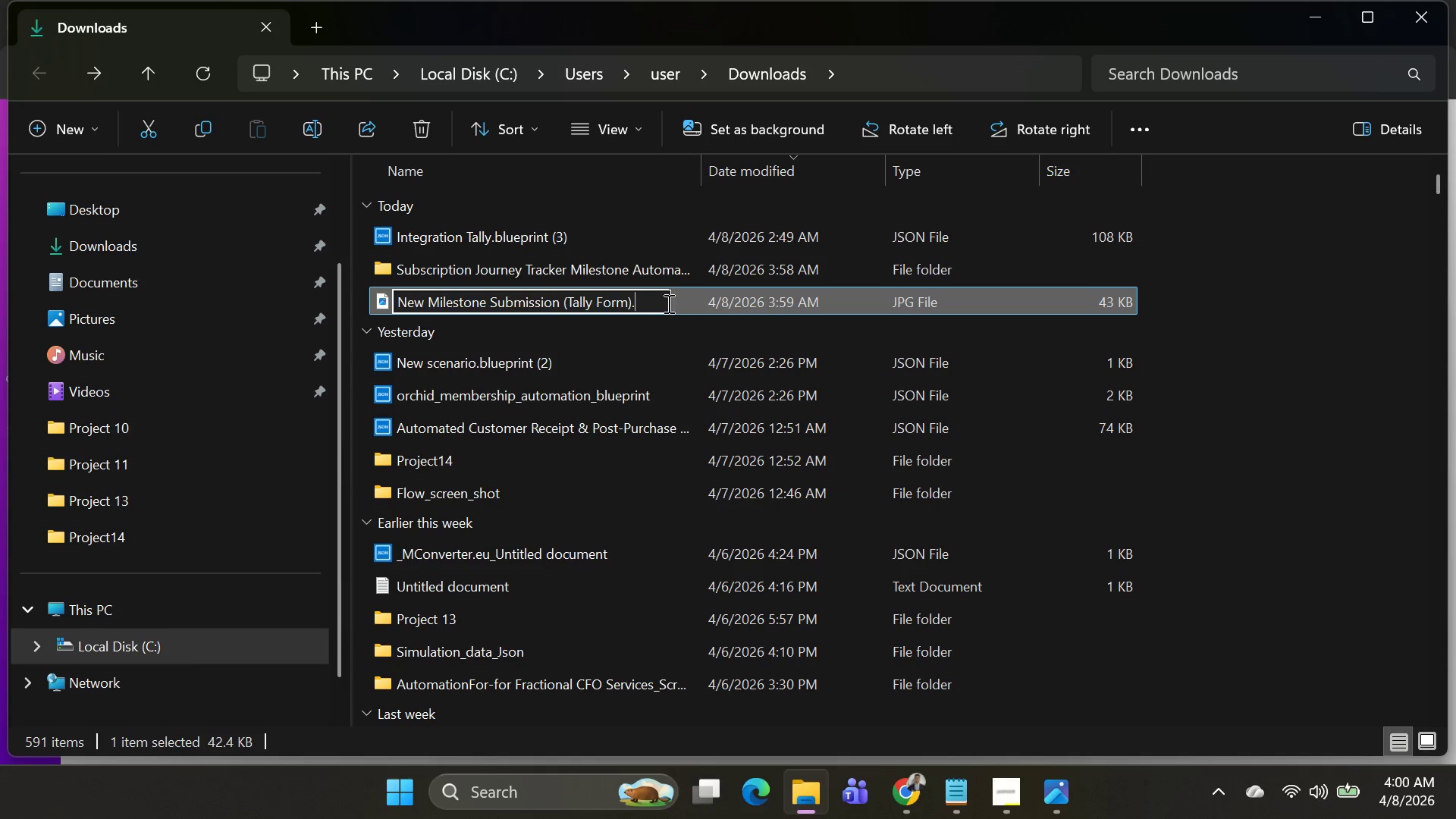 
key(Alt+Period)
 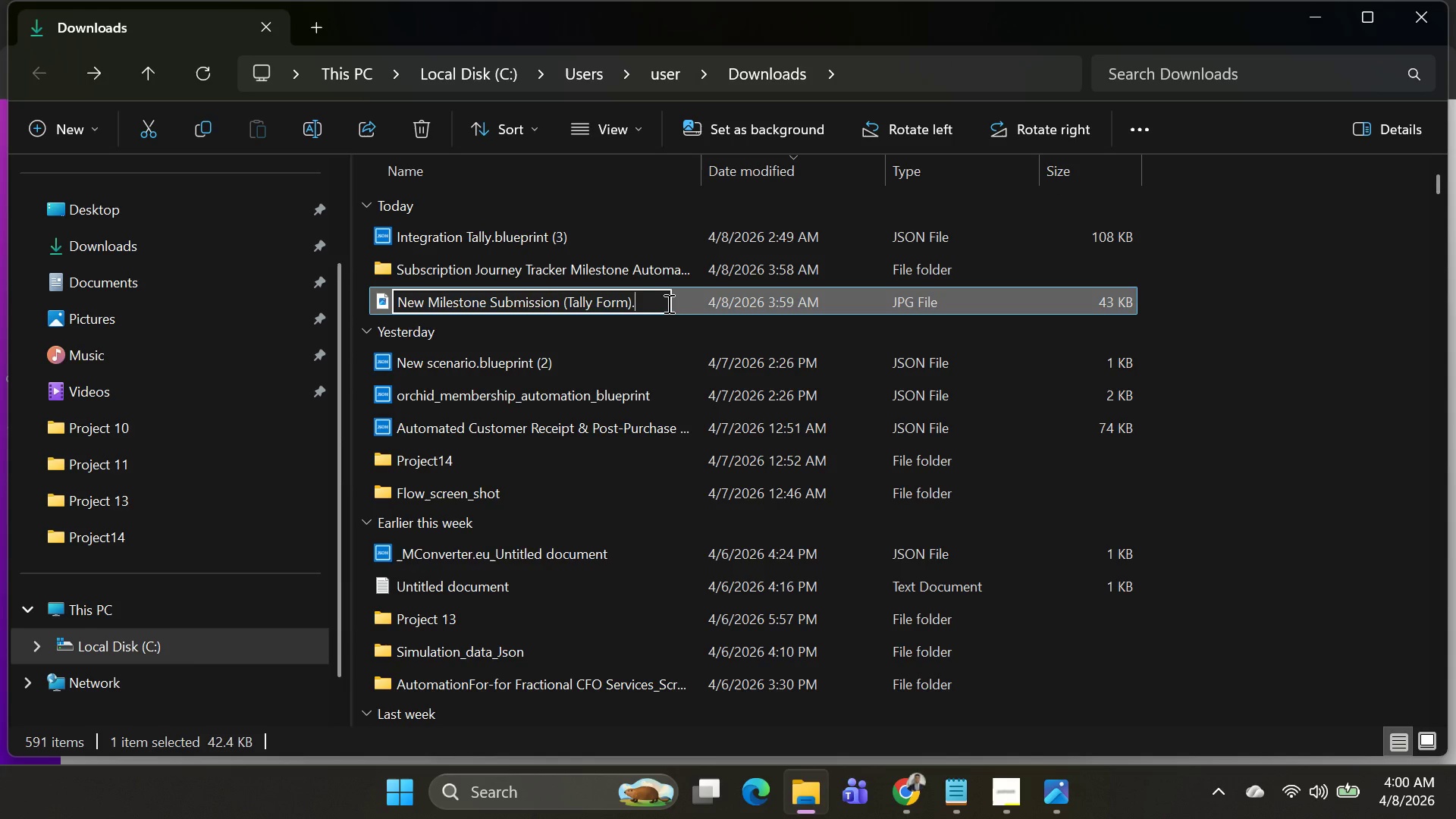 
key(Alt+Shift+S)
 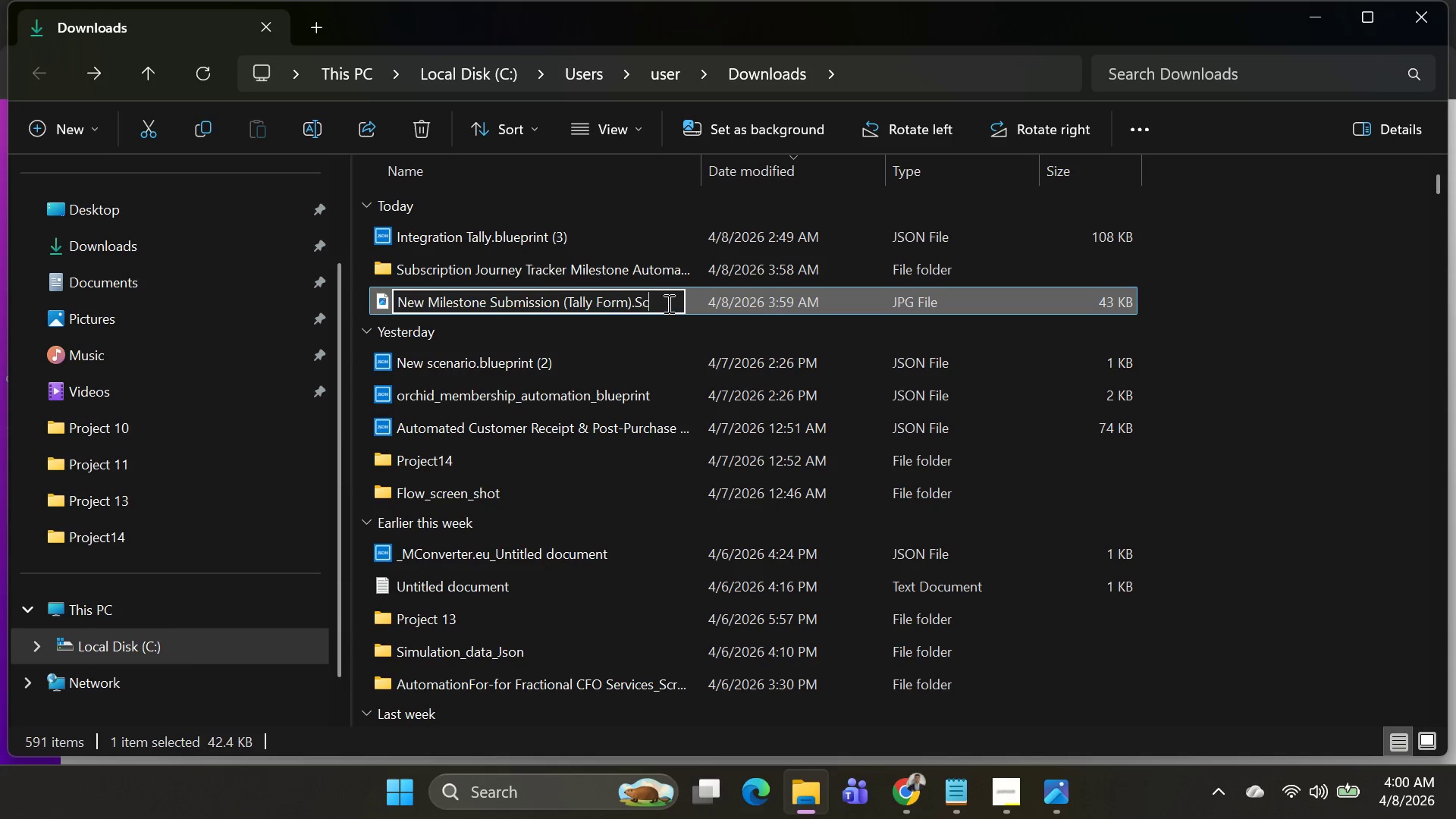 
key(Alt+C)
 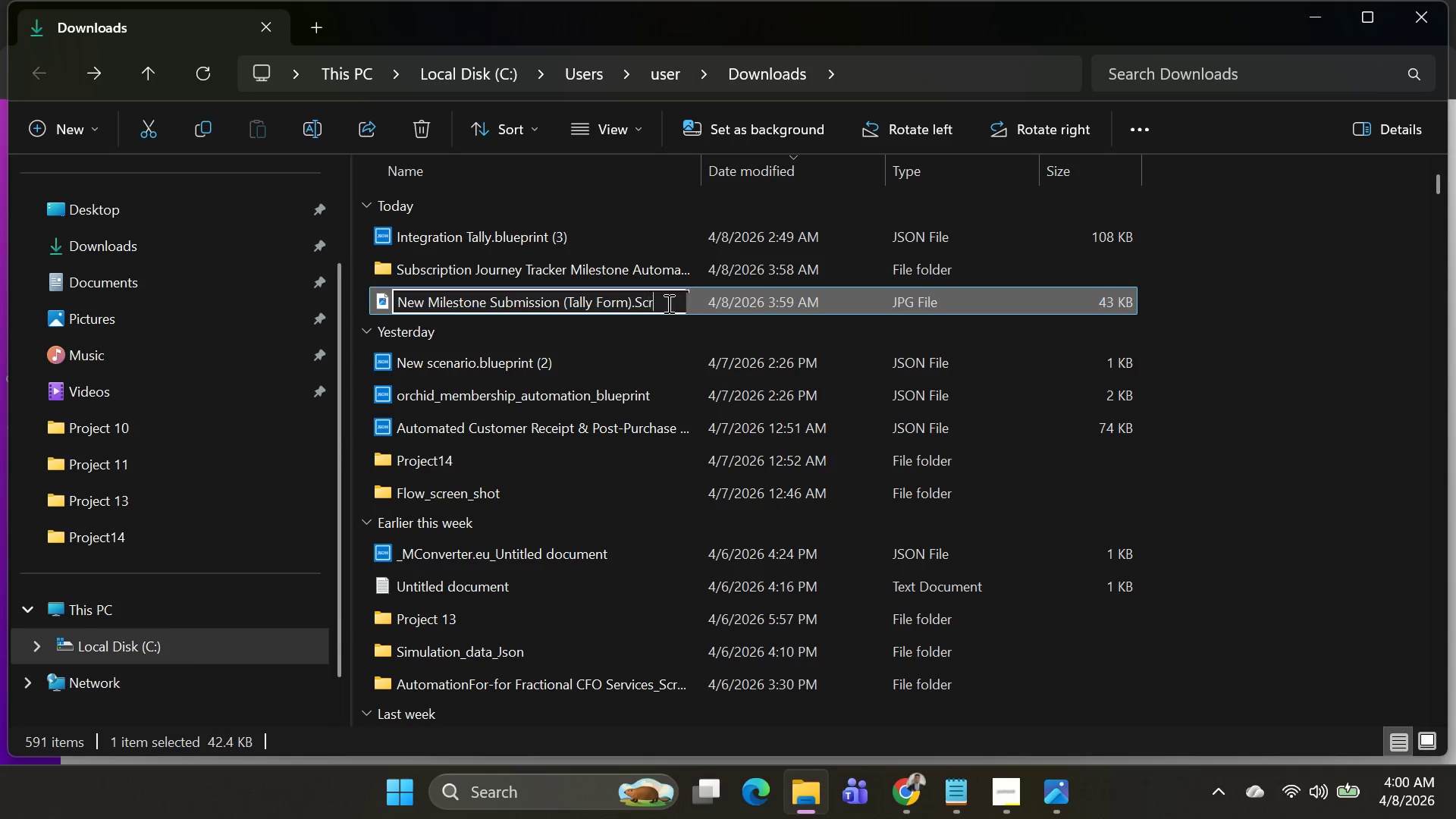 
key(Alt+R)
 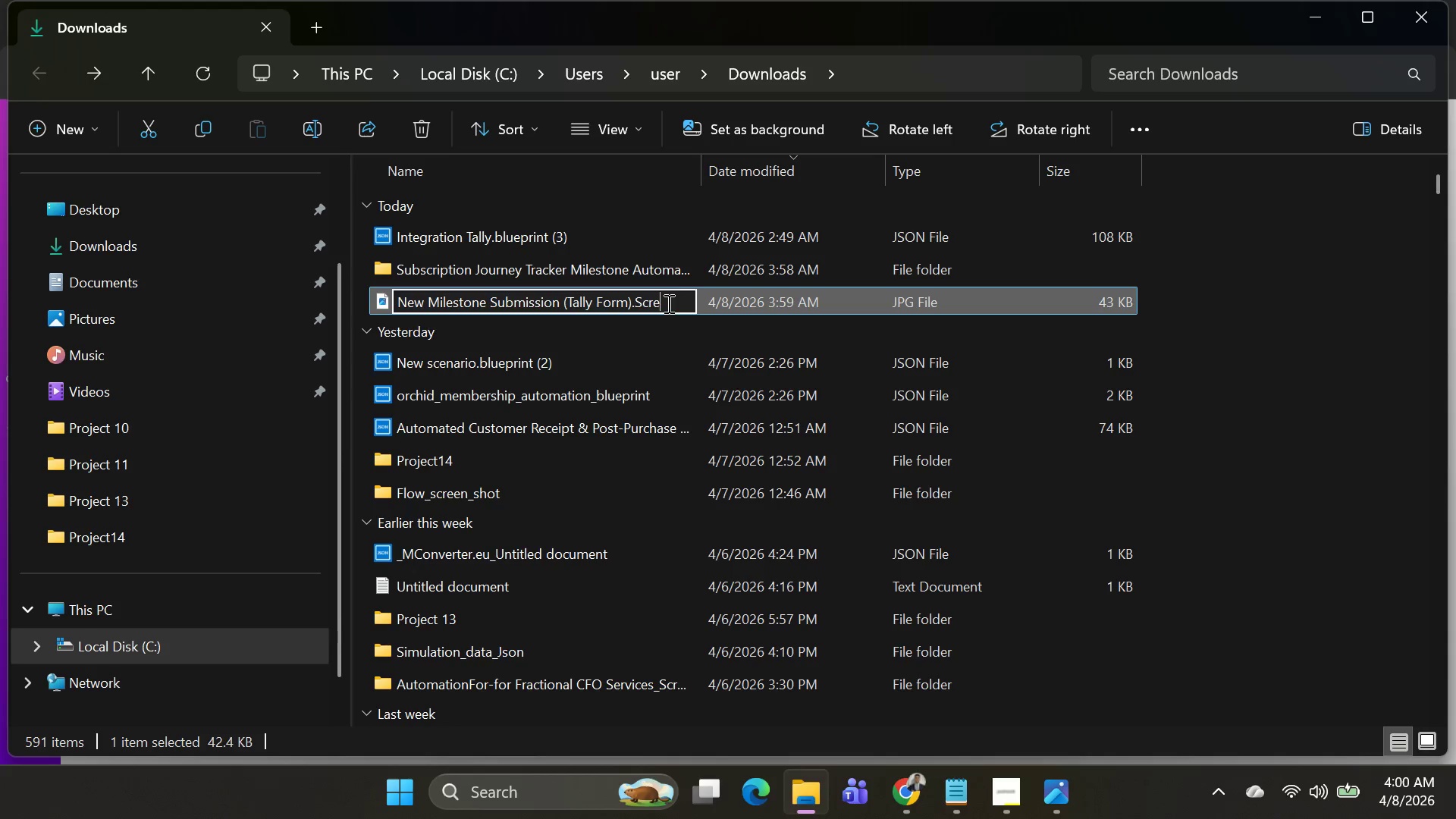 
key(Alt+E)
 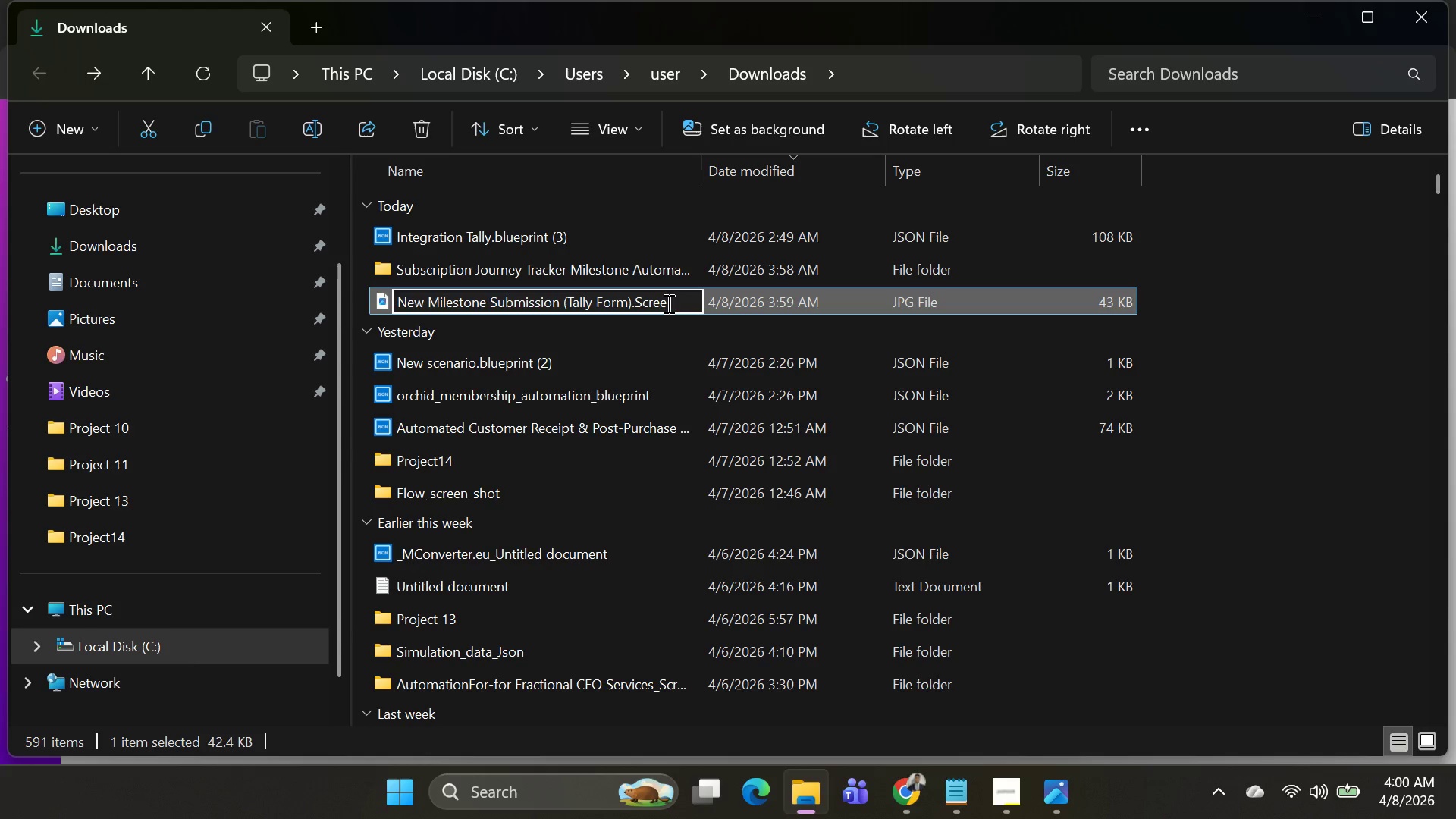 
key(Alt+E)
 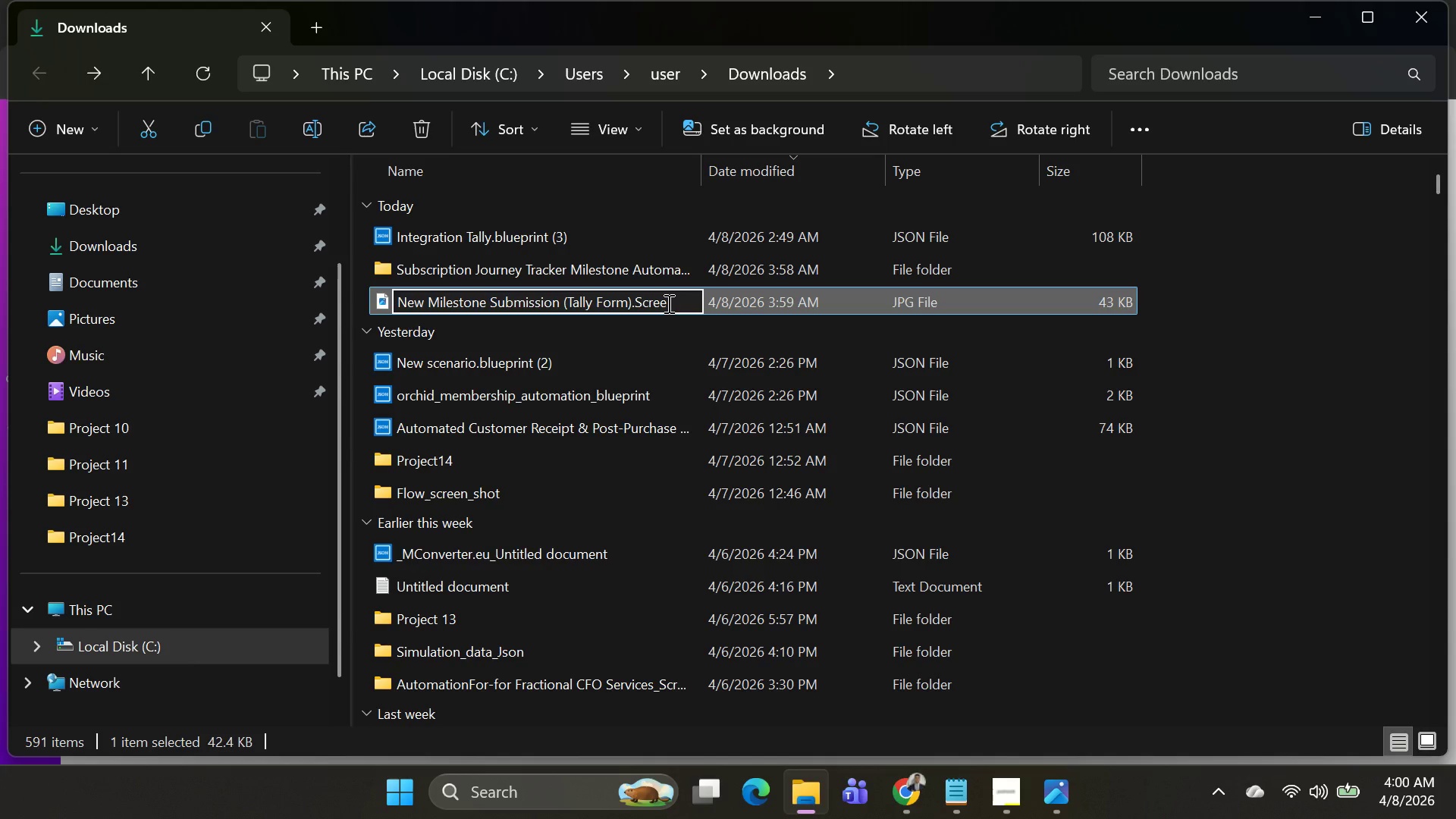 
key(Alt+N)
 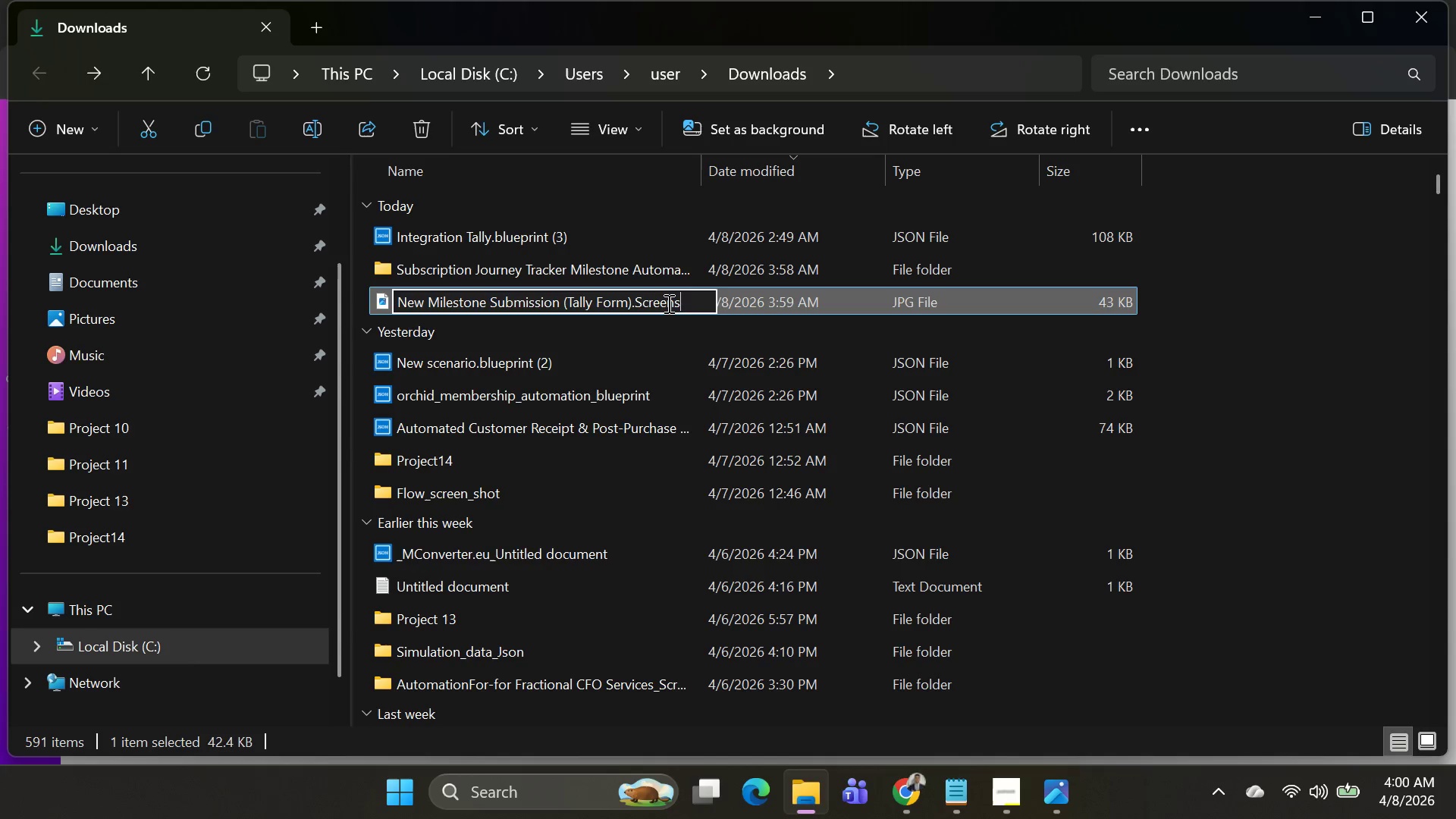 
key(Alt+S)
 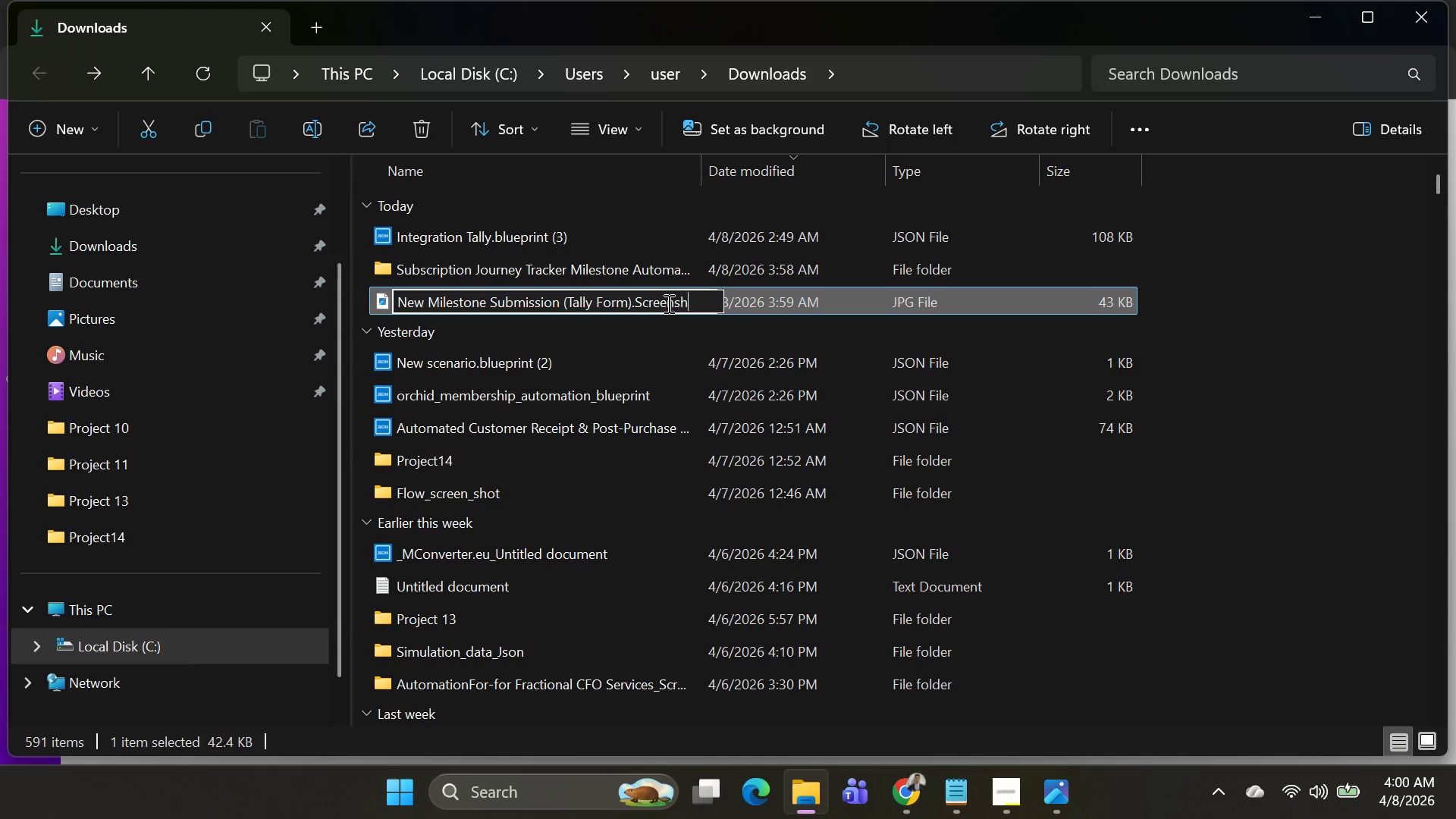 
key(Alt+H)
 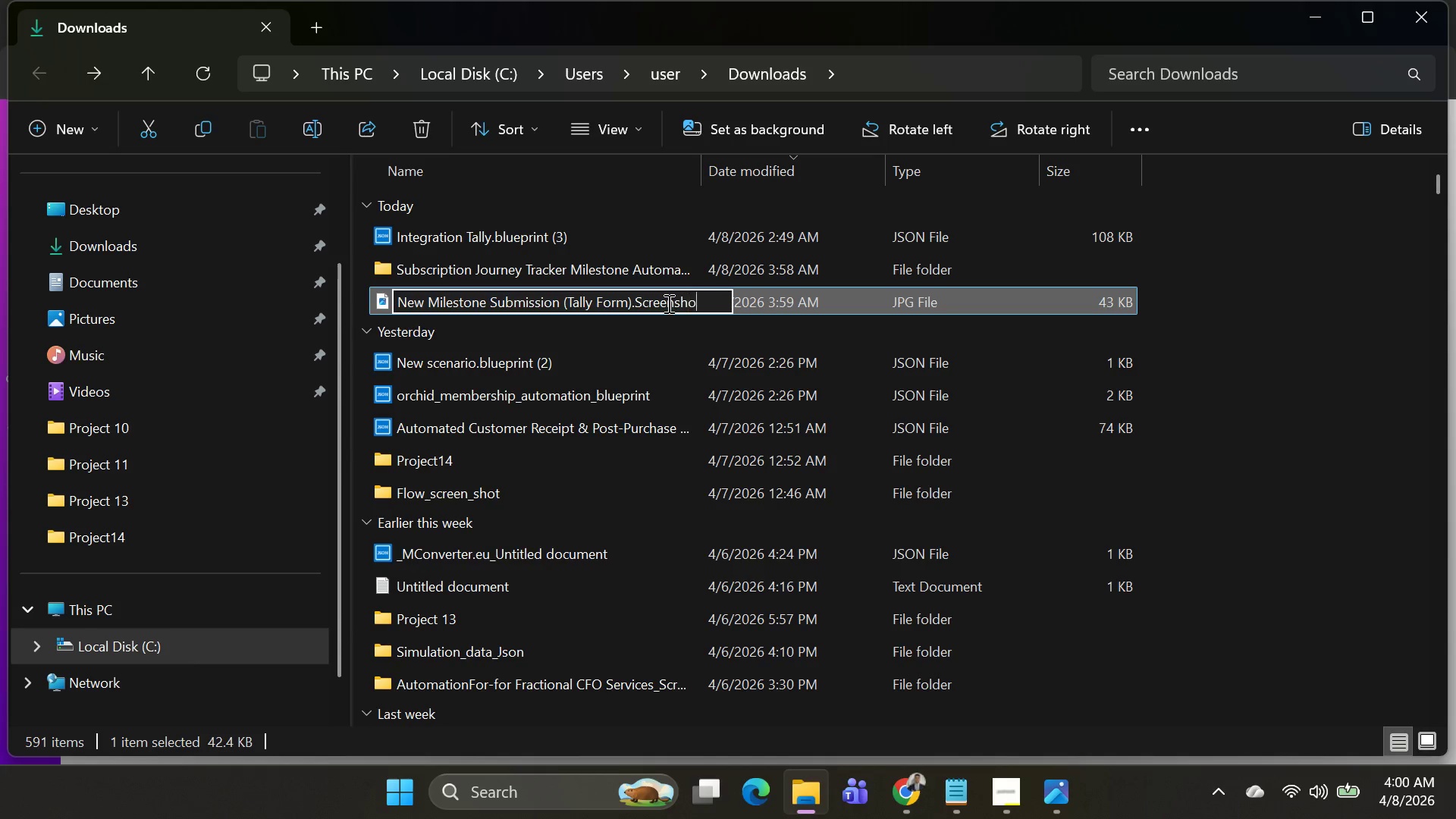 
key(Alt+O)
 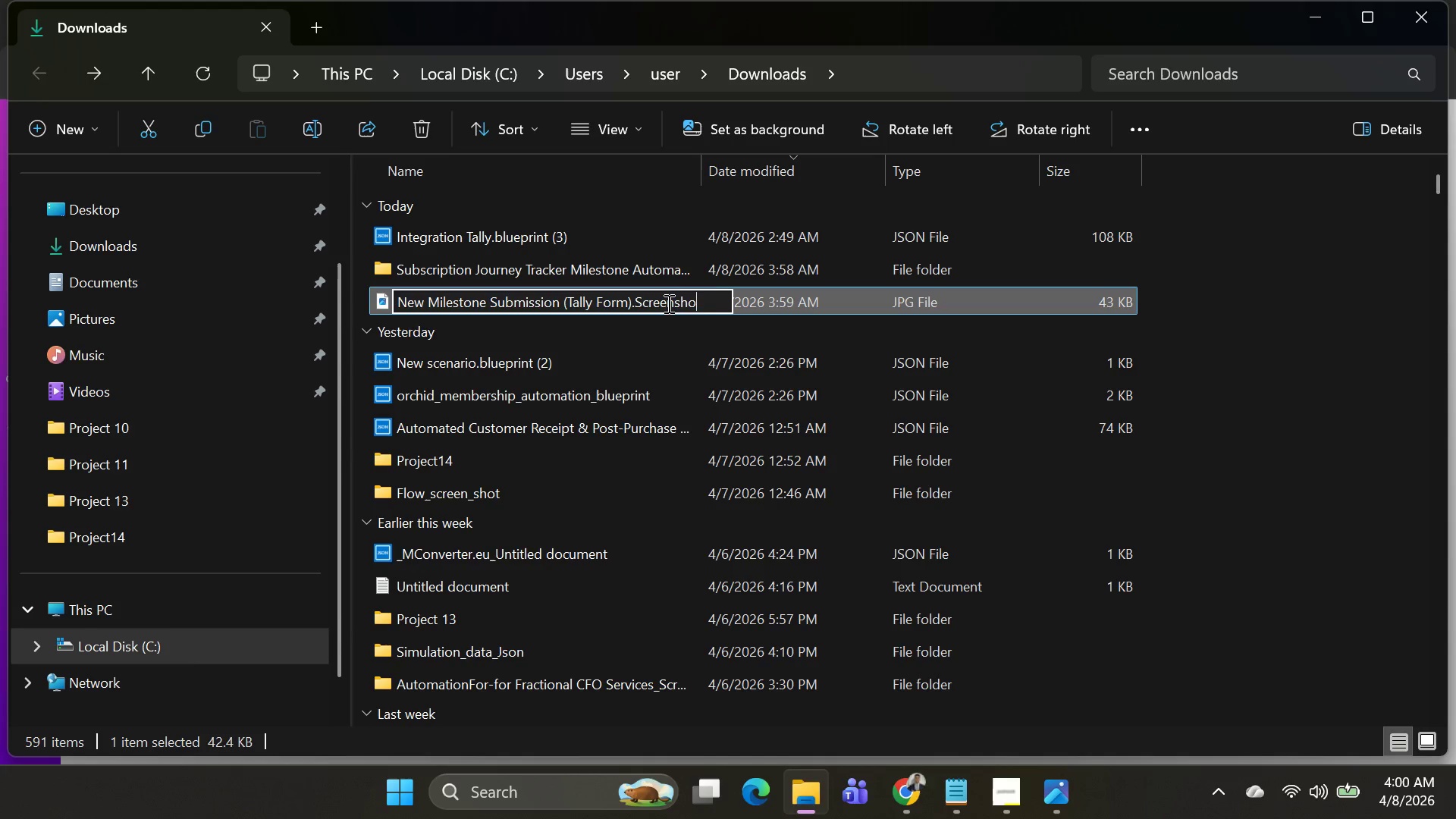 
key(Alt+T)
 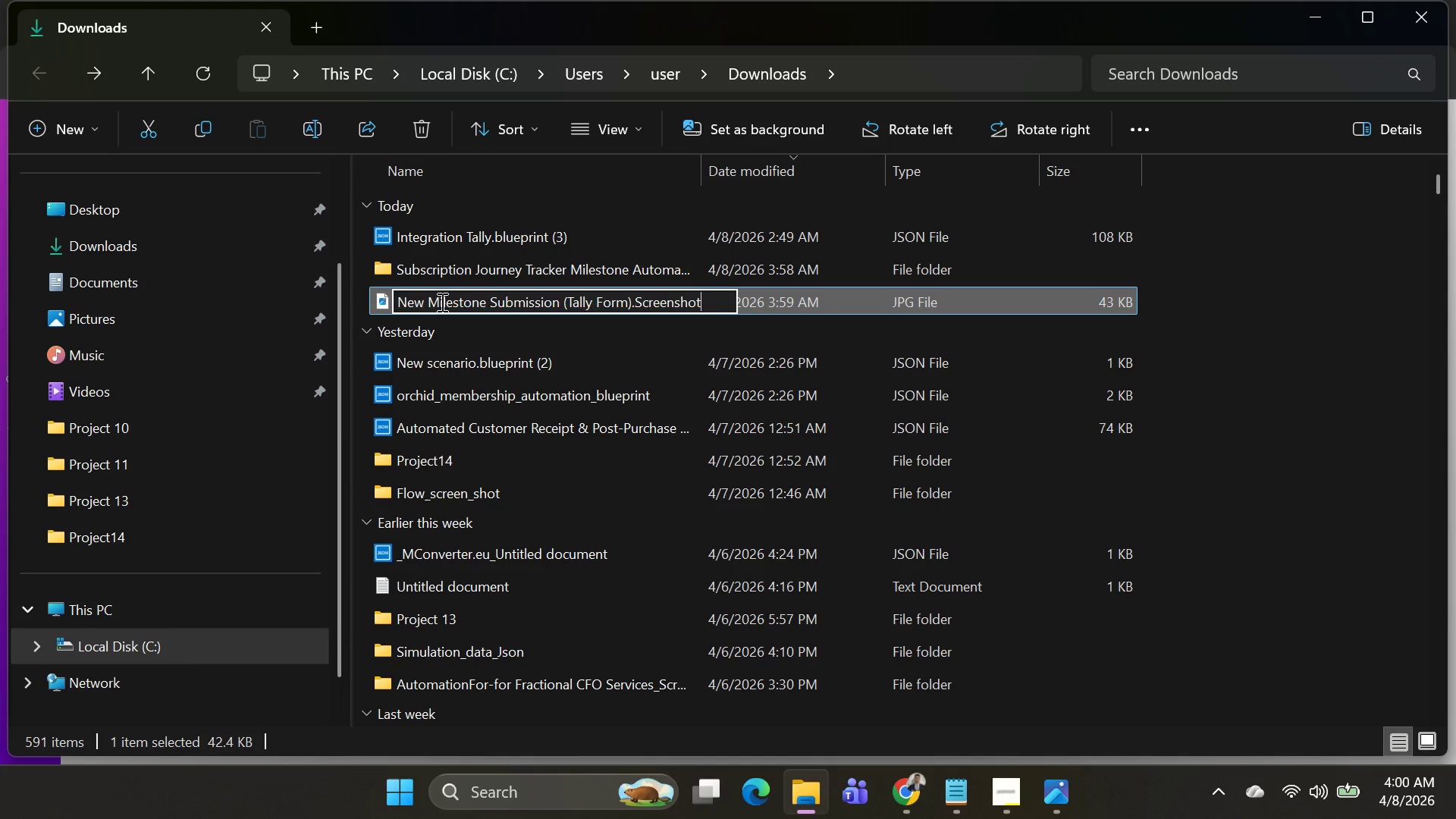 
wait(5.58)
 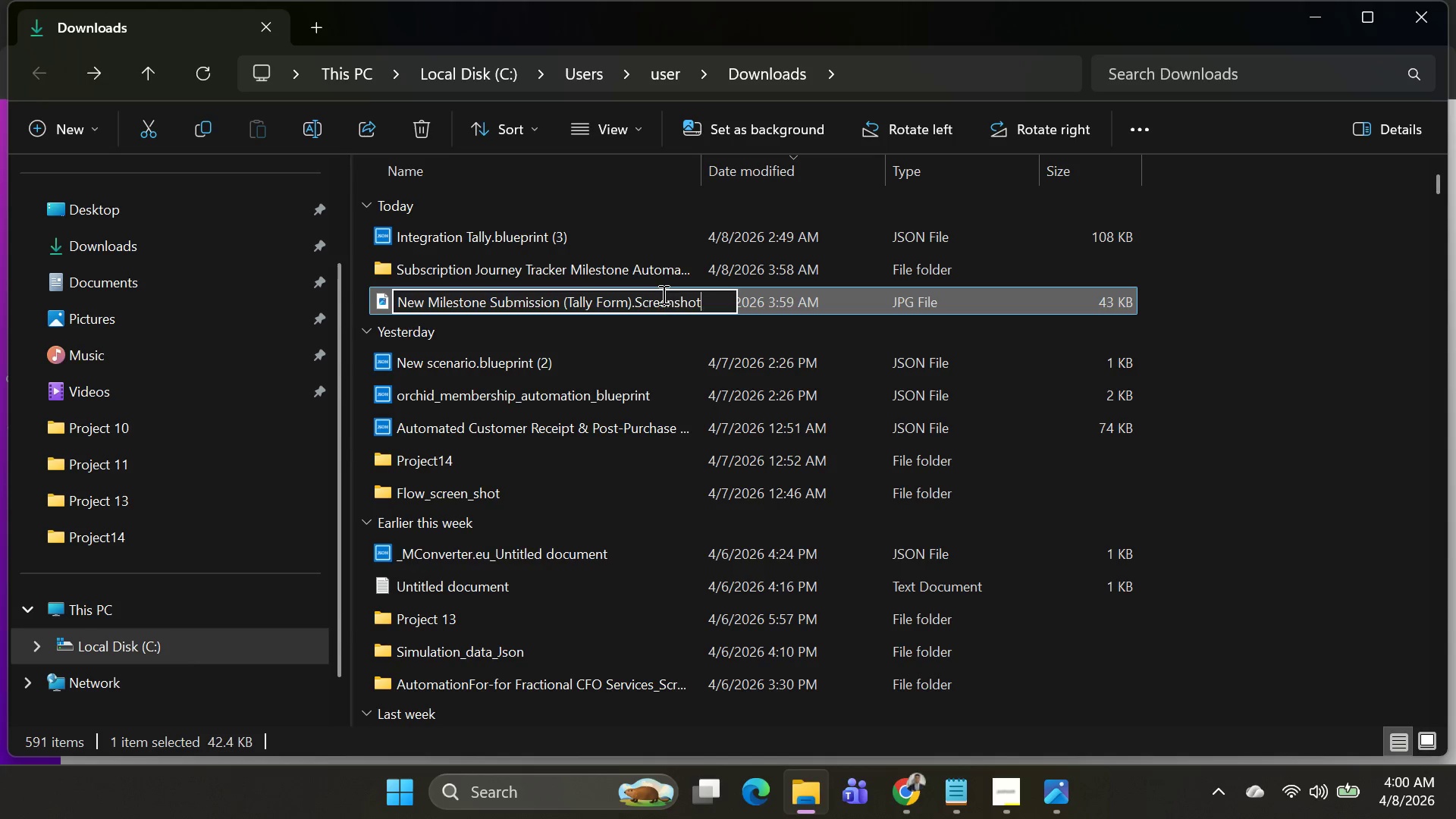 
left_click([425, 300])
 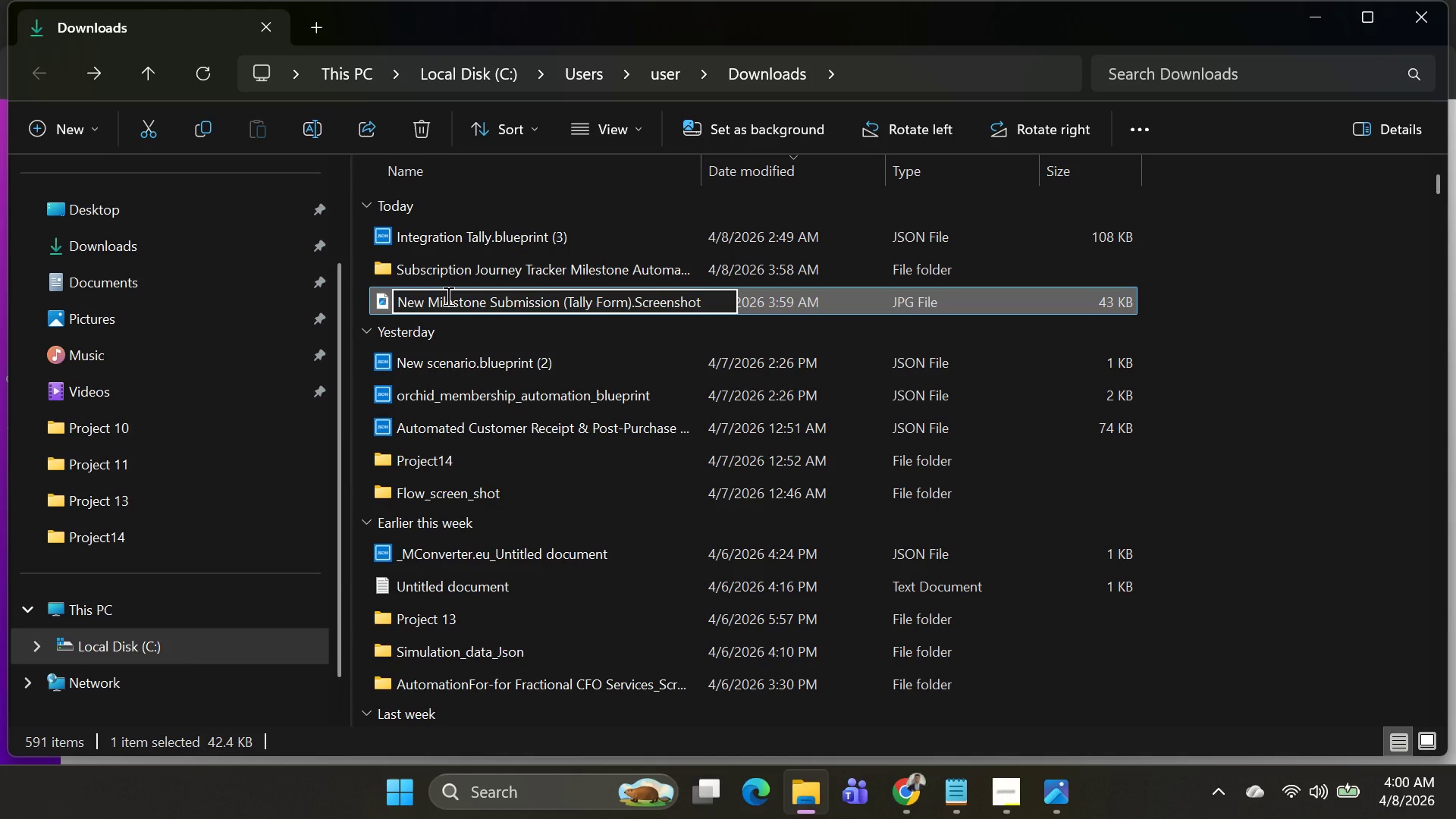 
key(Alt+ArrowRight)
 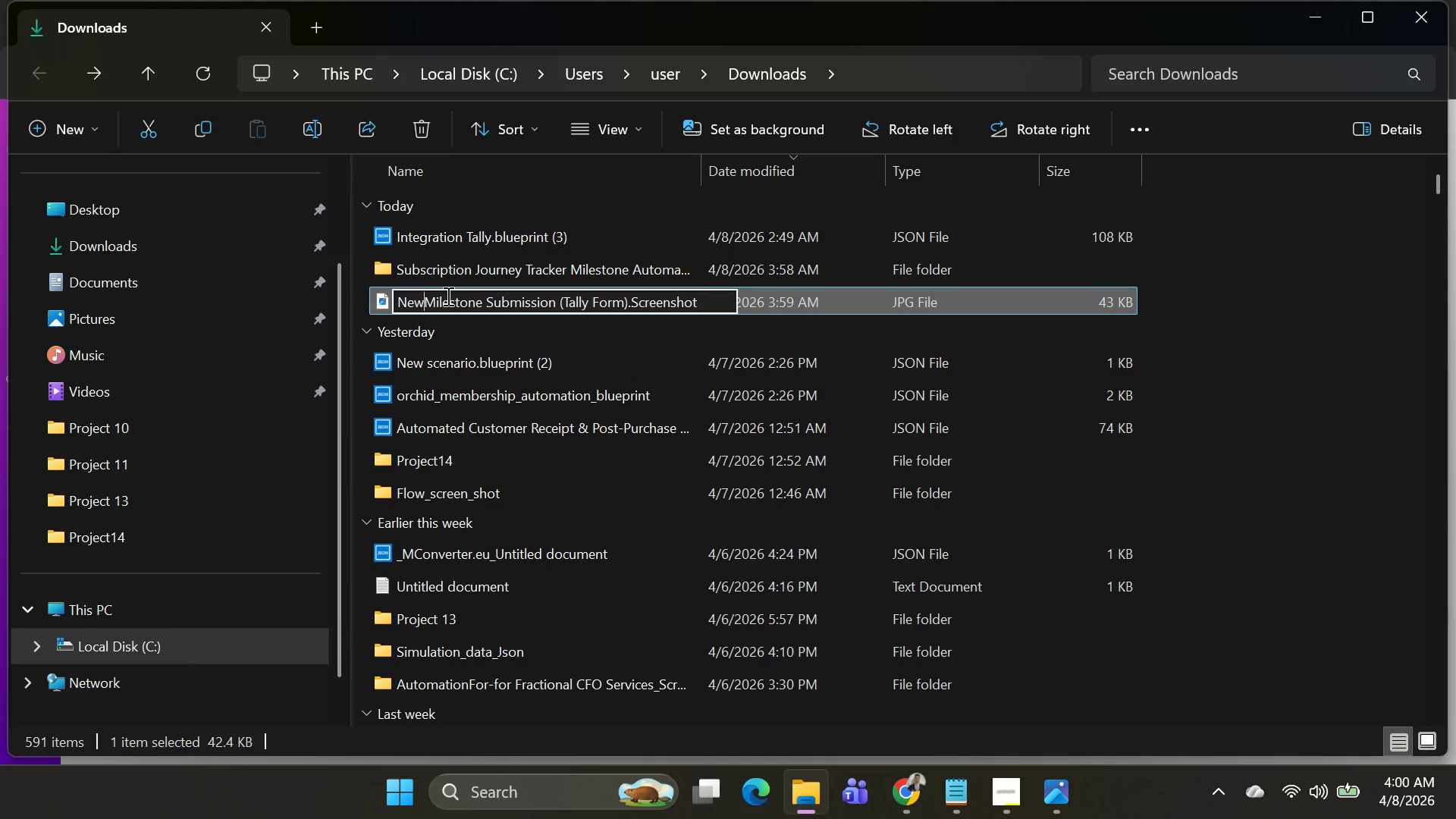 
key(Alt+Backspace)
 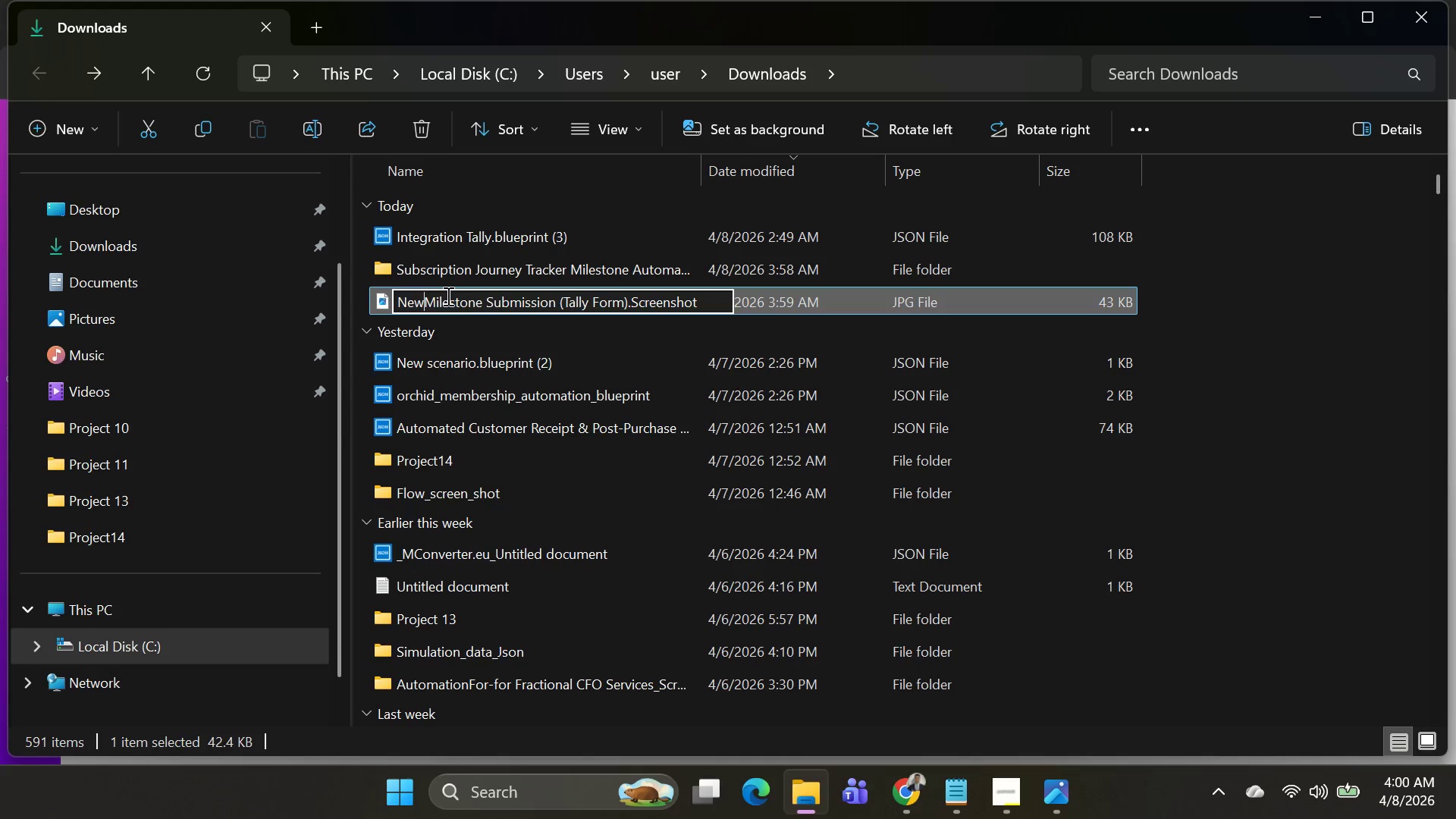 
key(Alt+Shift+ShiftRight)
 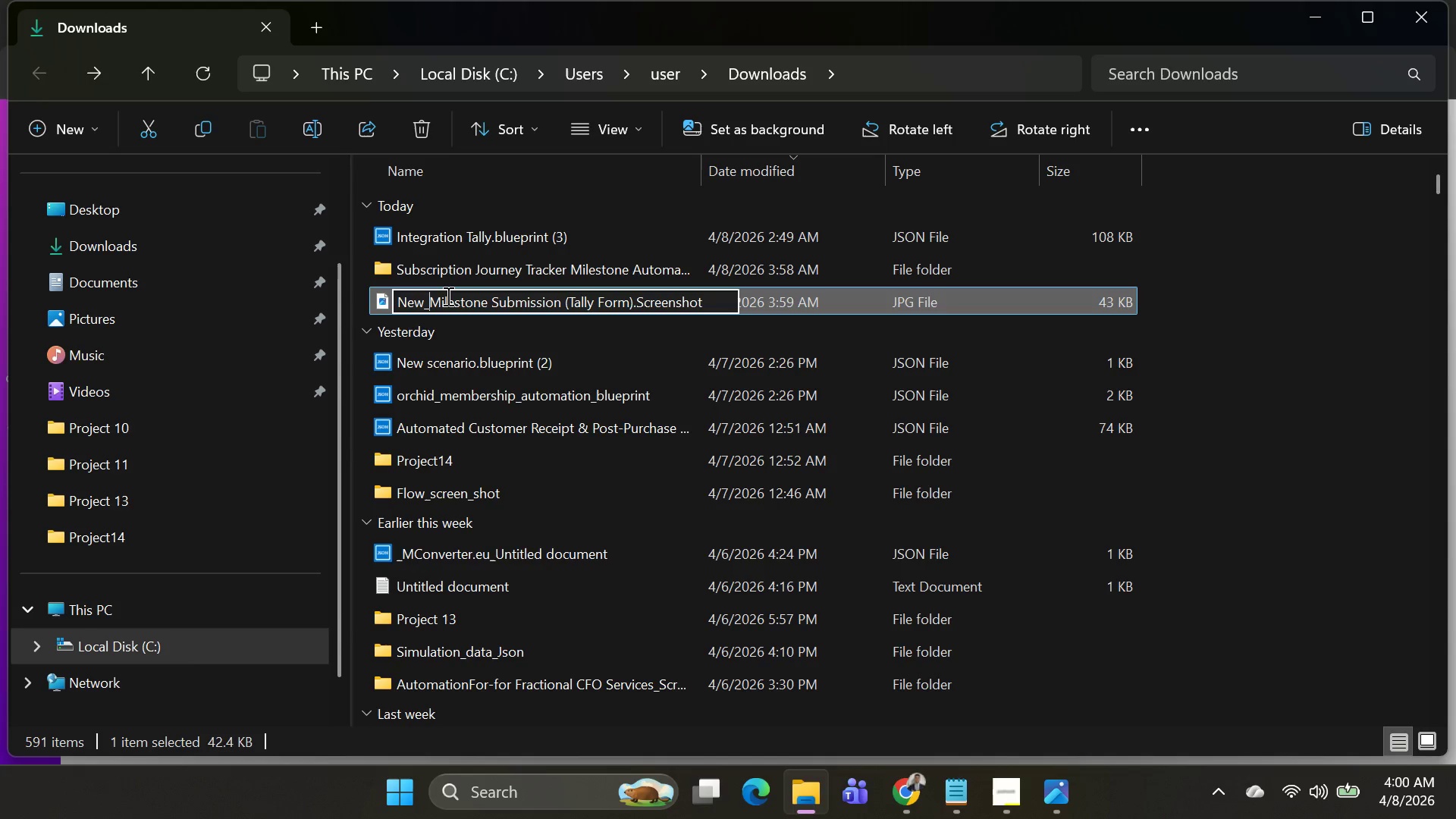 
key(Alt+Shift+Minus)
 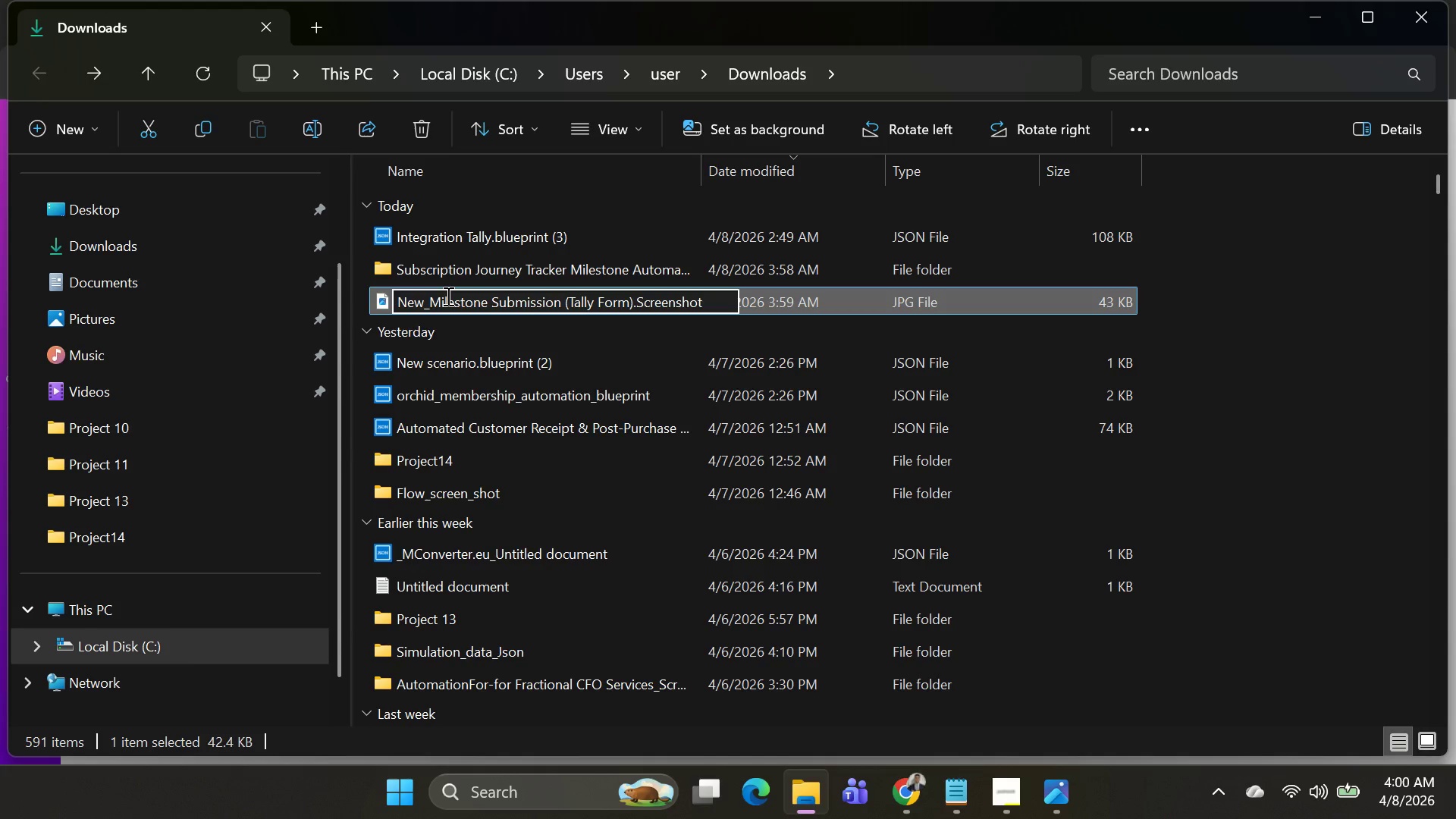 
key(Alt+ArrowRight)
 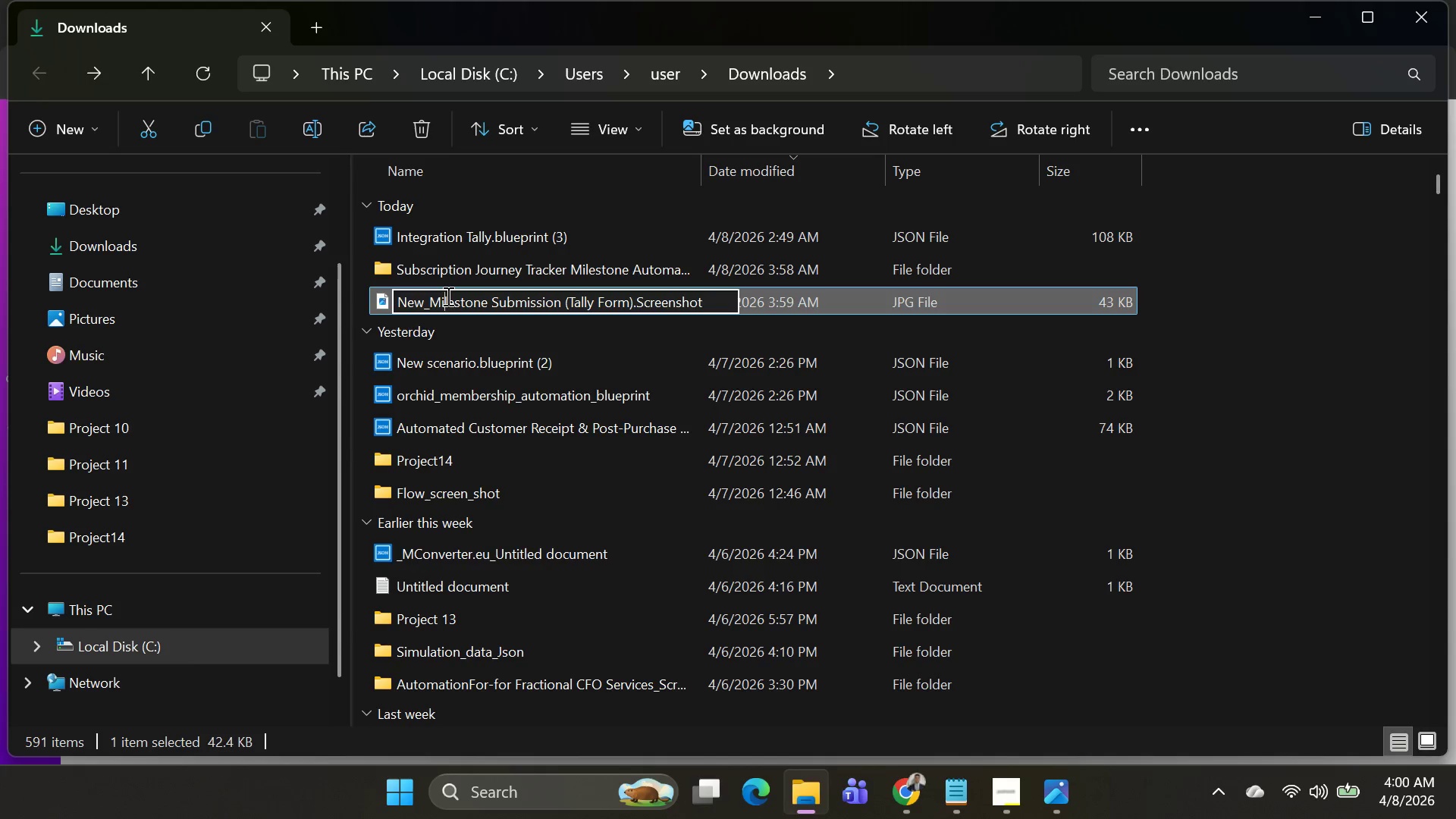 
key(Alt+ArrowRight)
 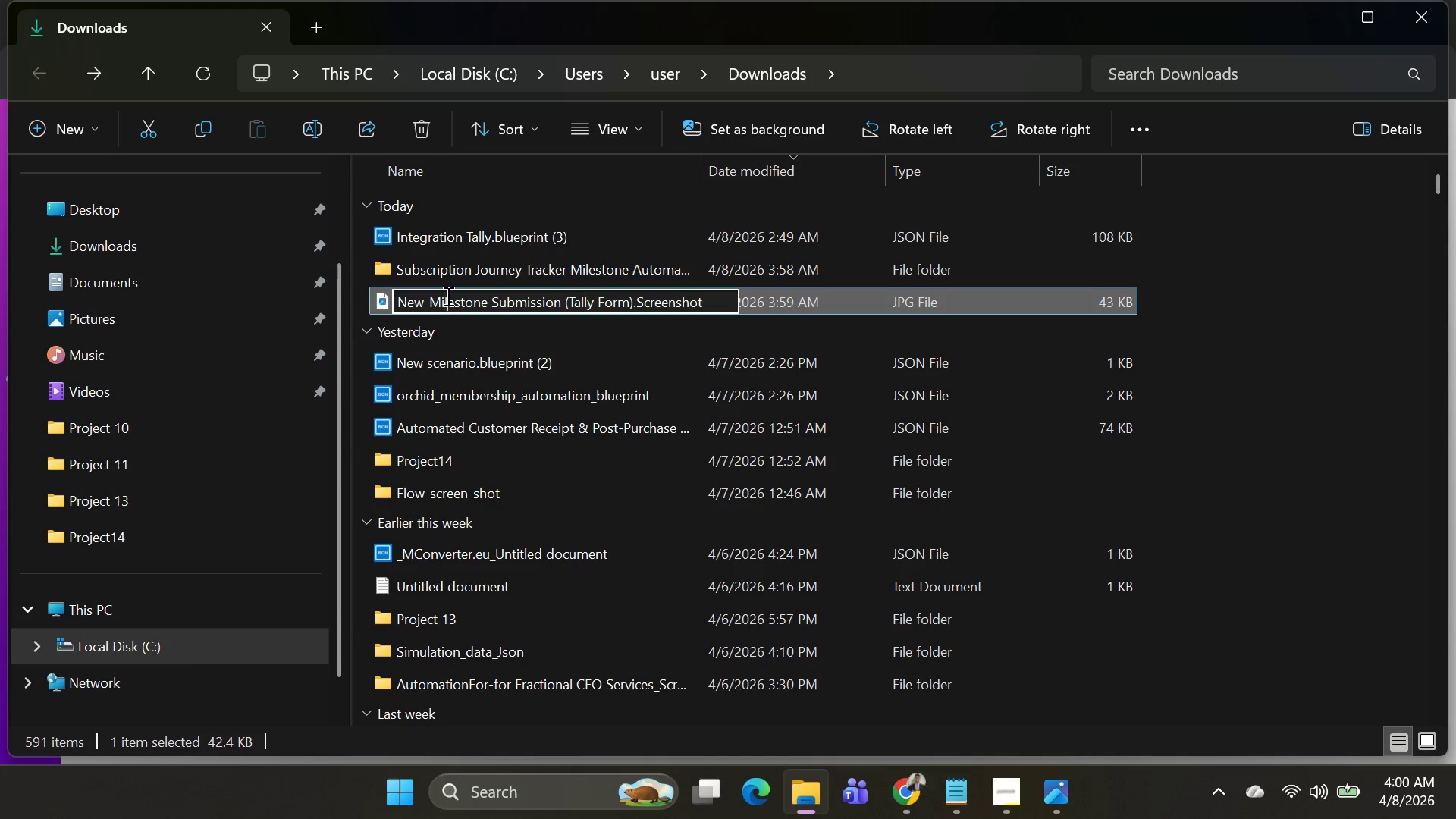 
key(Alt+ArrowRight)
 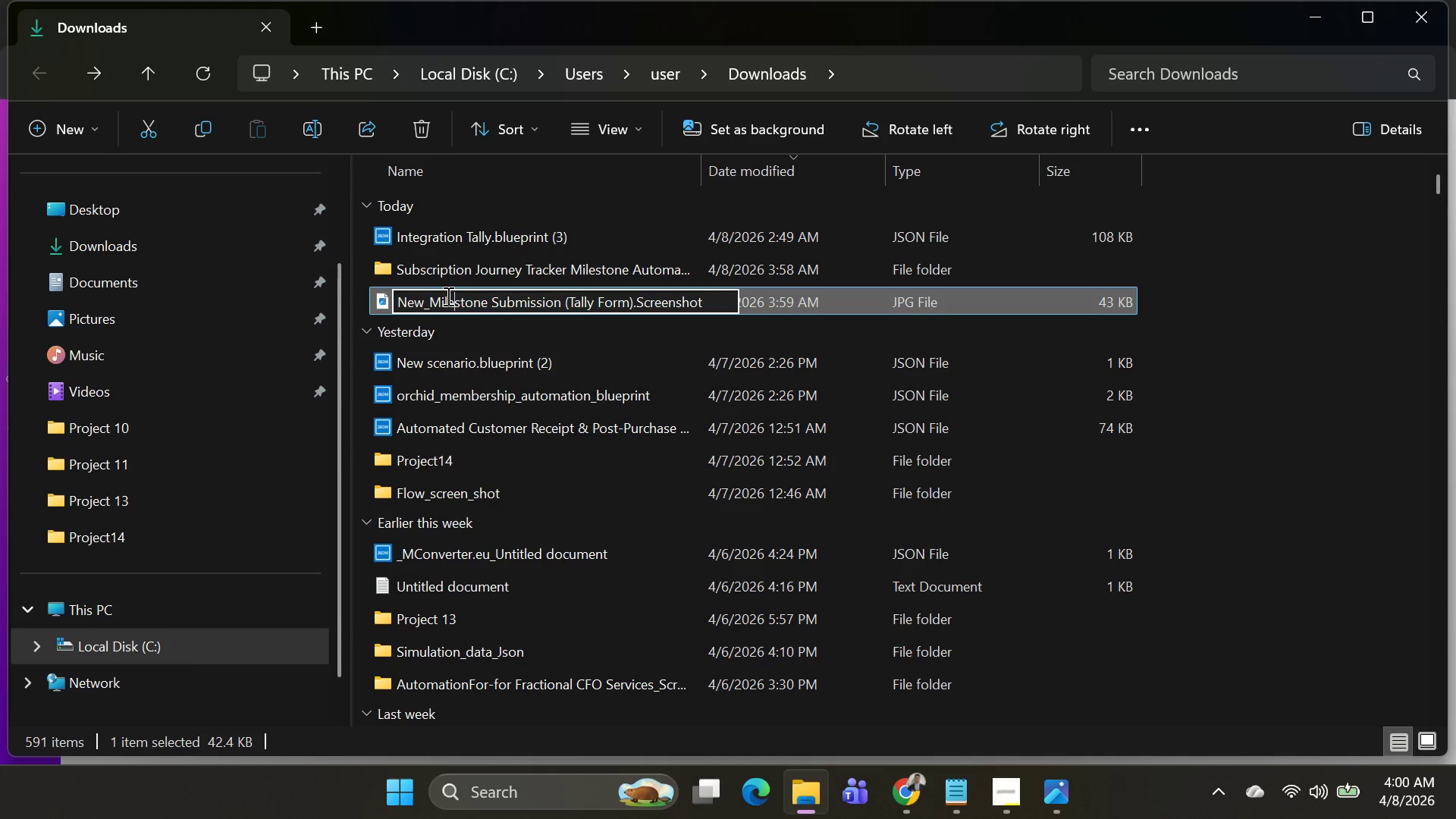 
hold_key(key=ArrowRight, duration=0.64)
 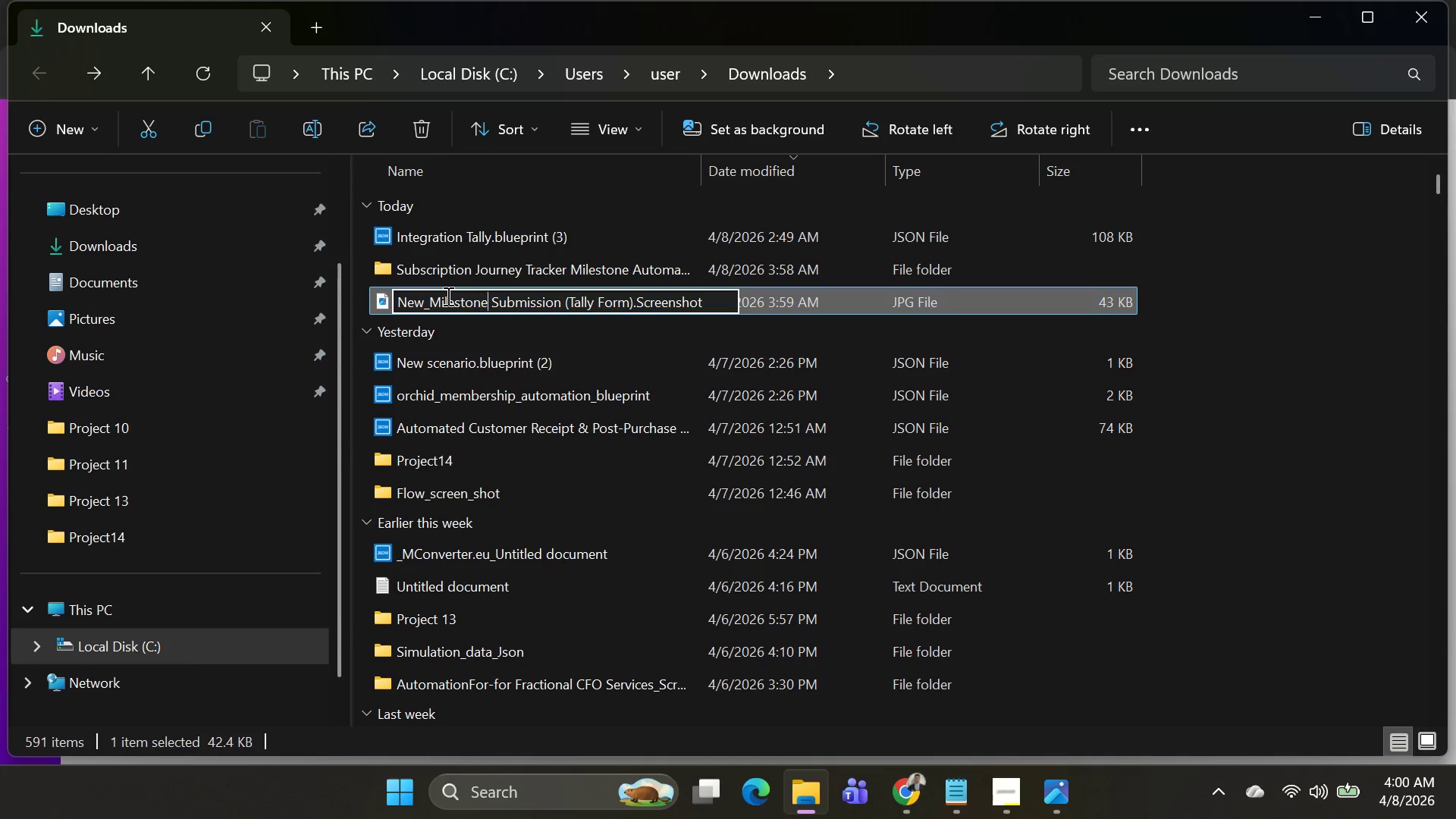 
key(Alt+ArrowRight)
 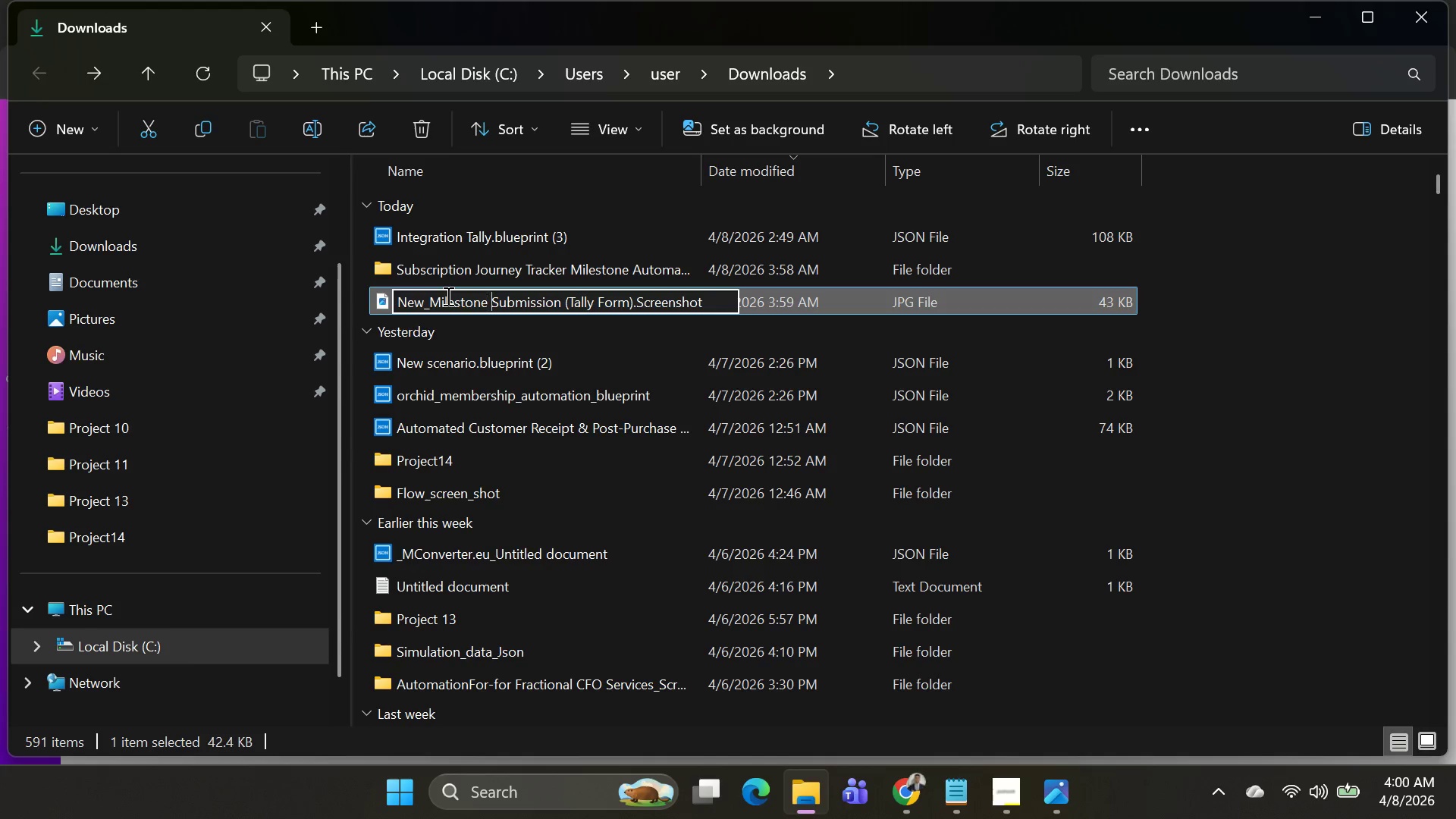 
key(Alt+ArrowRight)
 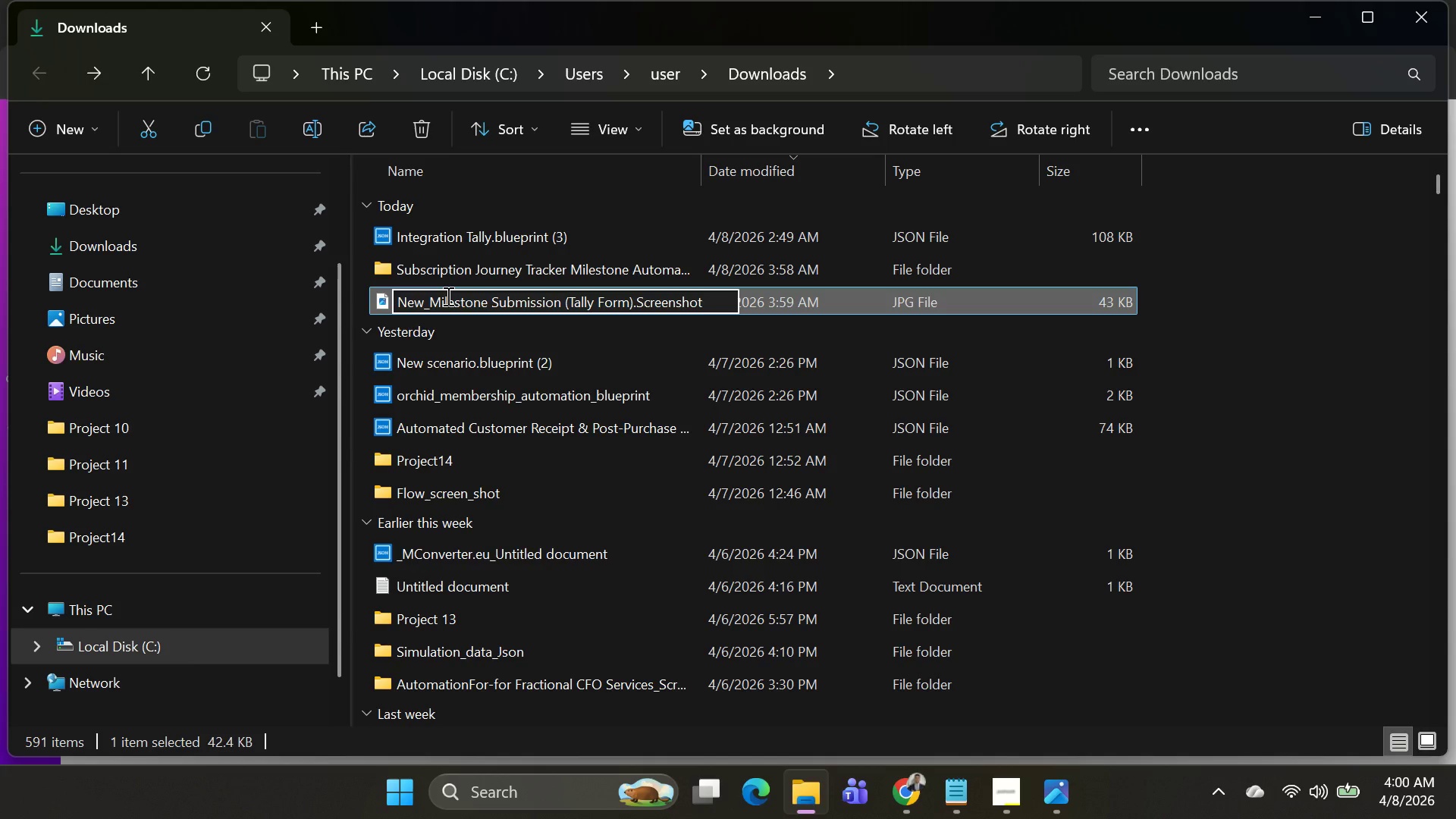 
key(Alt+Backspace)
 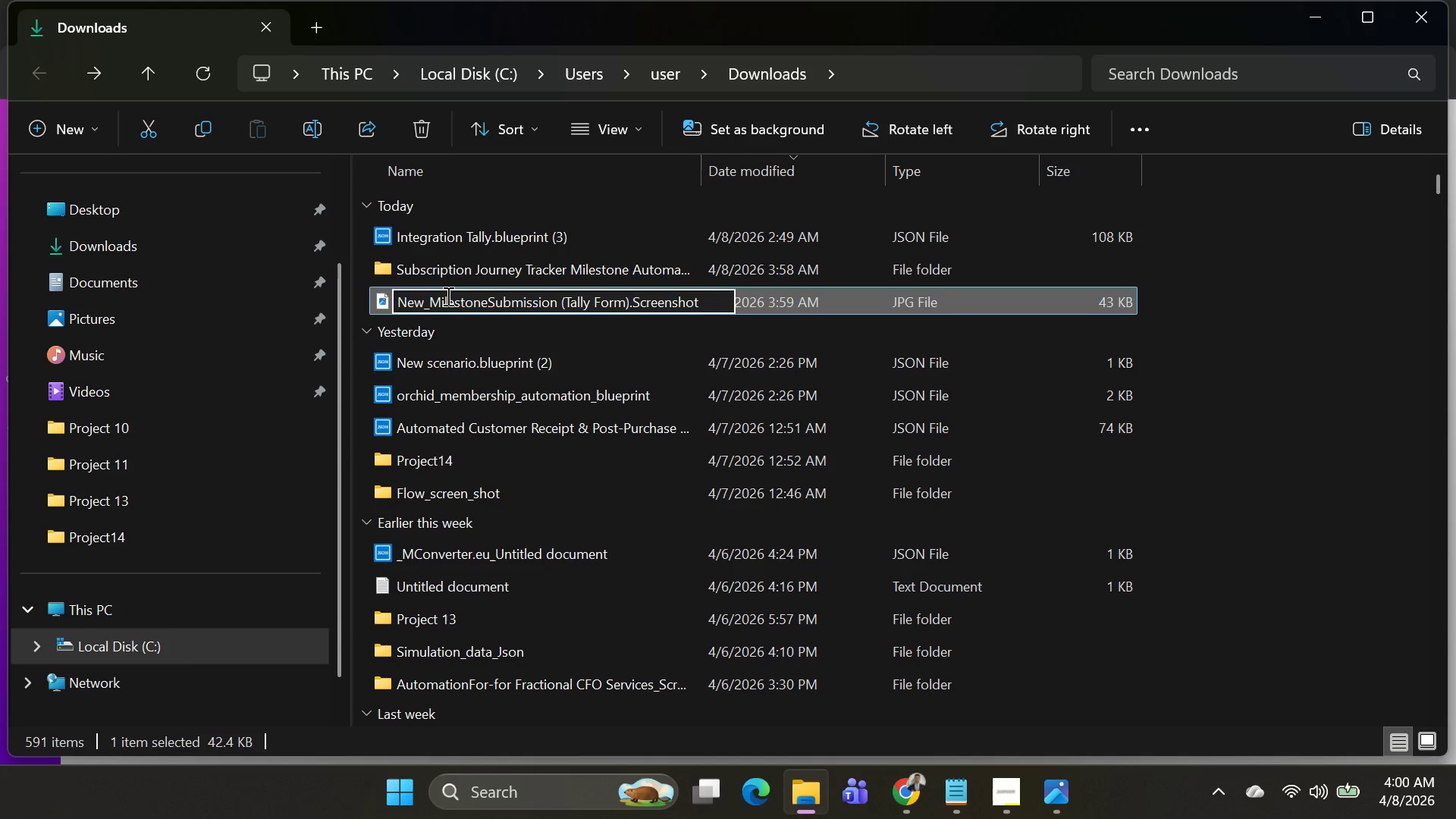 
hold_key(key=ArrowRight, duration=0.5)
 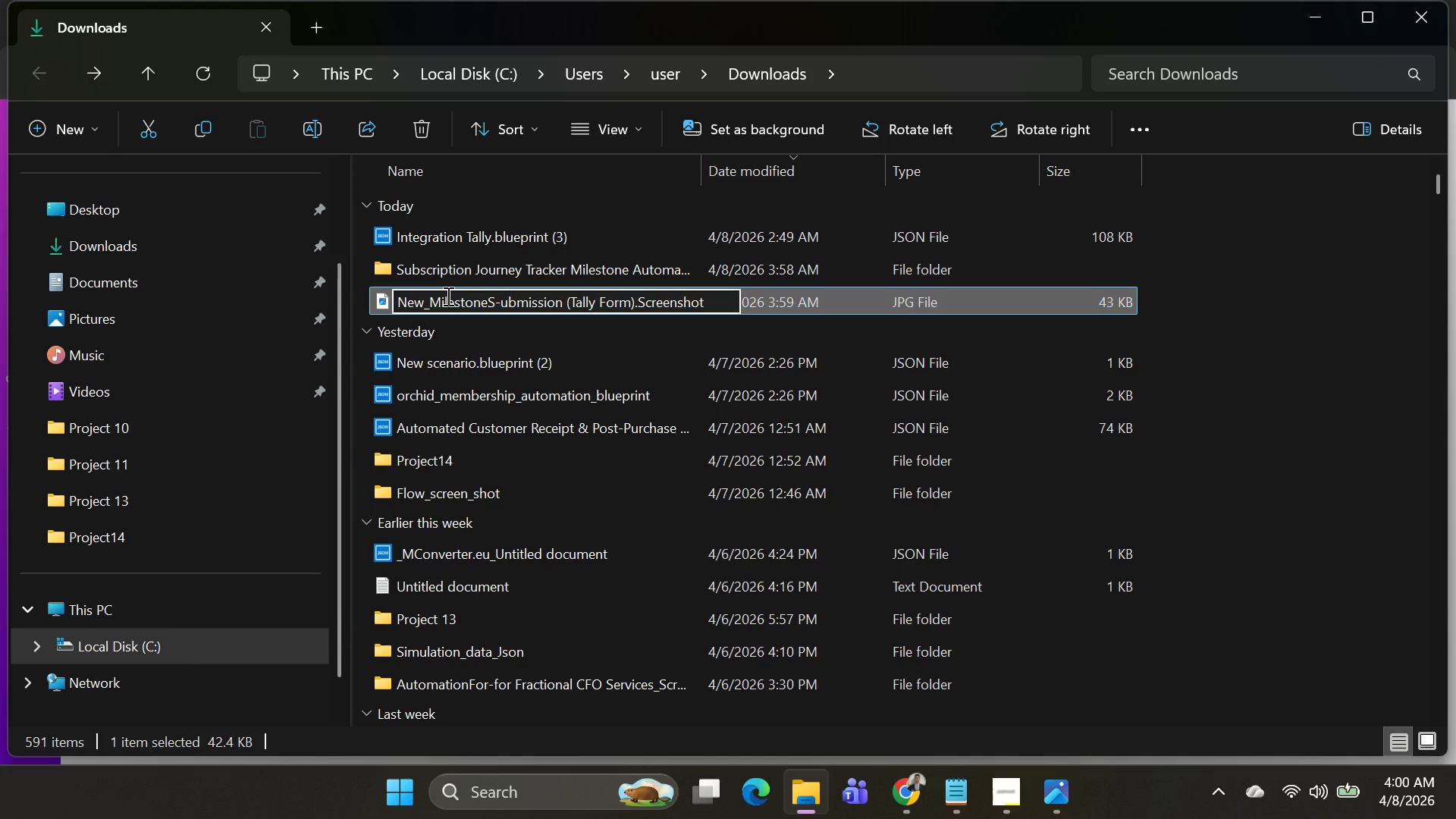 
key(Alt+Minus)
 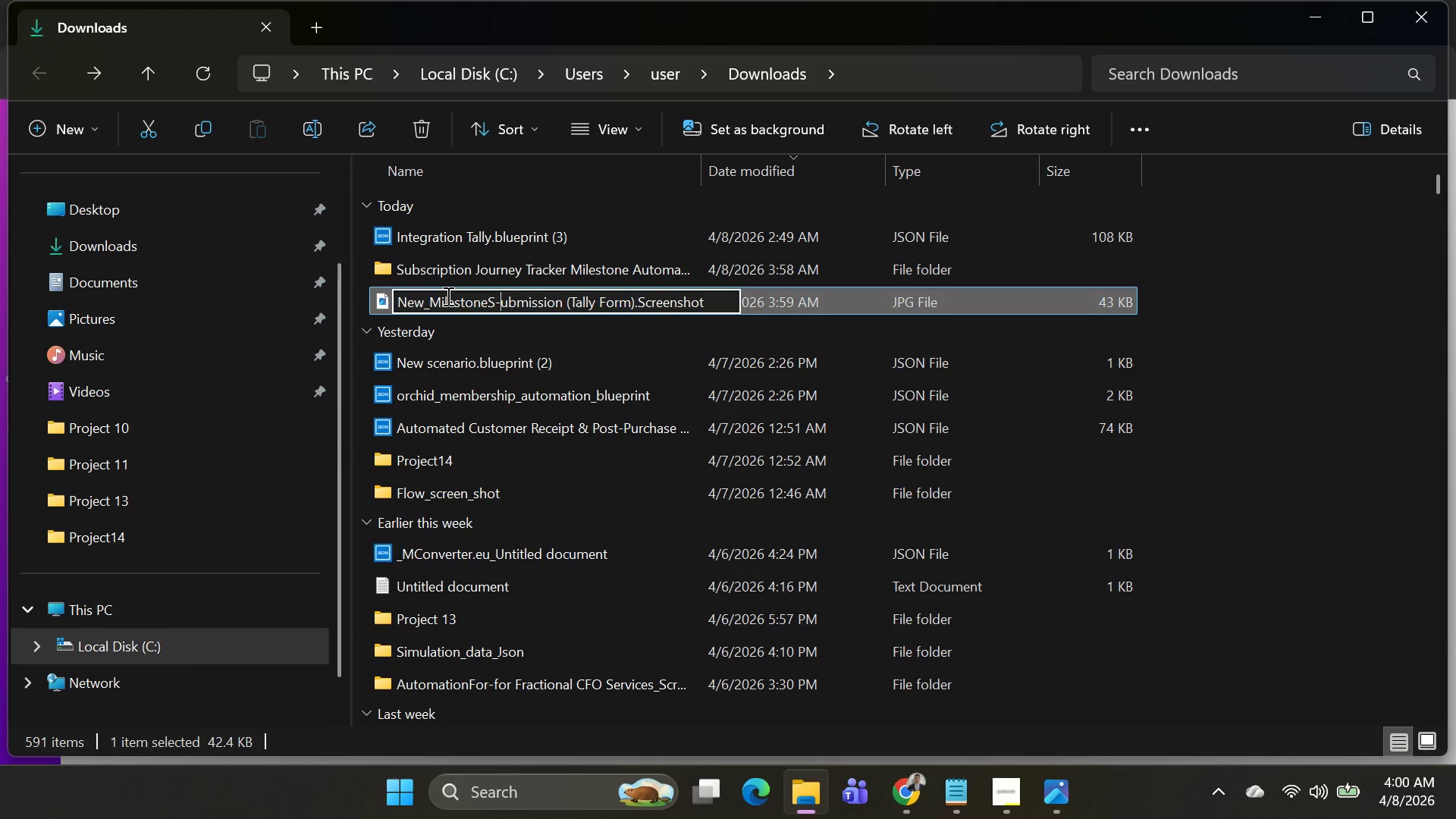 
key(Alt+Backspace)
 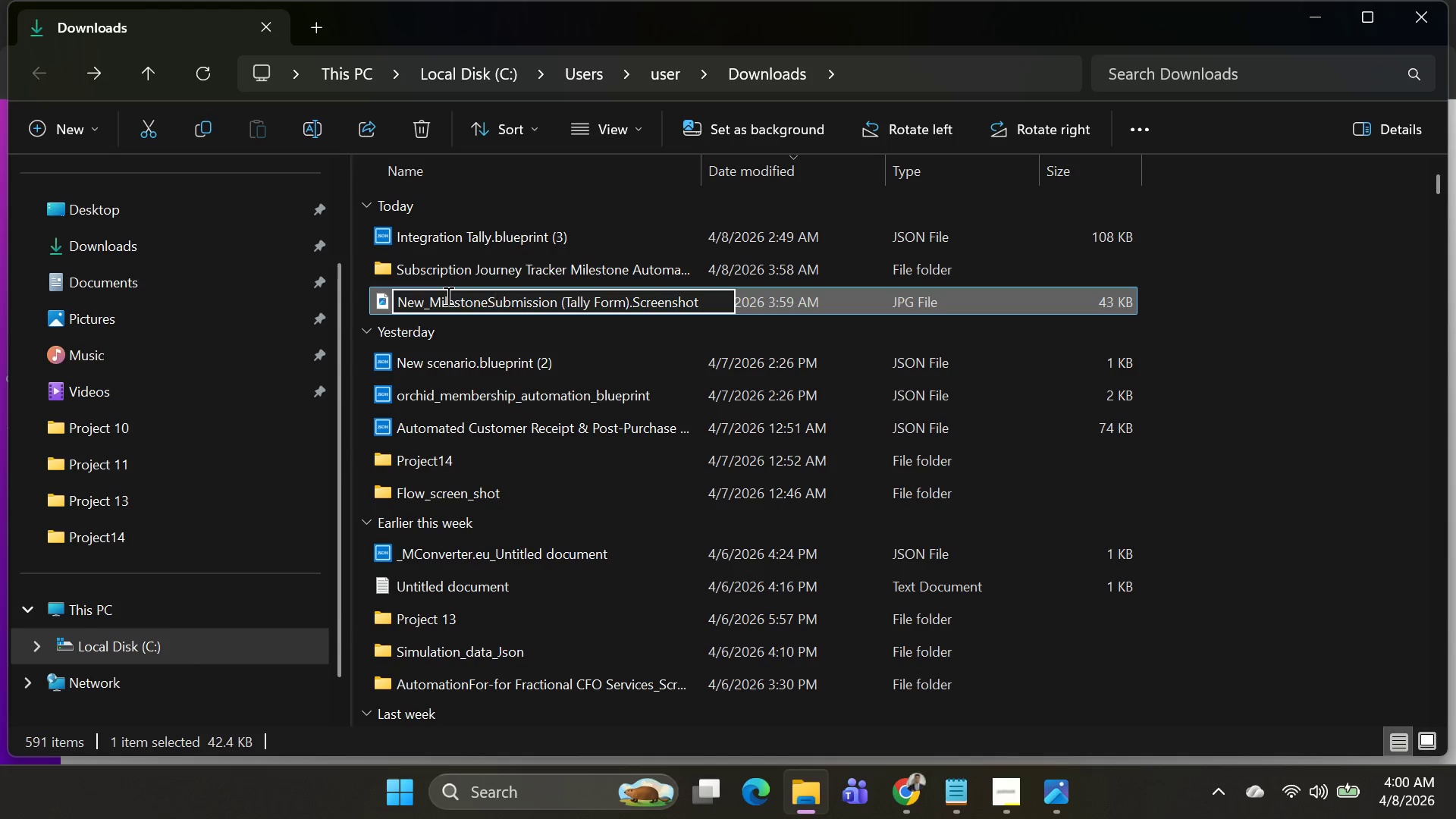 
key(Alt+Shift+Minus)
 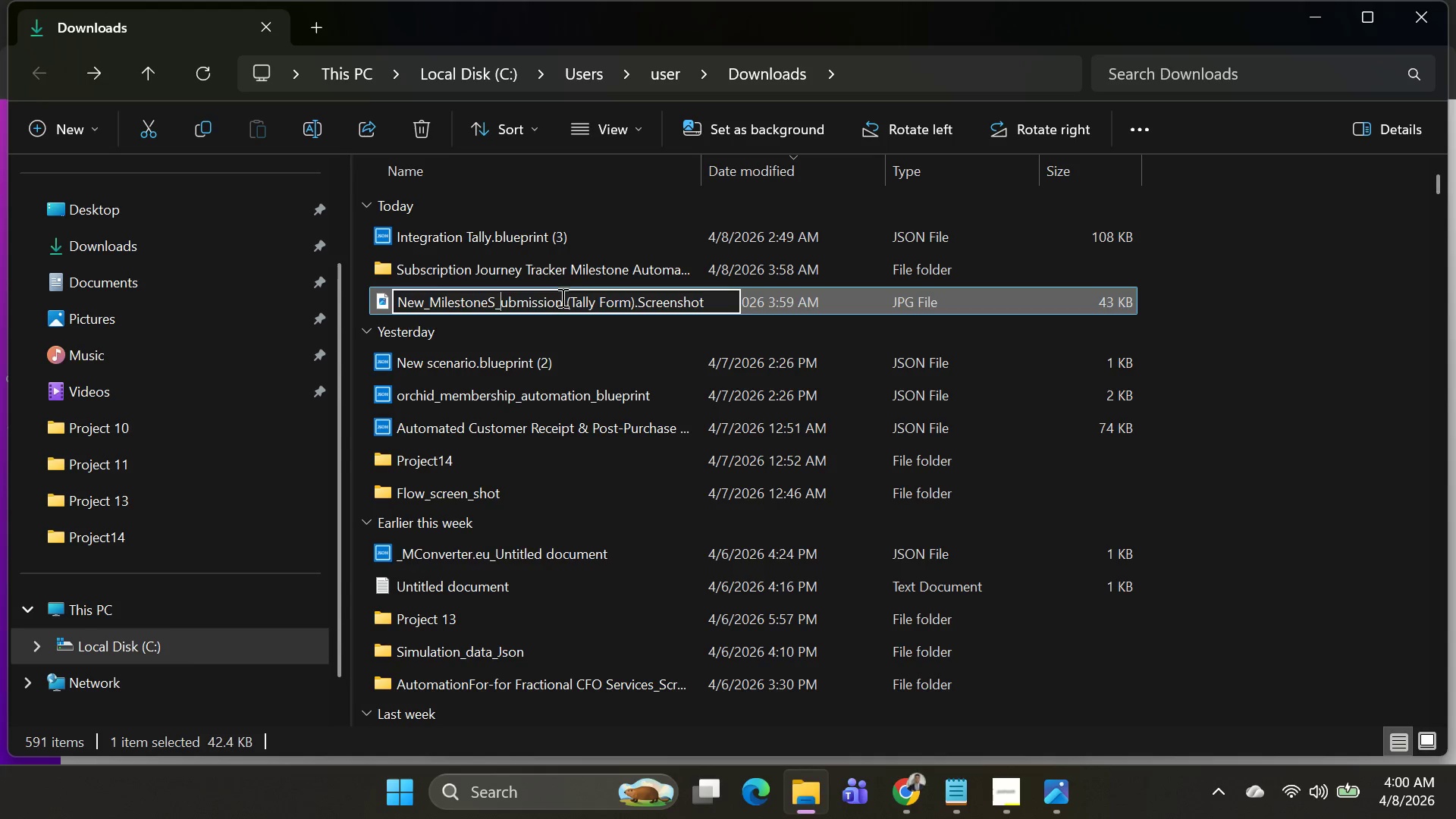 
left_click([565, 301])
 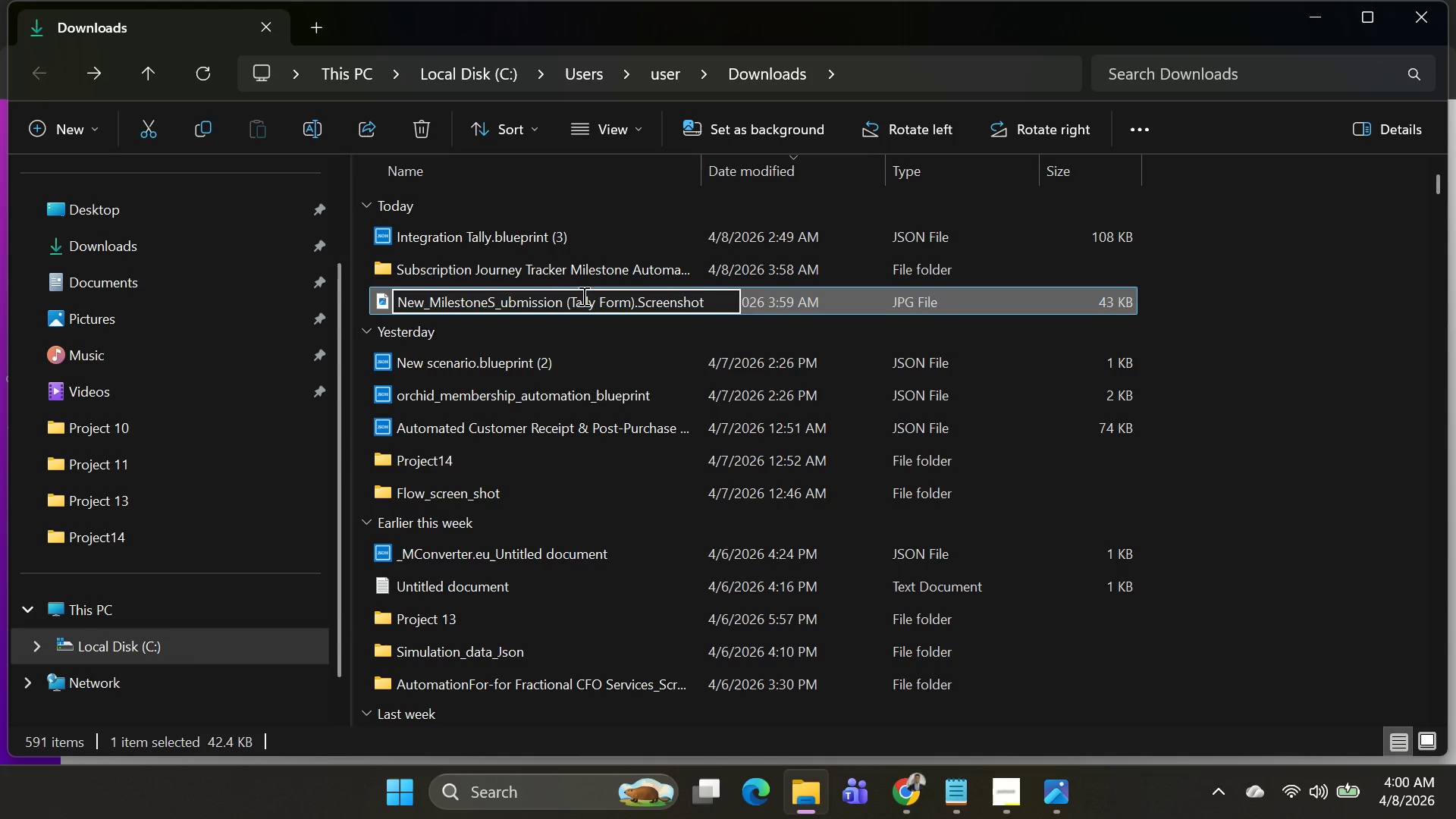 
key(Alt+Backspace)
 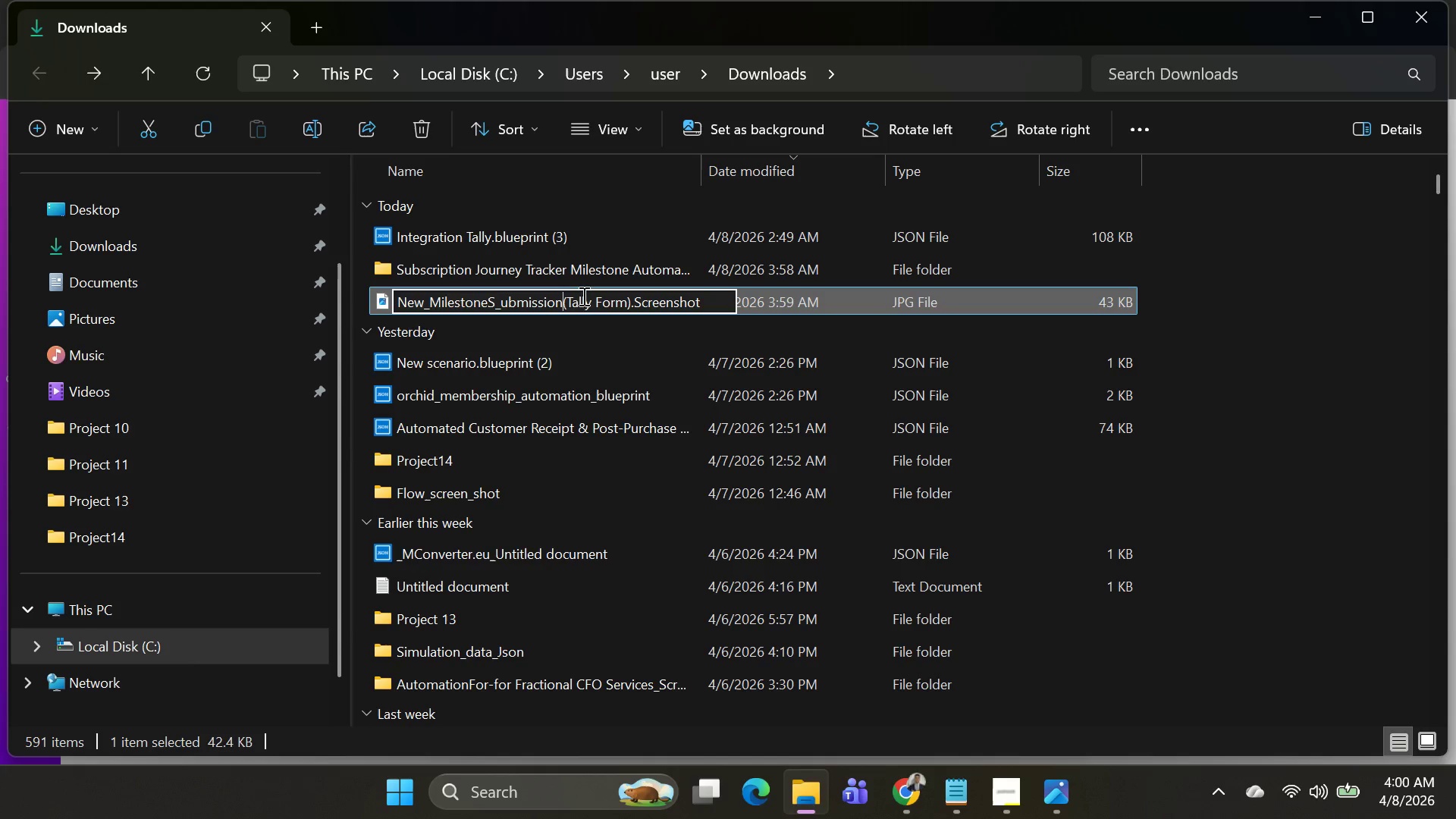 
key(Alt+Shift+Minus)
 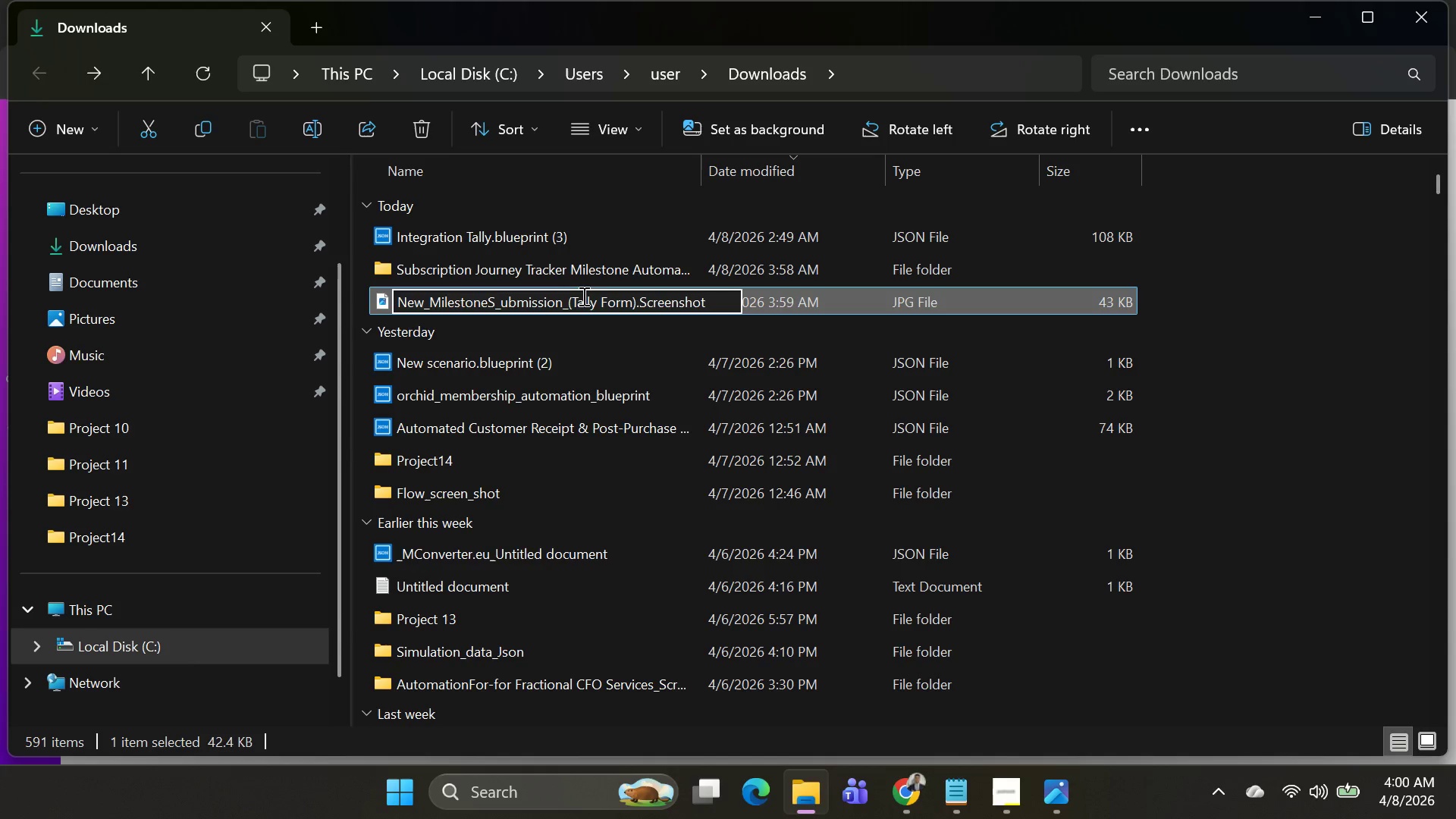 
key(Alt+Enter)
 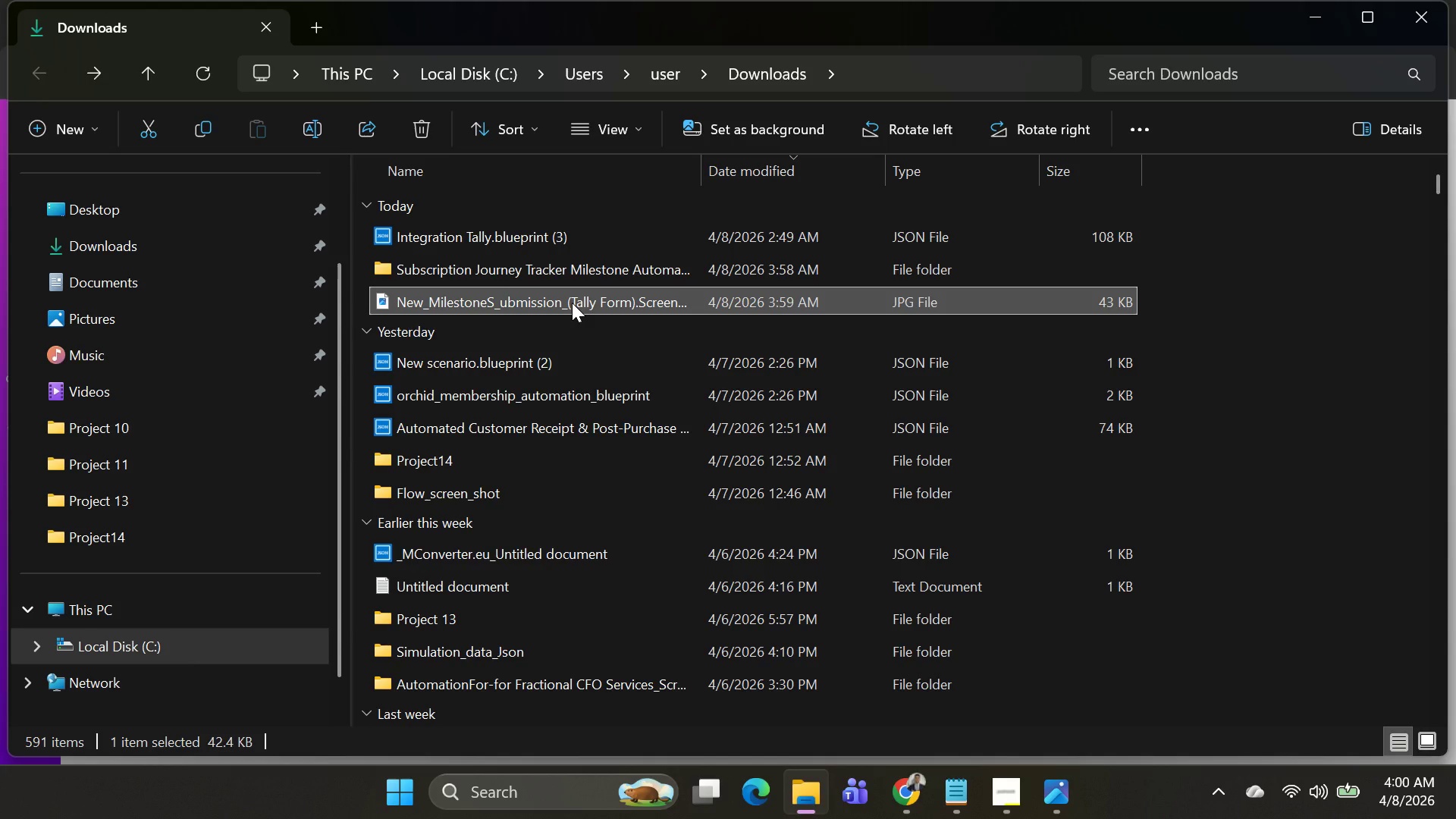 
right_click([572, 303])
 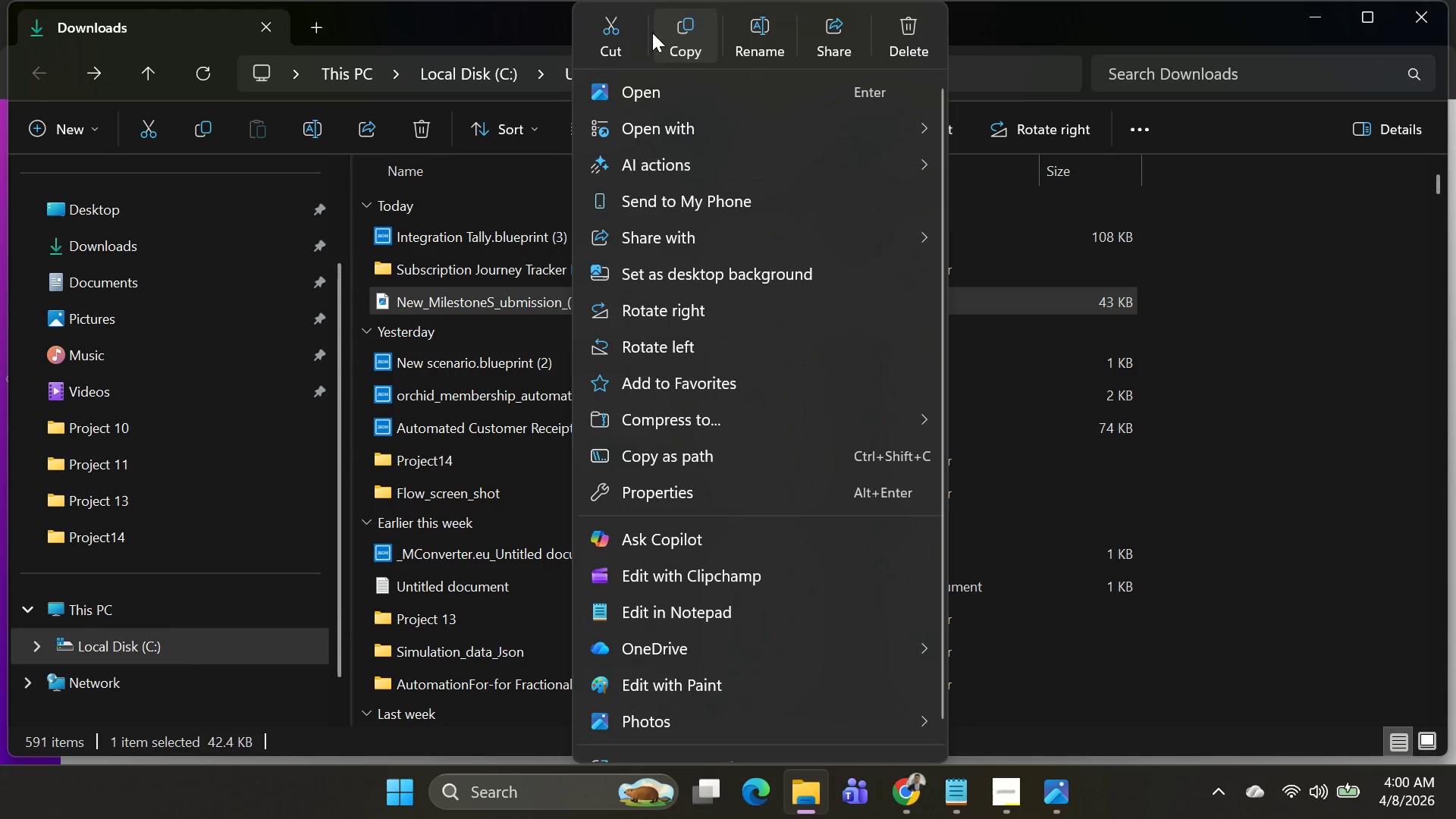 
left_click([619, 38])
 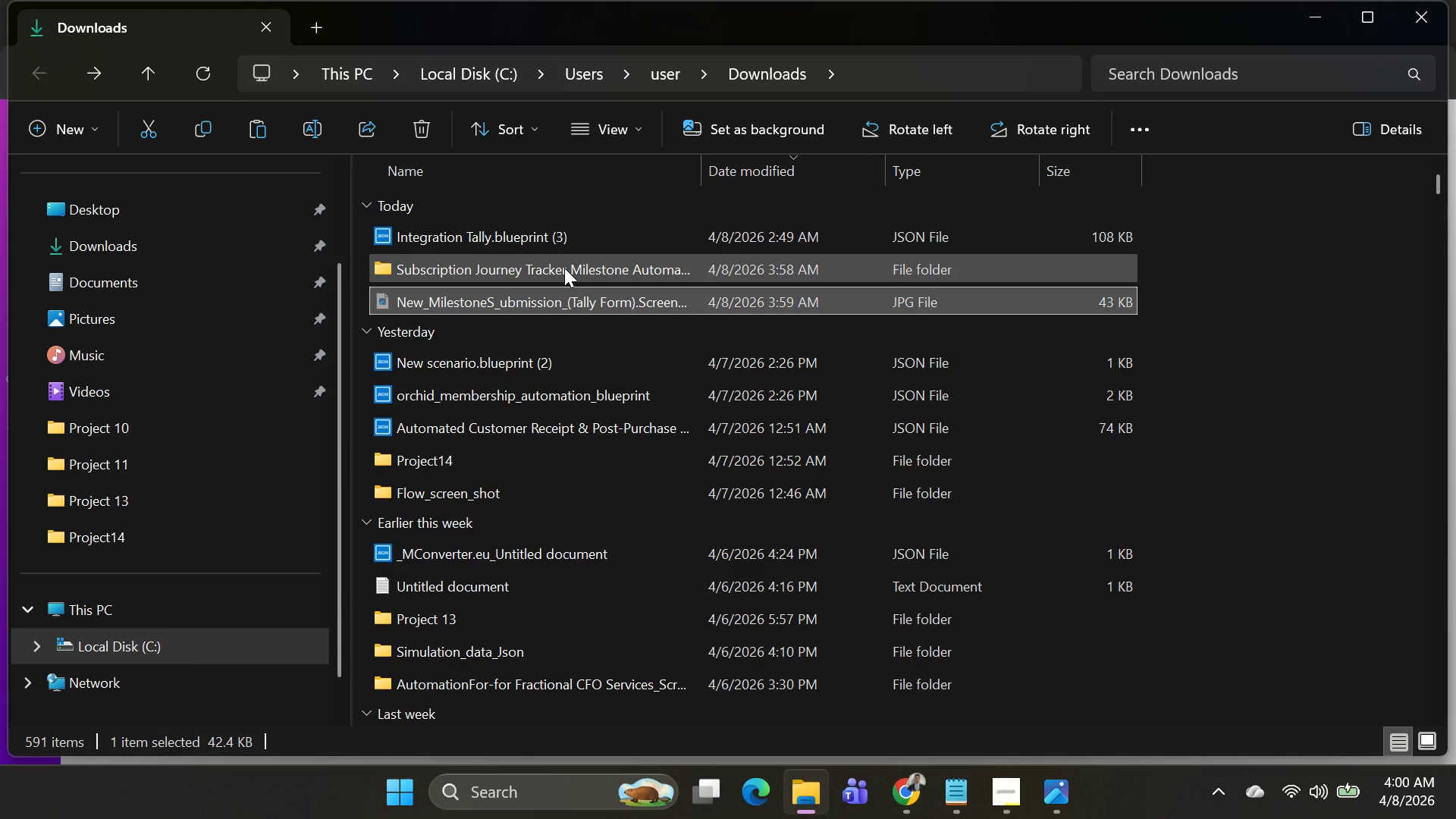 
double_click([564, 268])
 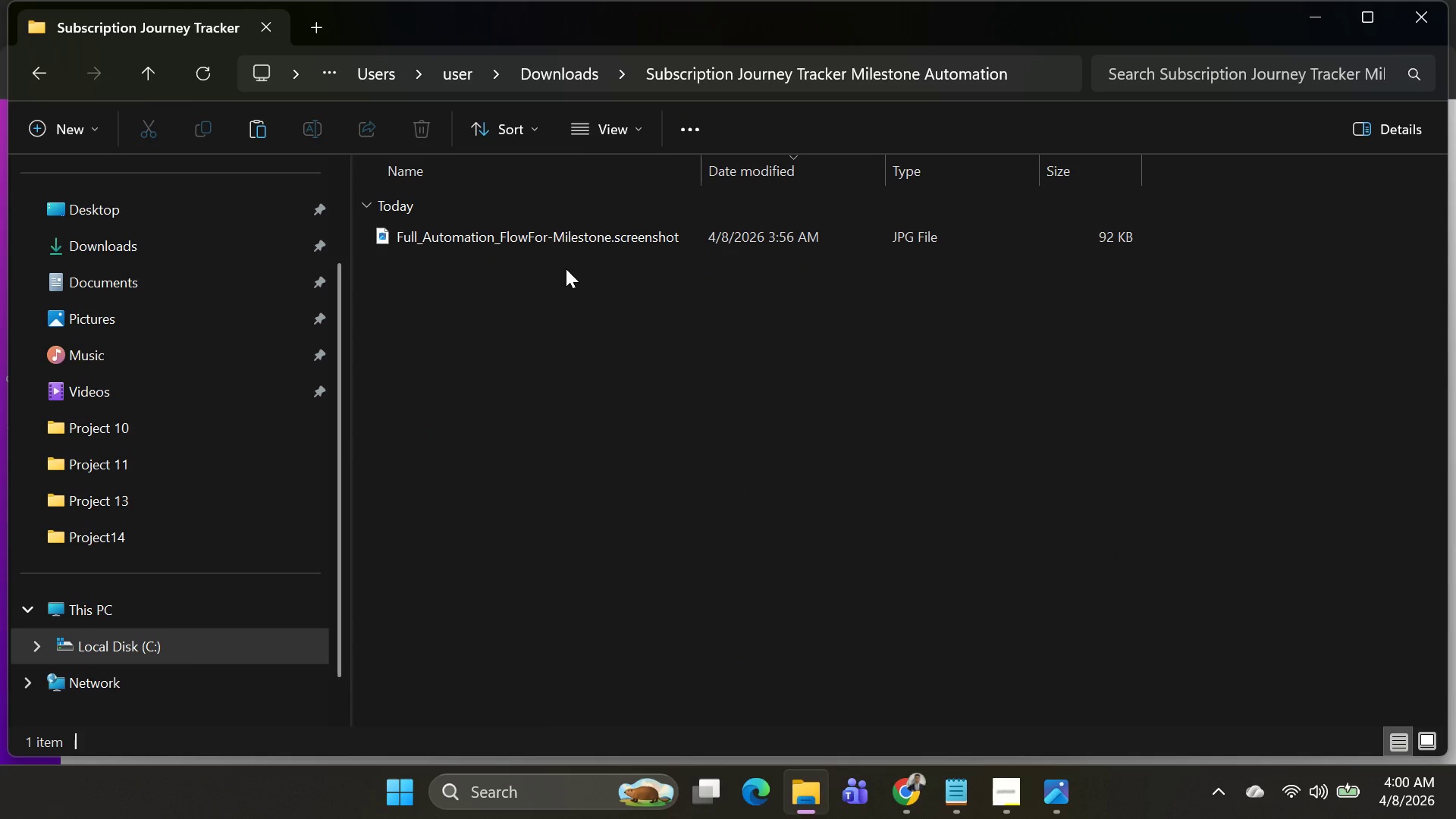 
key(Control+V)
 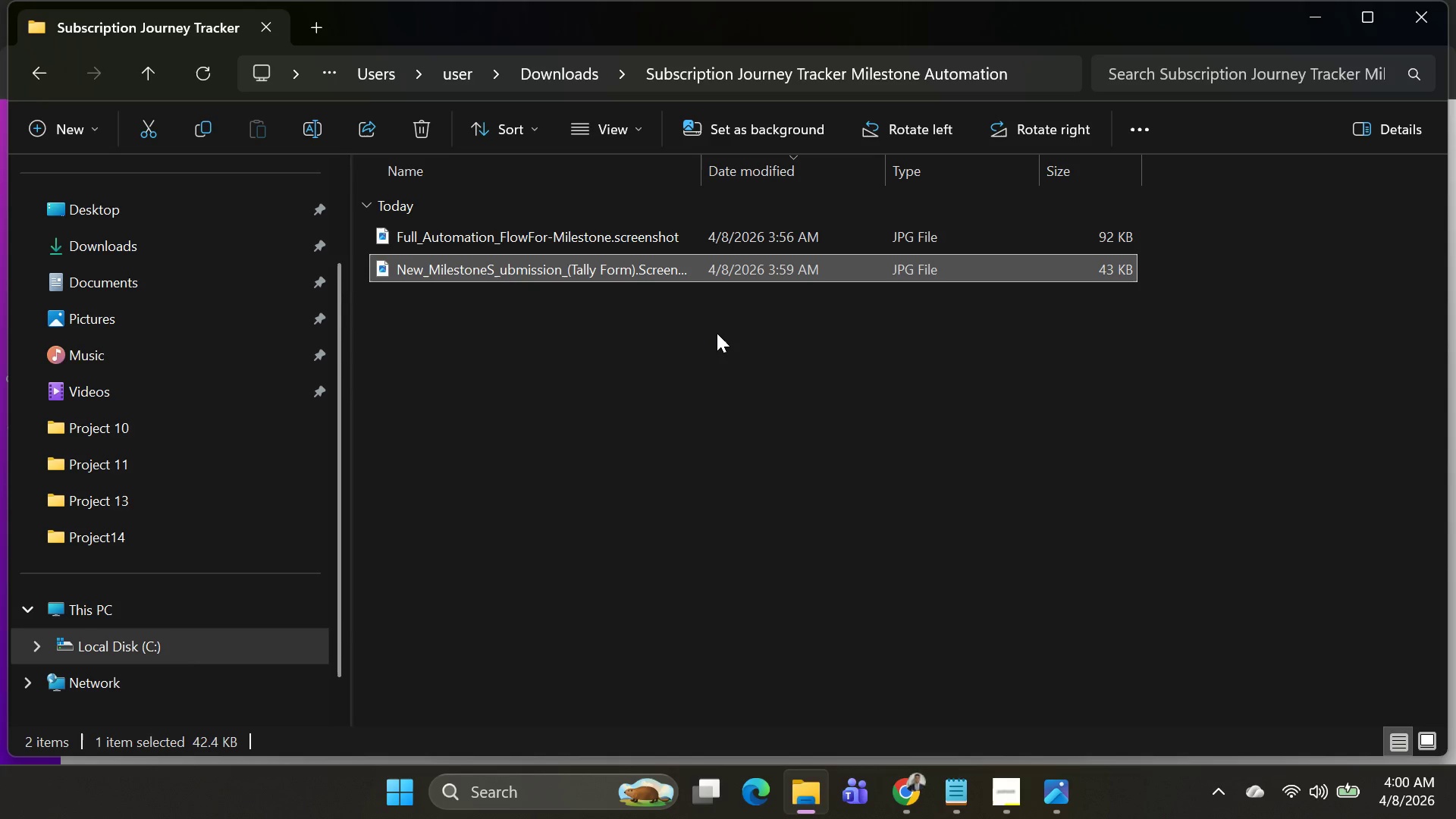 
left_click([717, 334])
 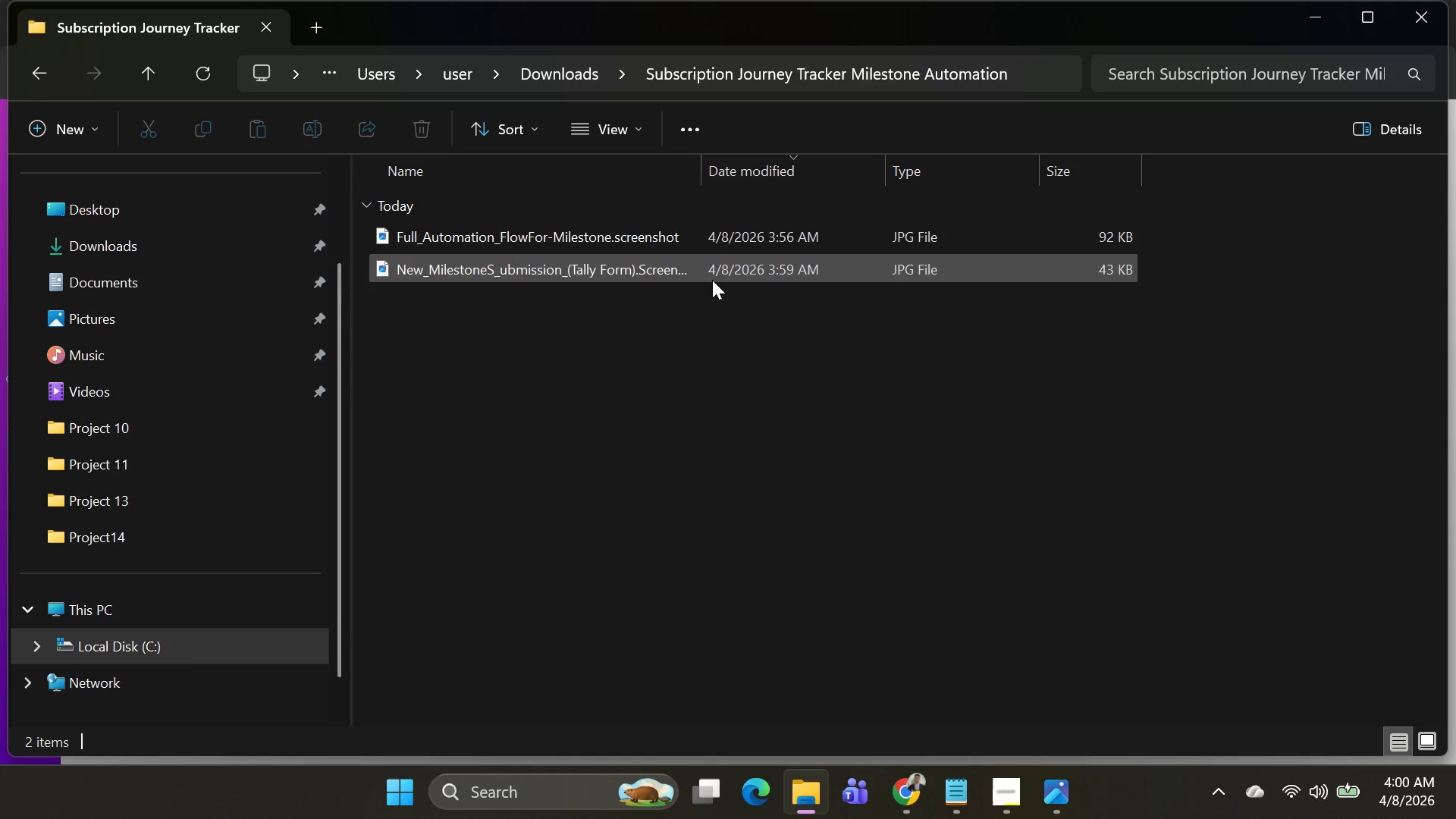 
key(Alt+AltLeft)
 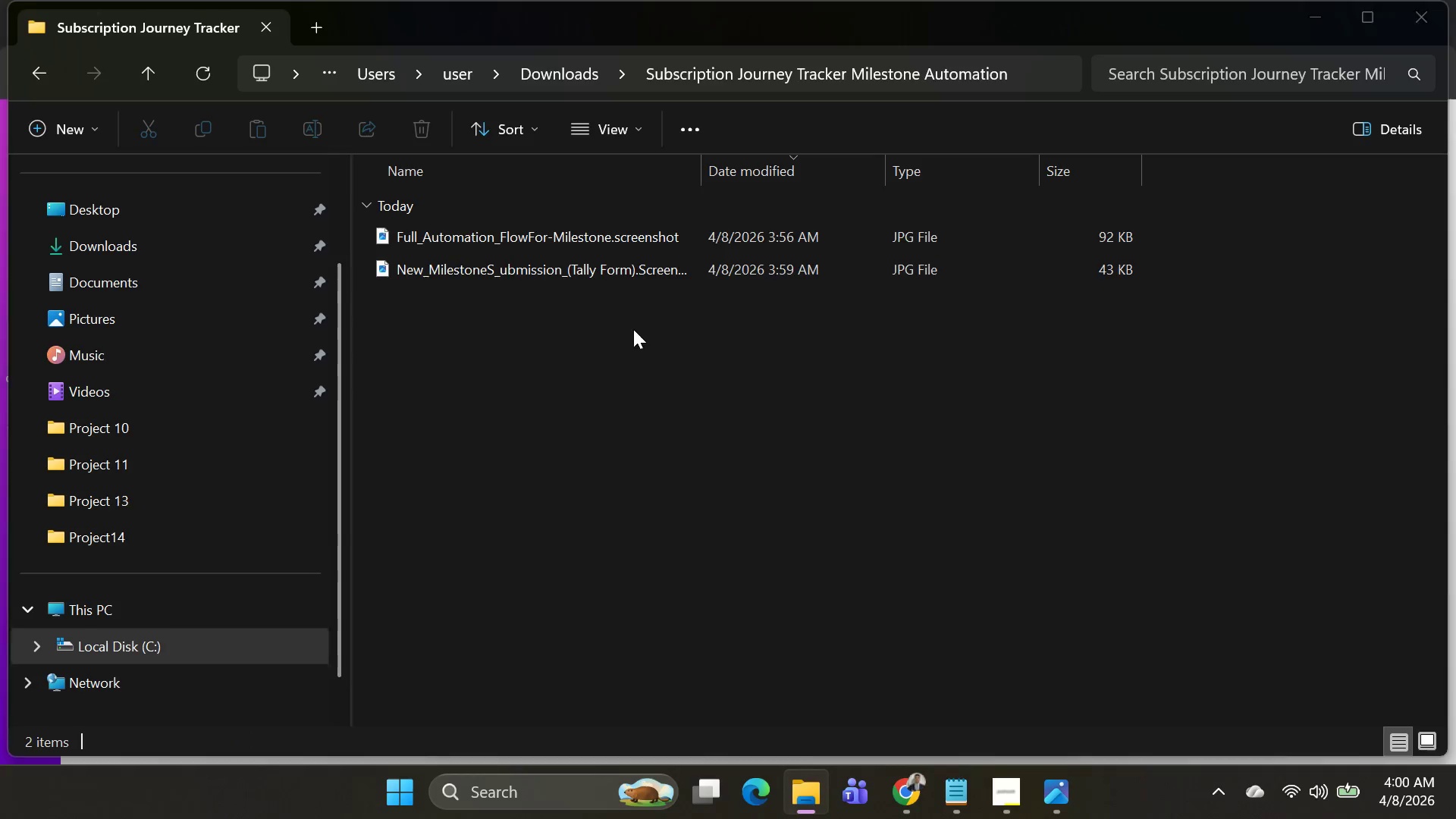 
key(Alt+Tab)
 